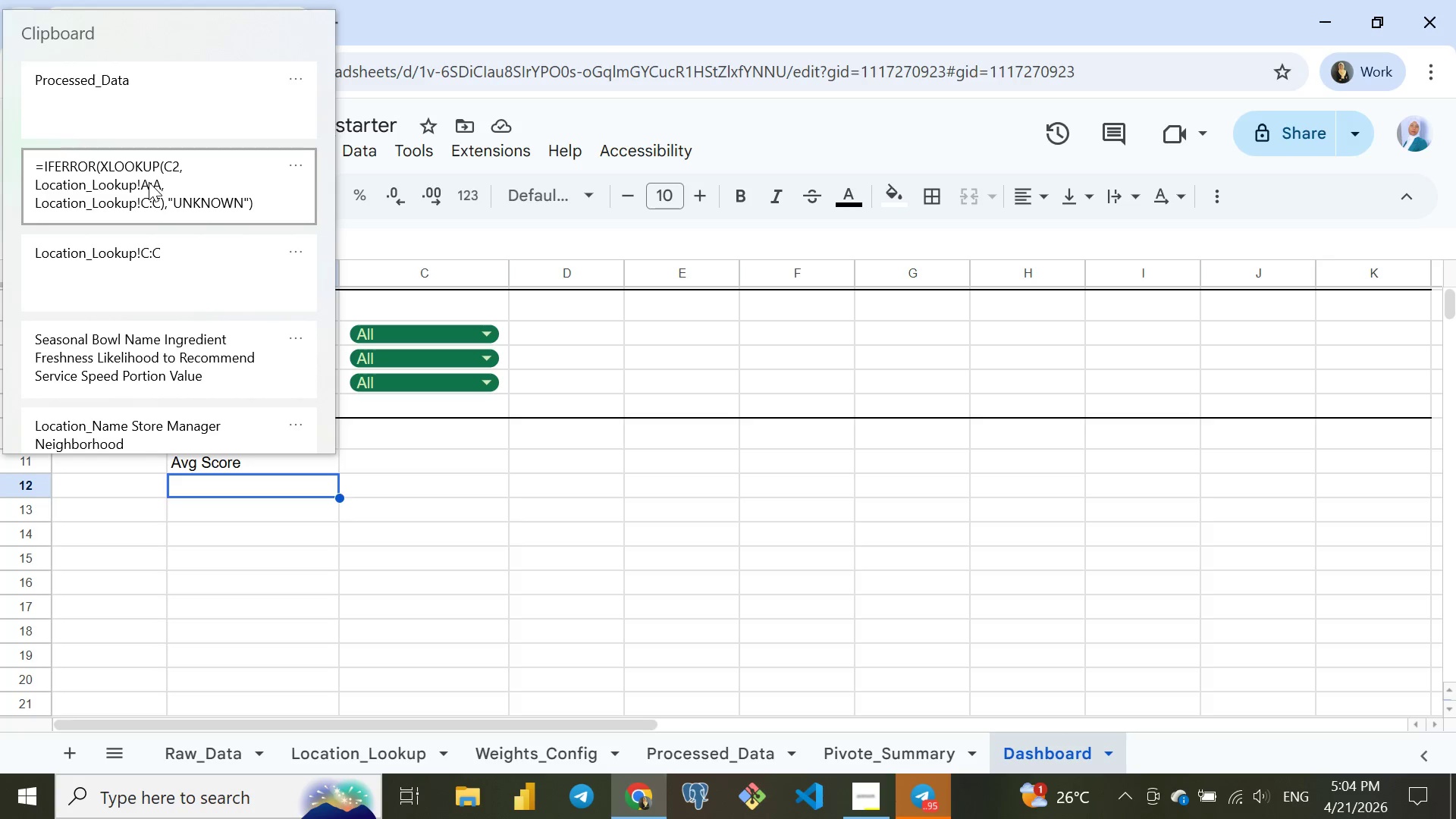 
left_click([228, 485])
 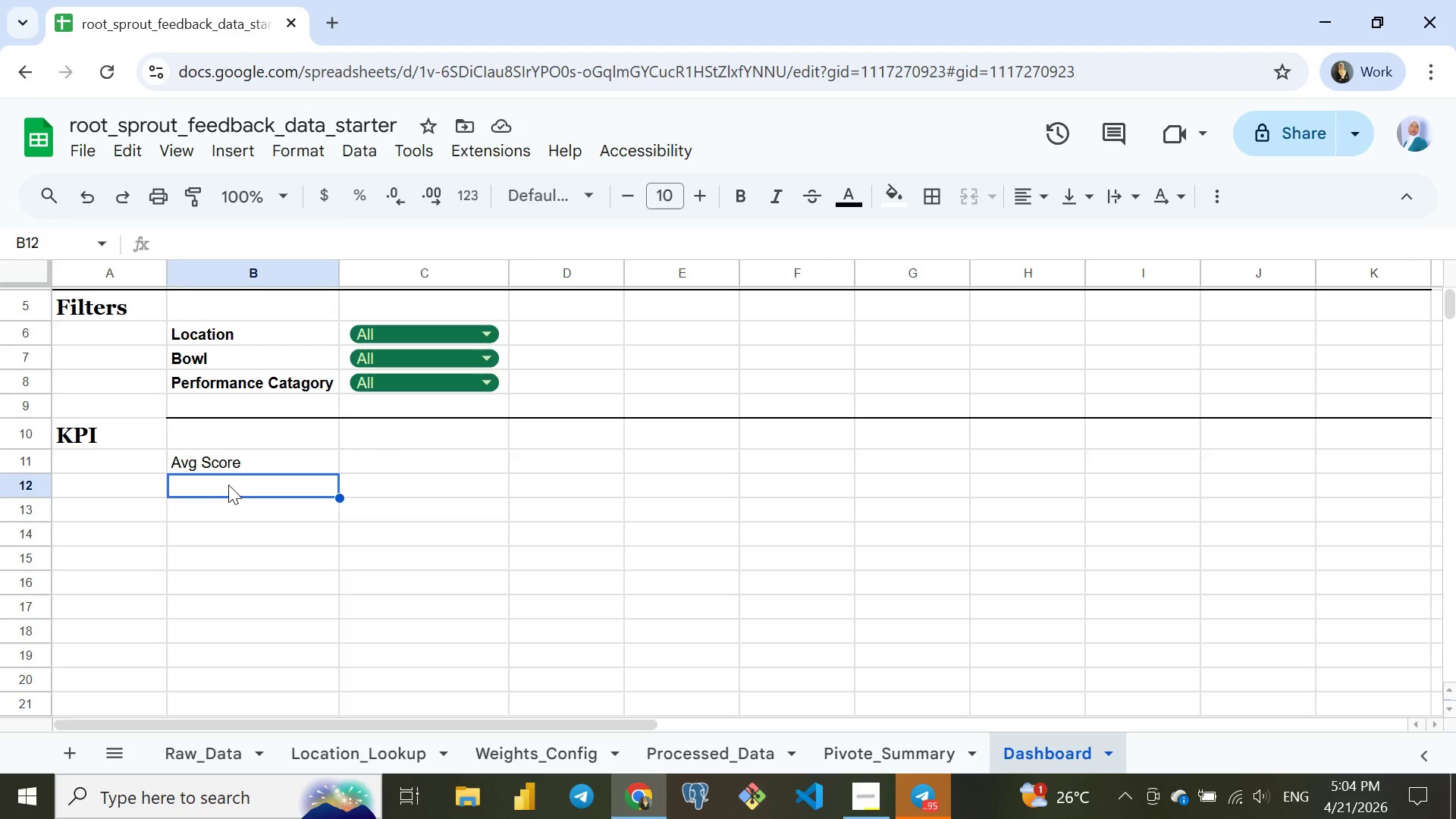 
key(Equal)
 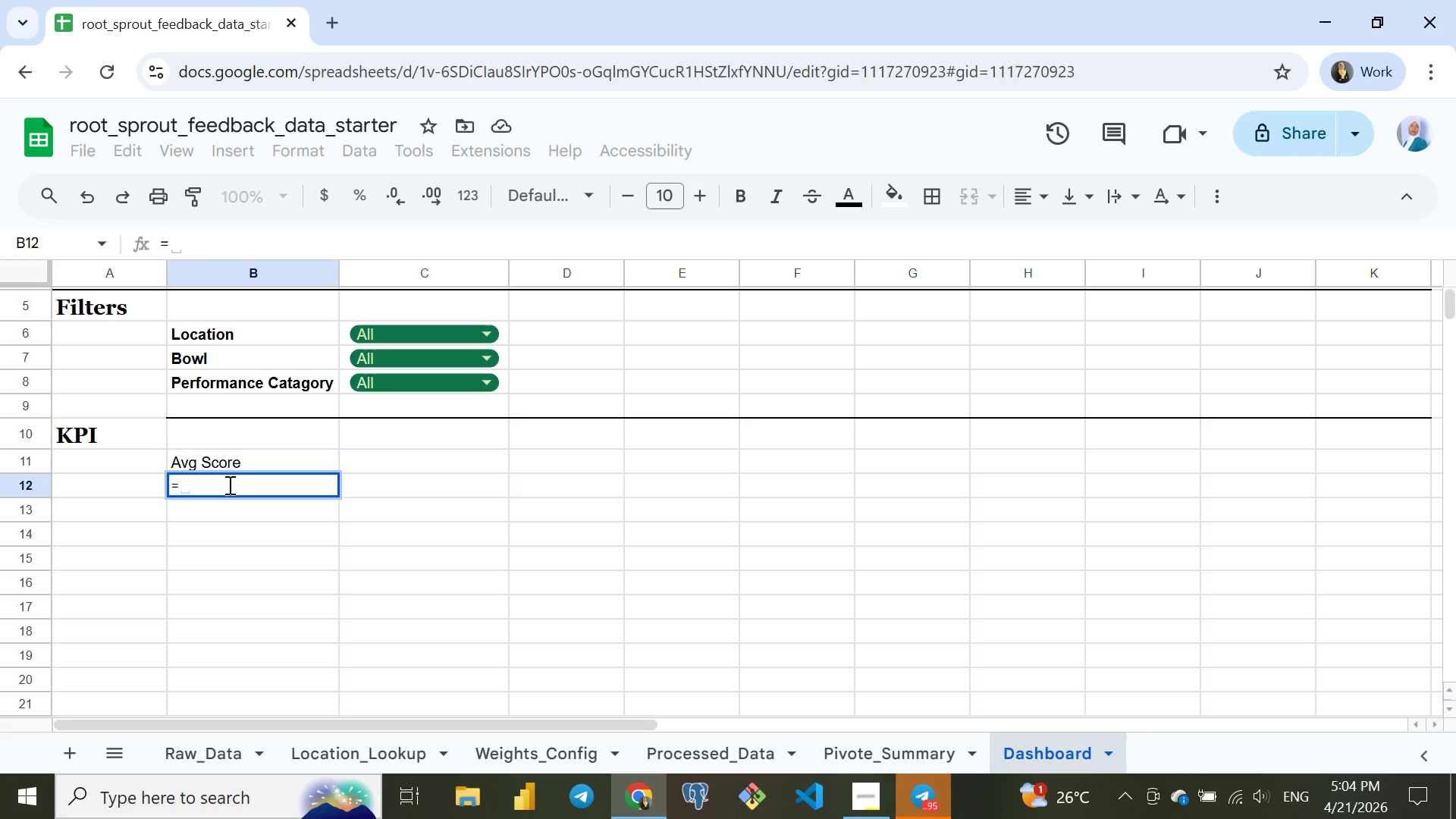 
wait(10.98)
 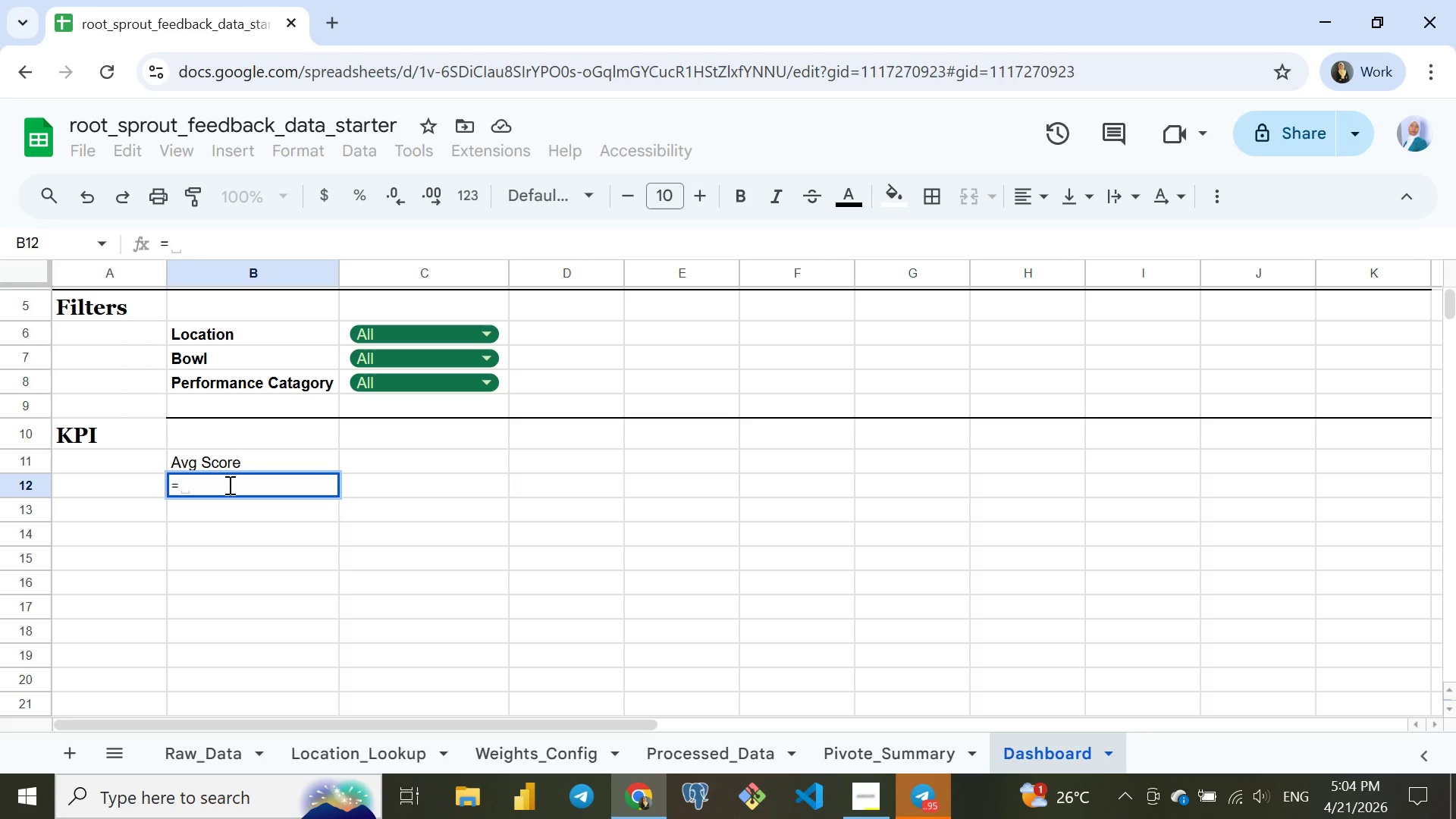 
type(ife)
 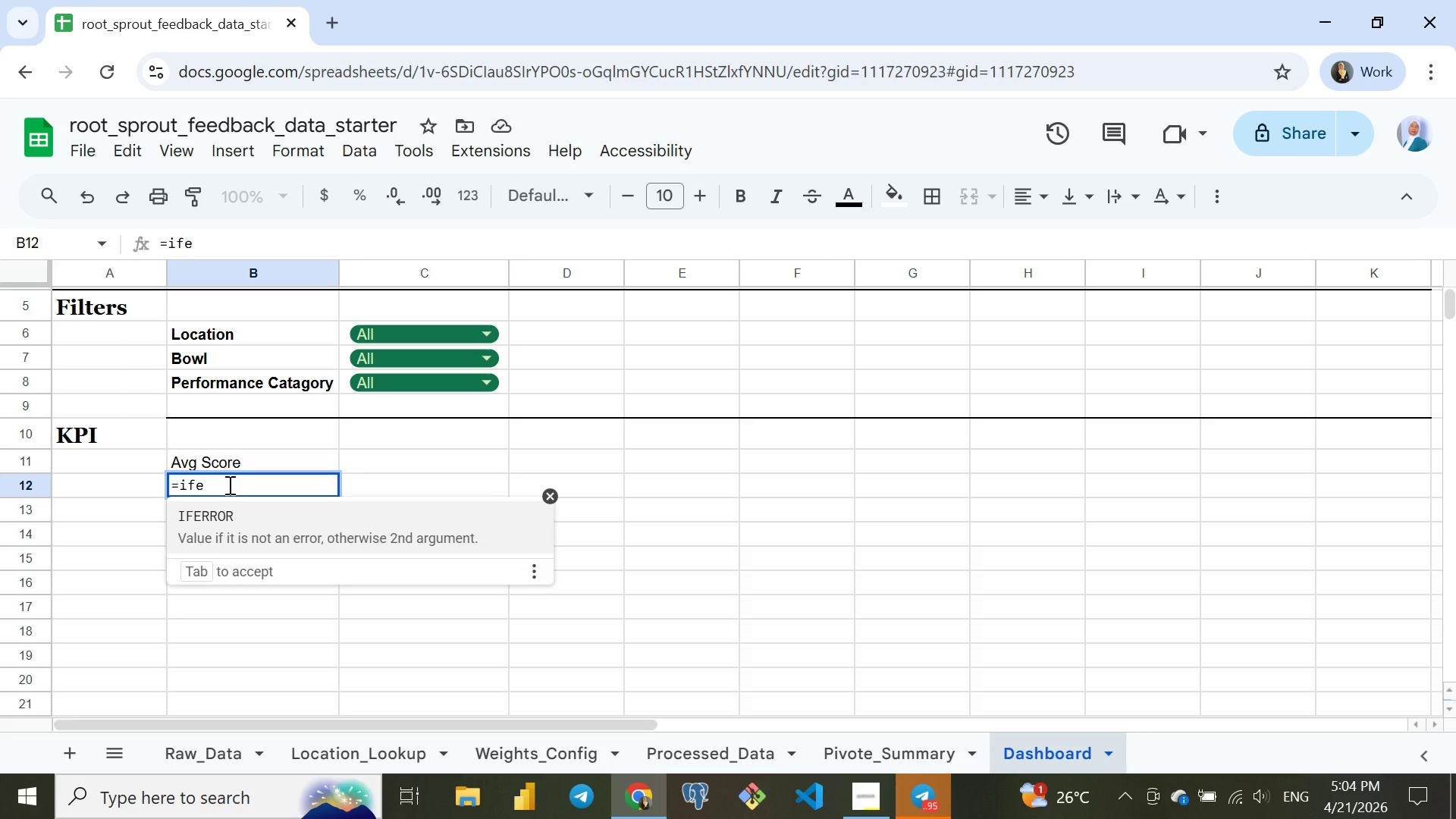 
key(Enter)
 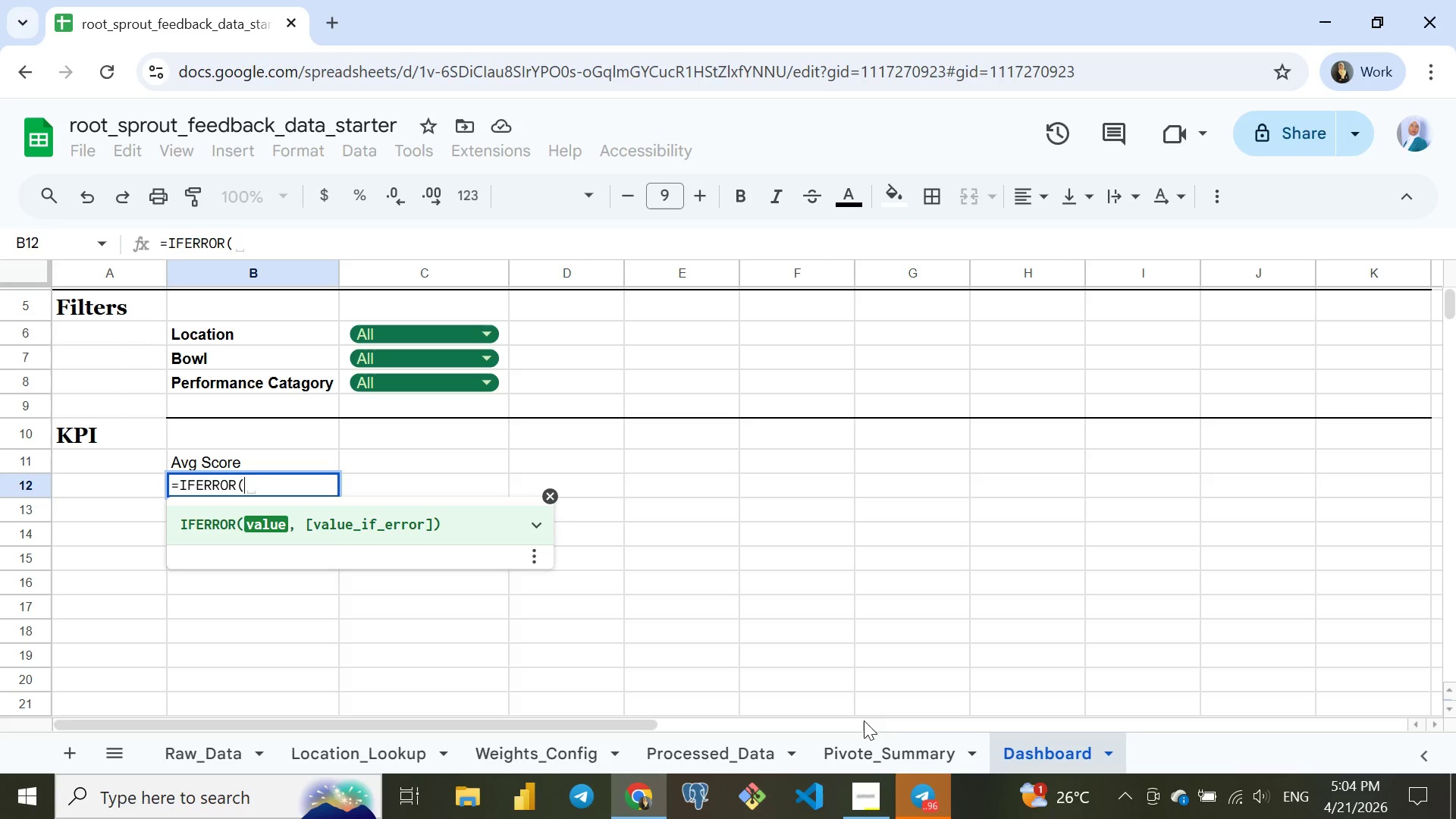 
wait(5.05)
 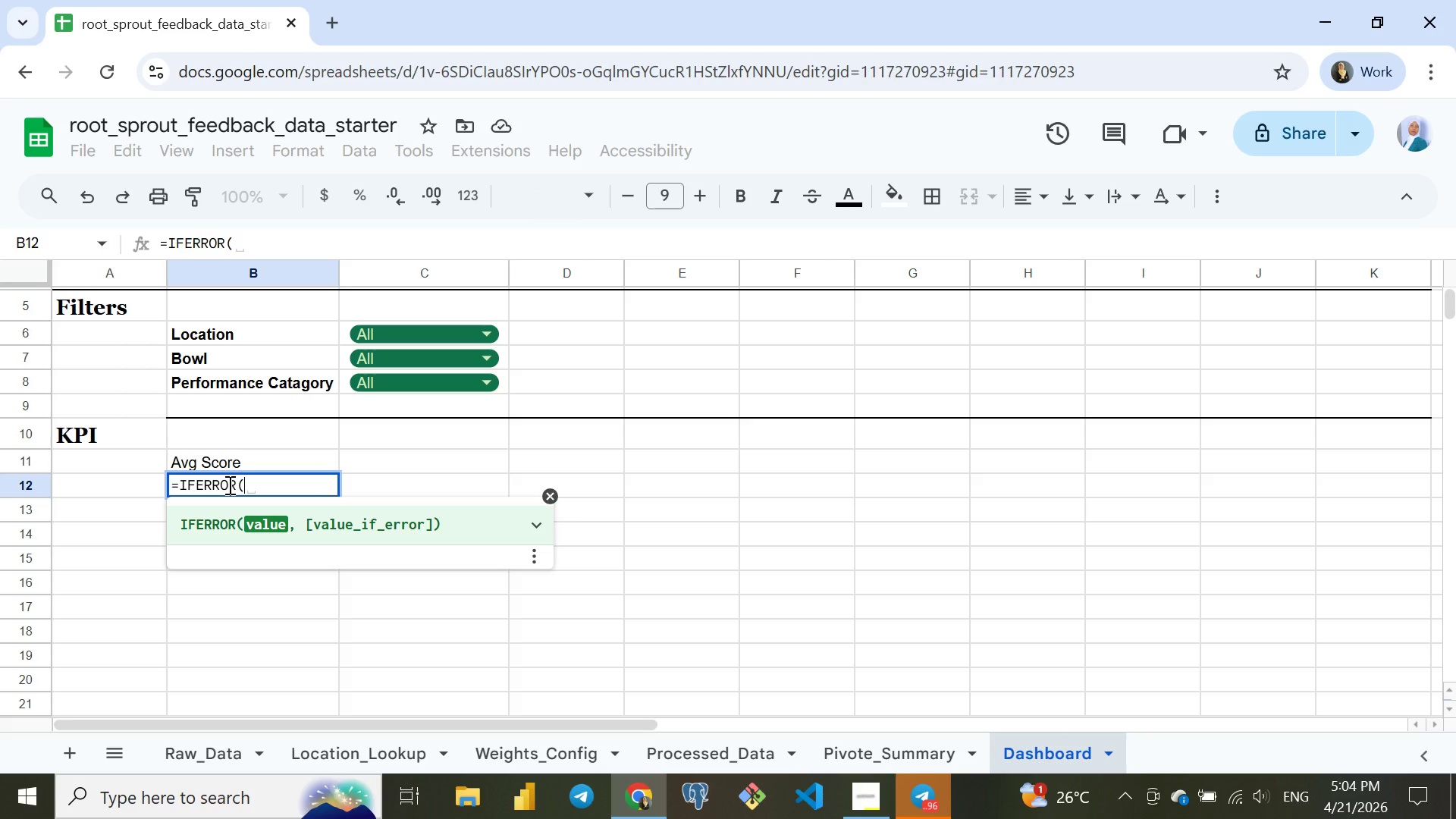 
left_click([721, 758])
 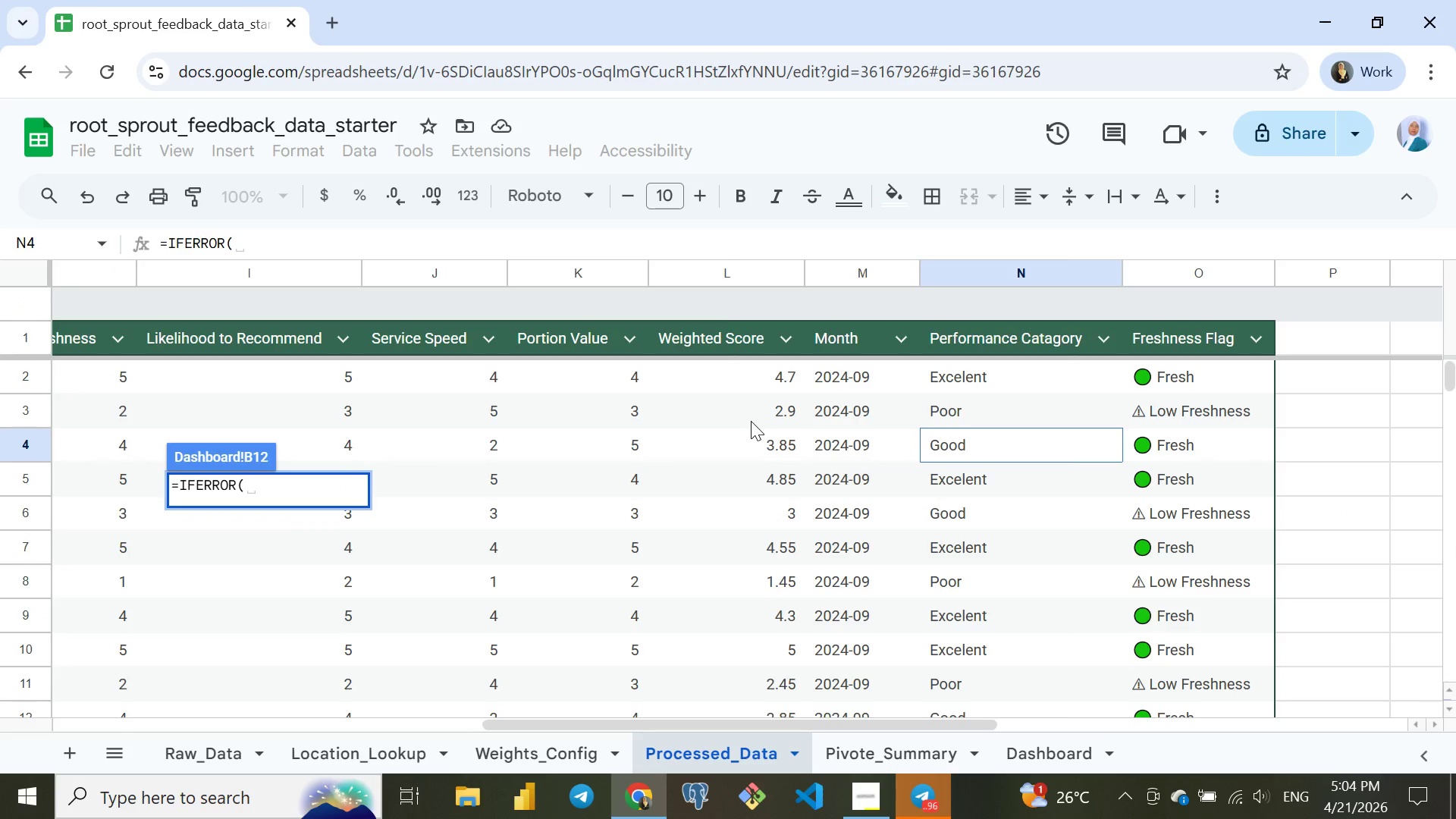 
wait(9.44)
 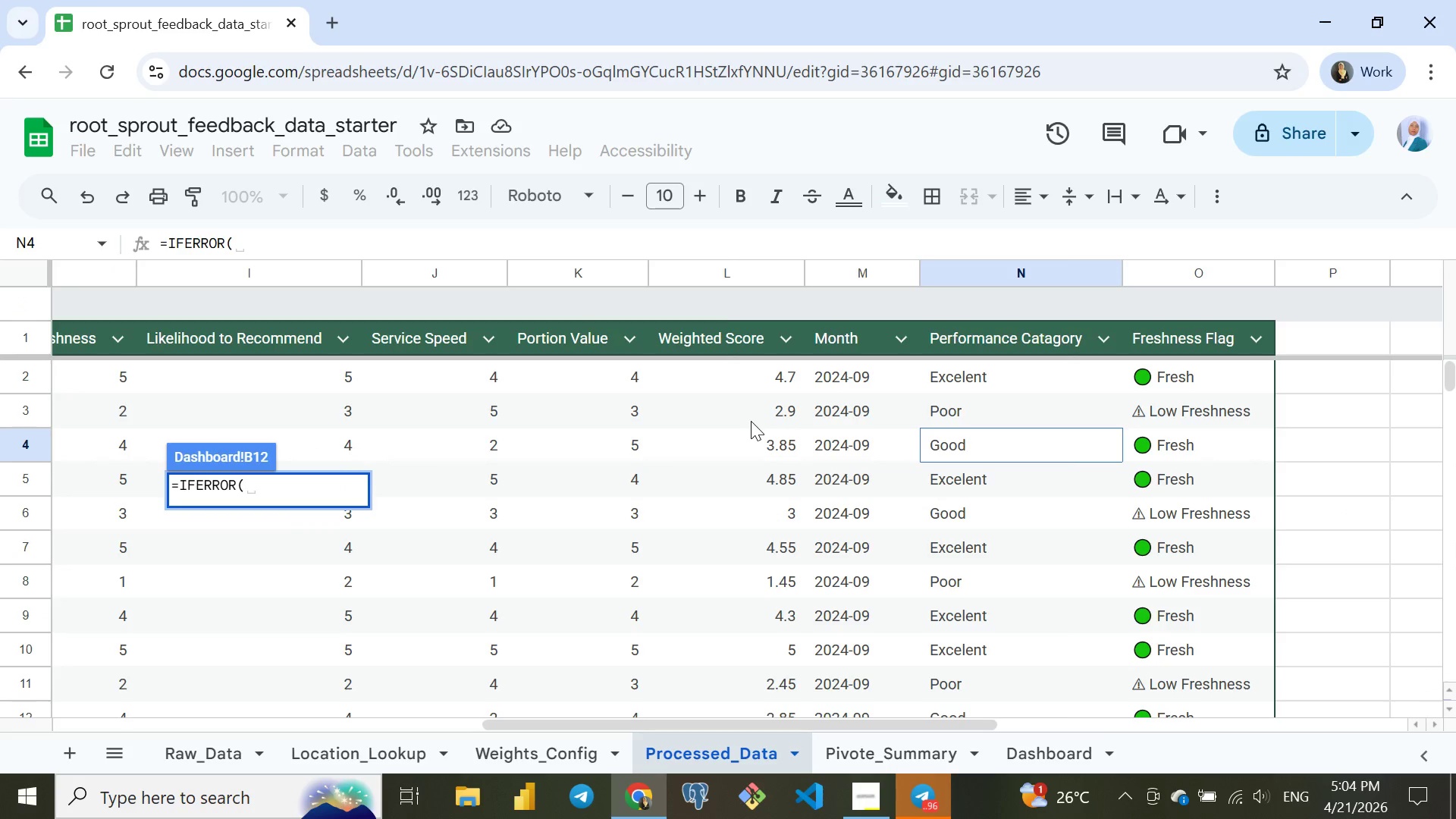 
left_click([719, 266])
 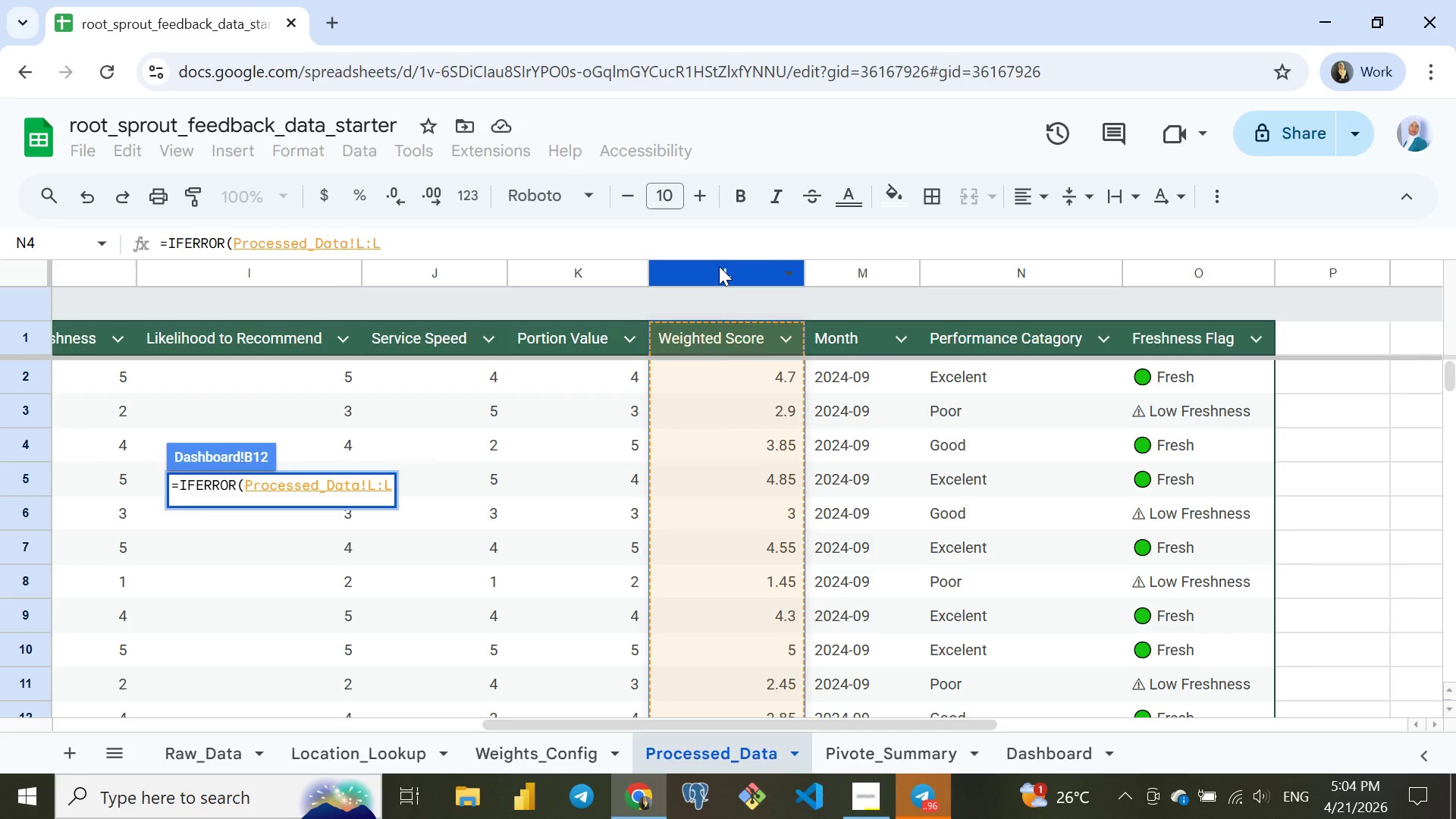 
key(Comma)
 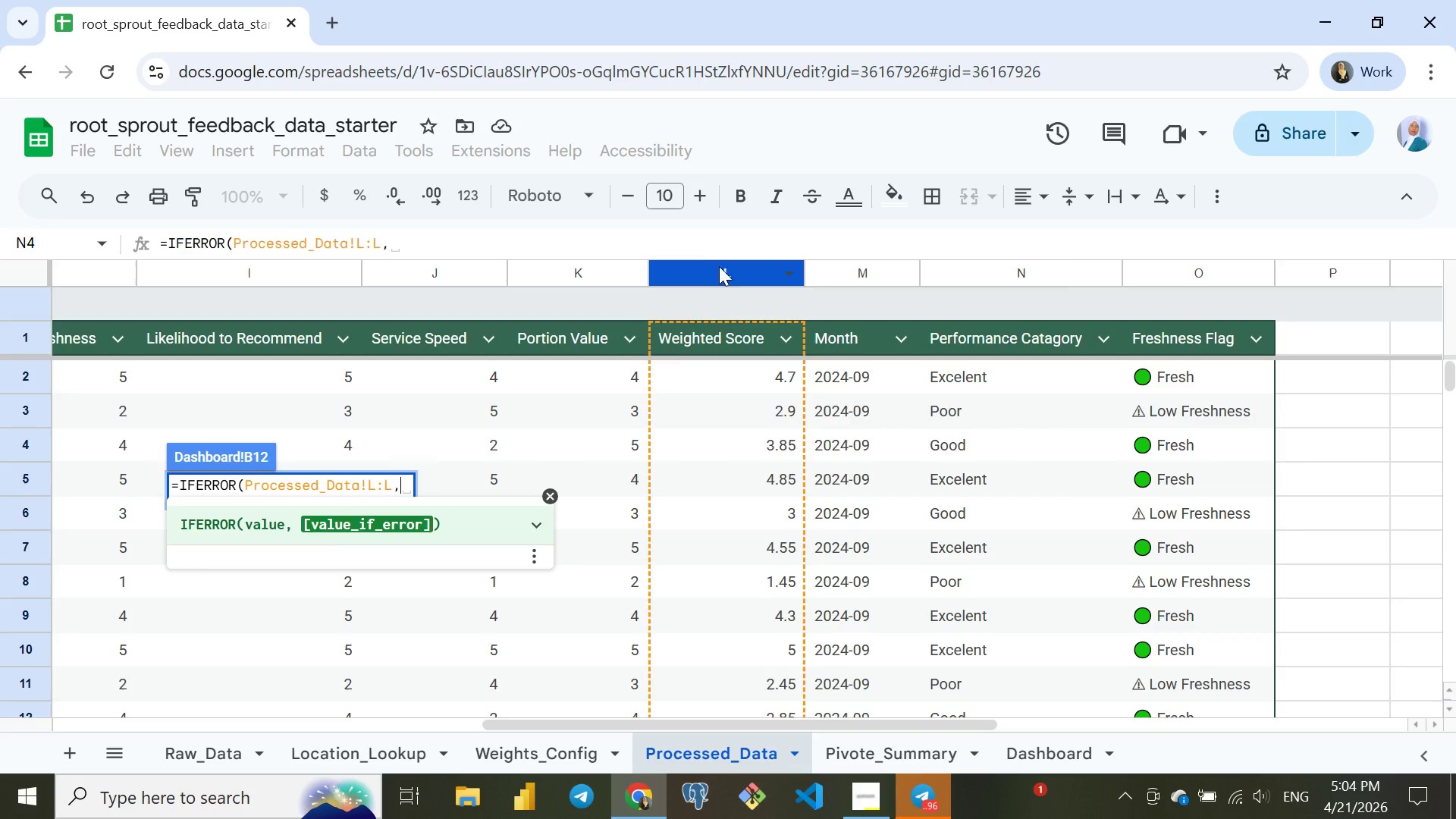 
wait(7.38)
 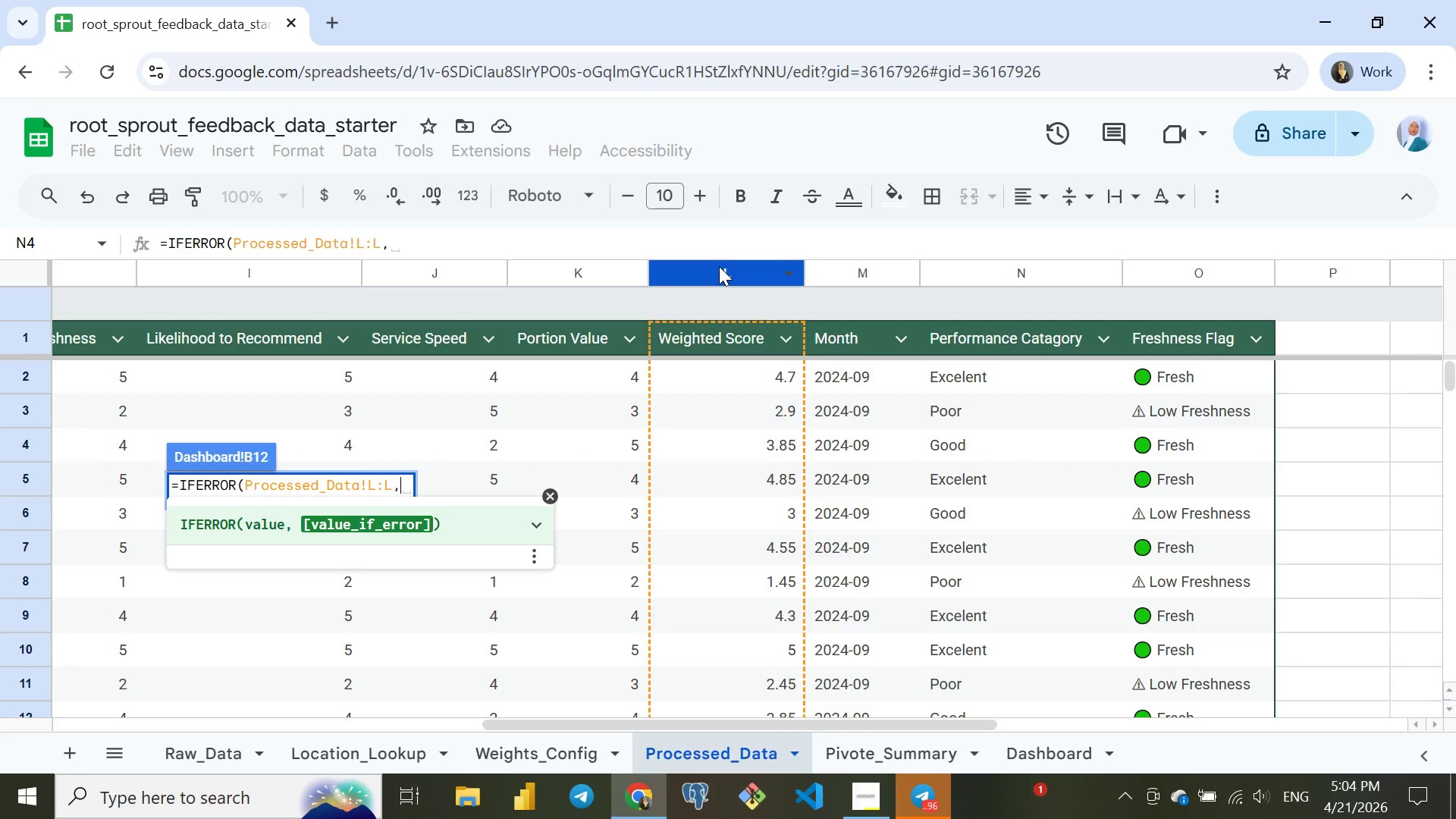 
left_click([243, 484])
 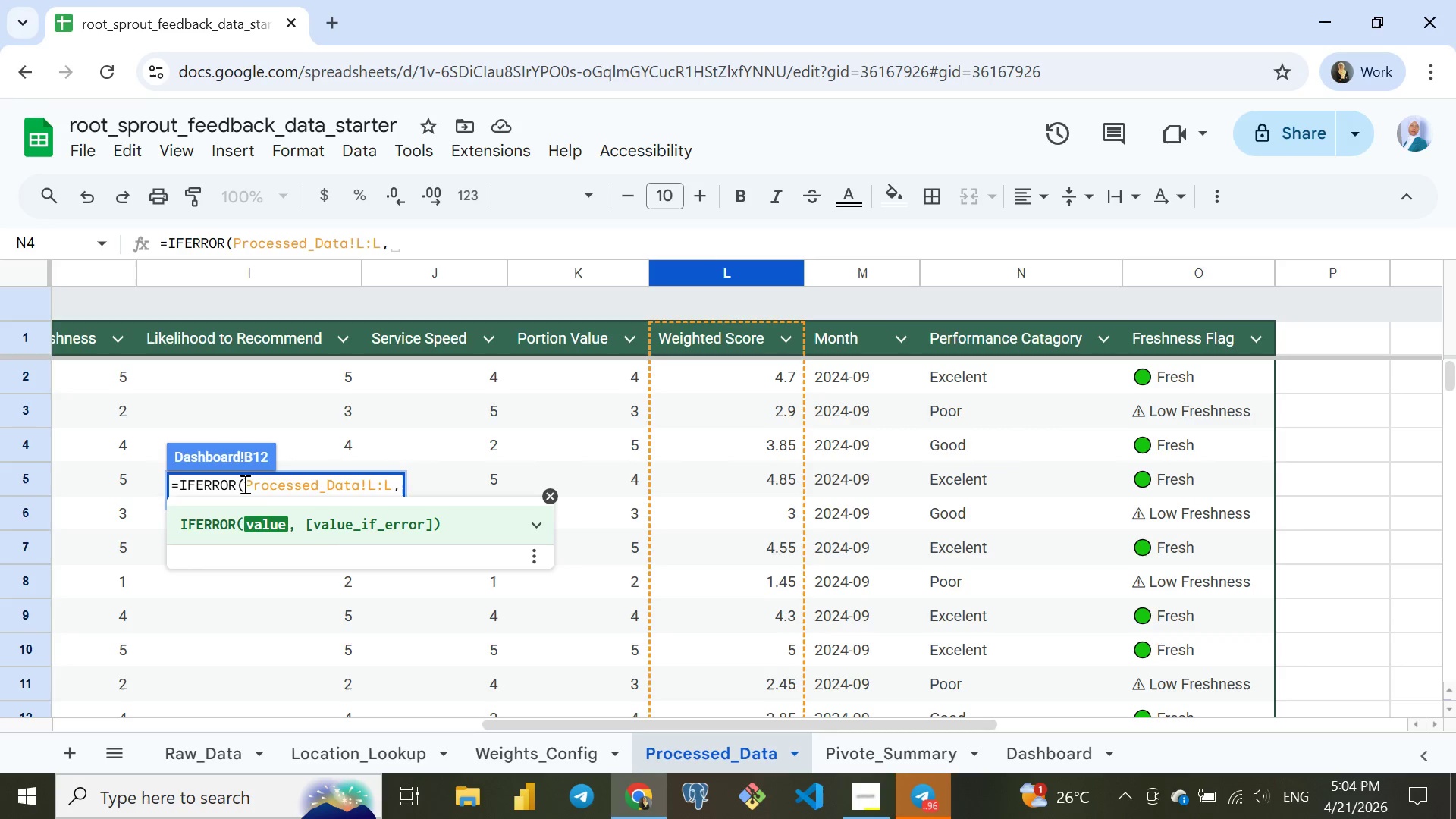 
type( FIL )
 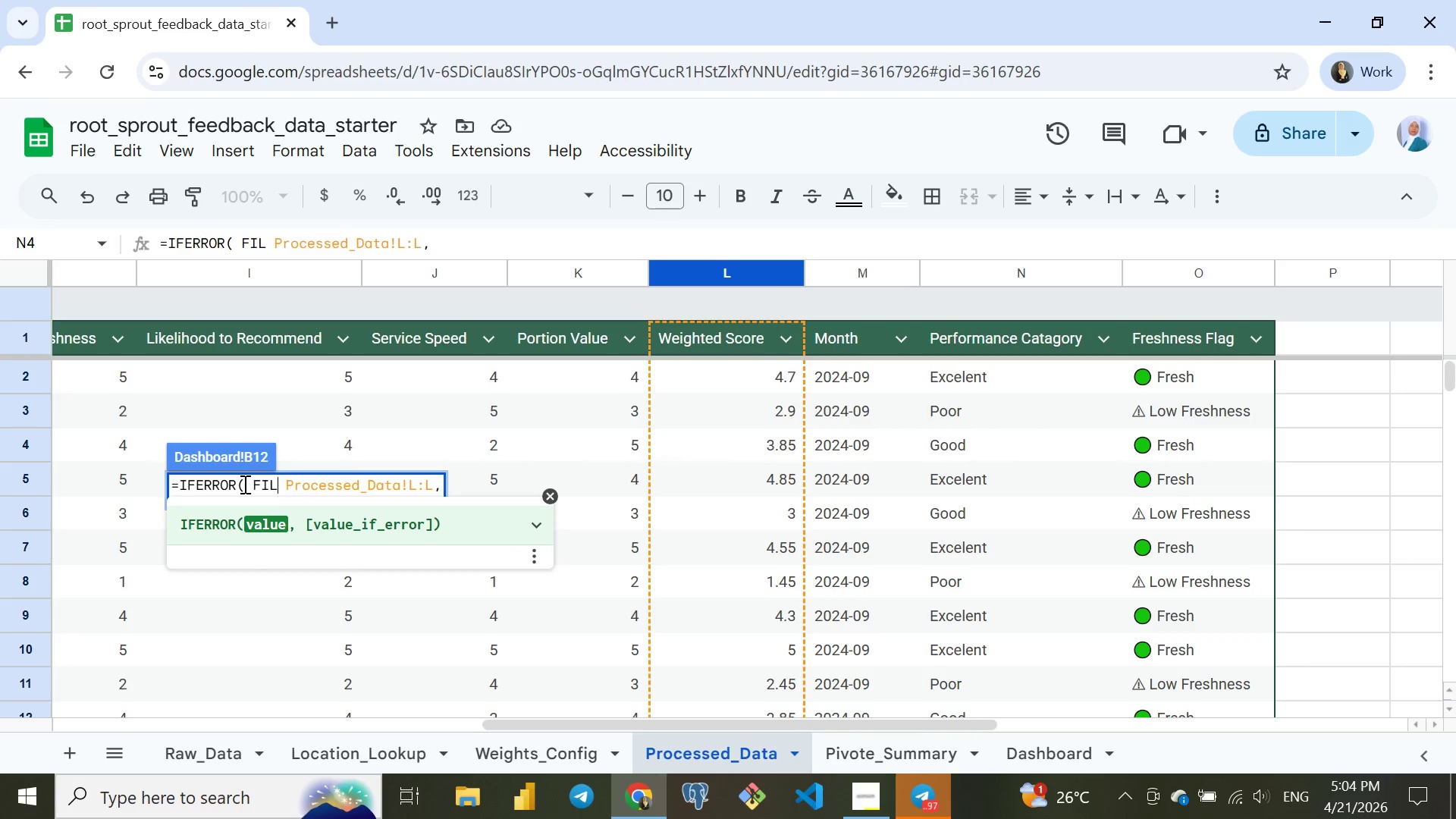 
key(ArrowLeft)
 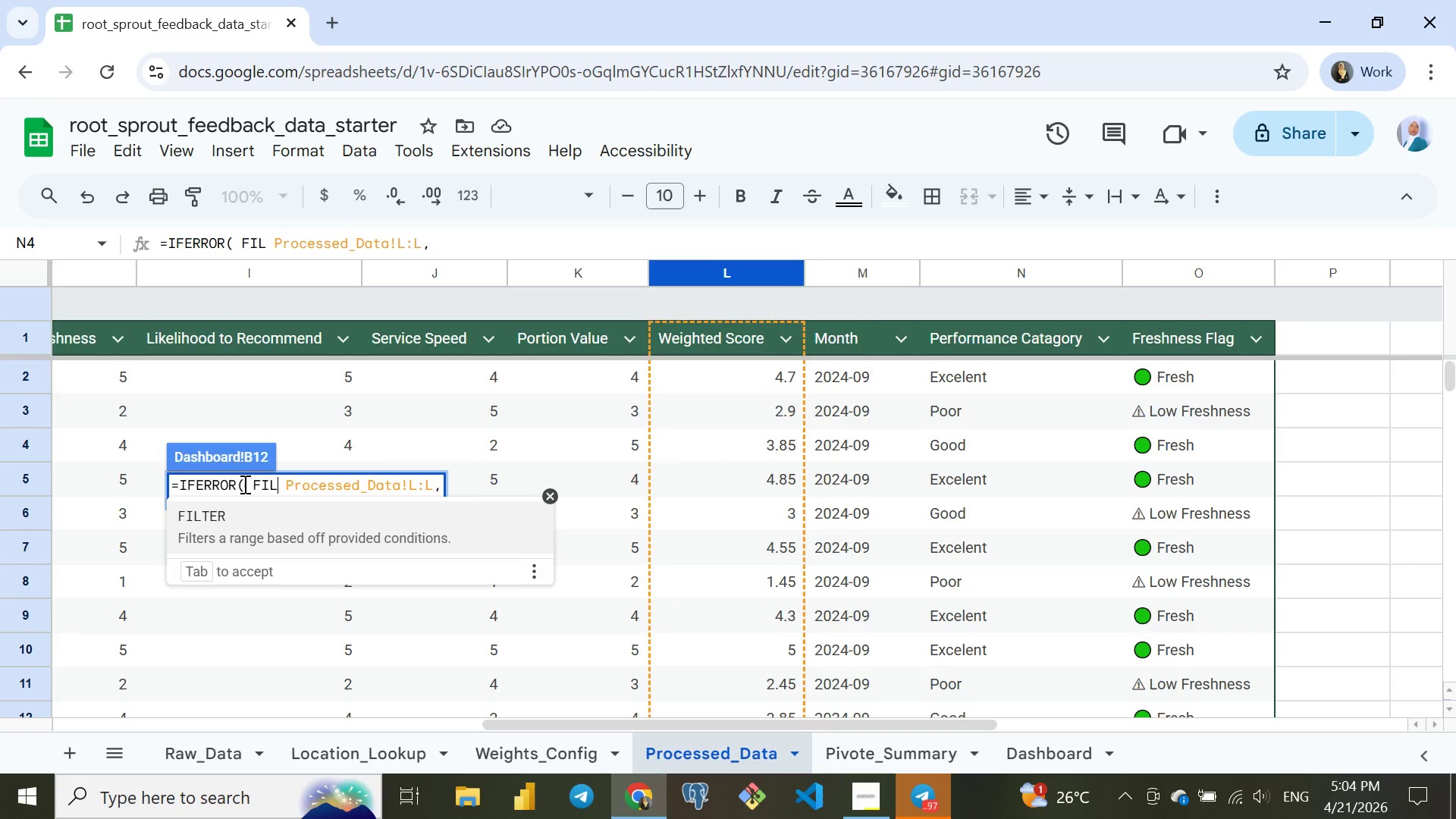 
key(Enter)
 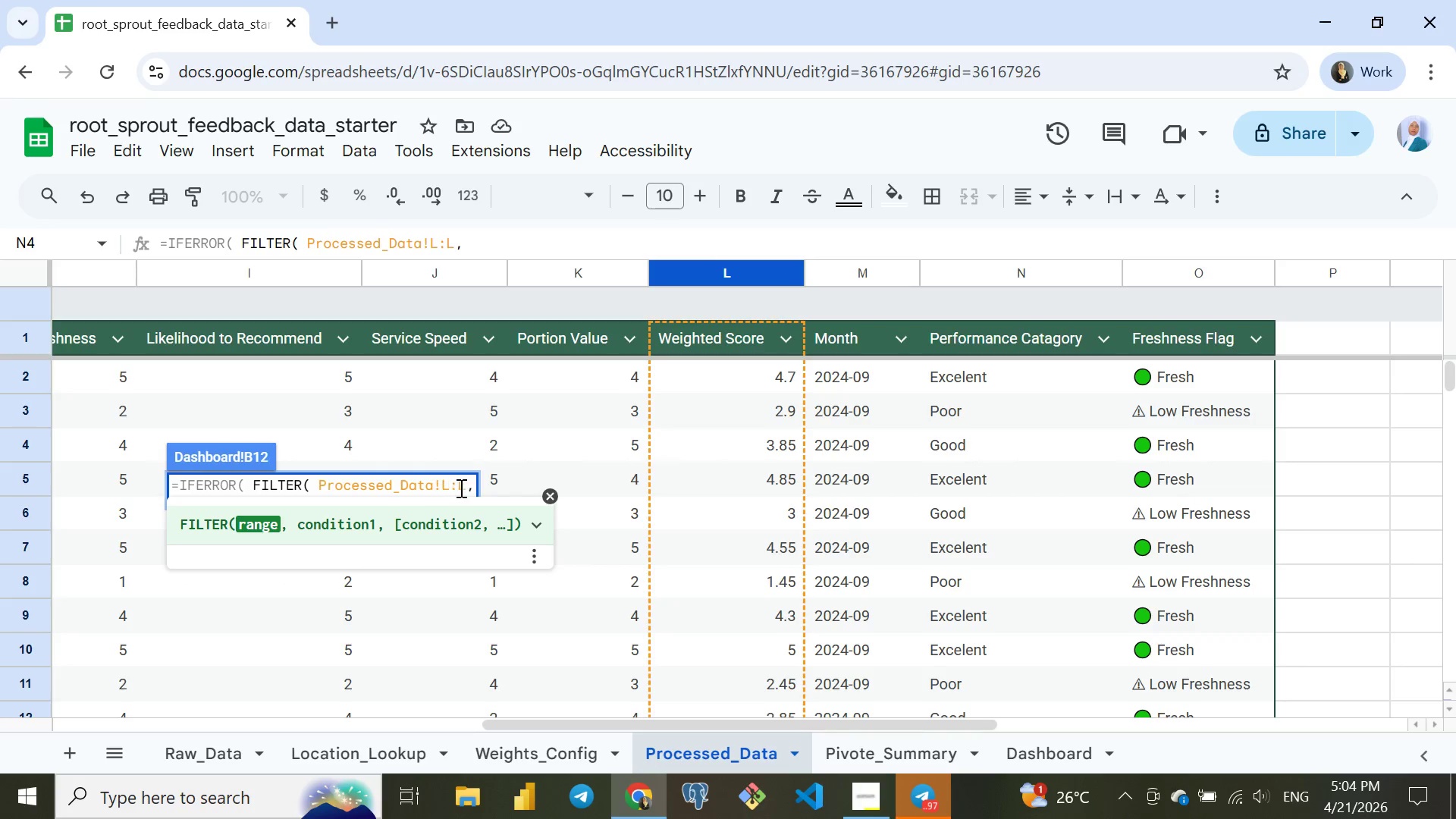 
left_click([464, 488])
 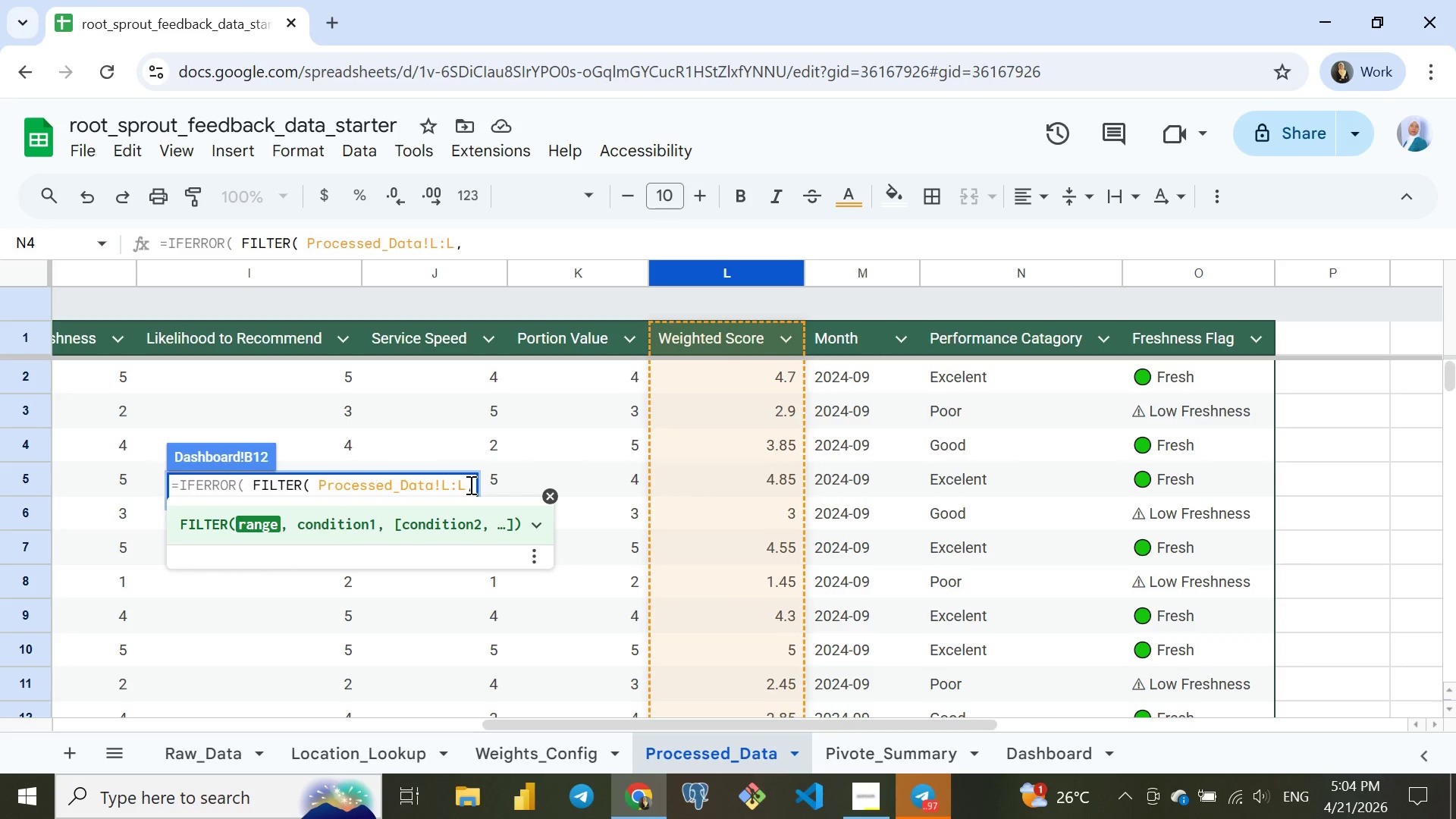 
left_click([470, 485])
 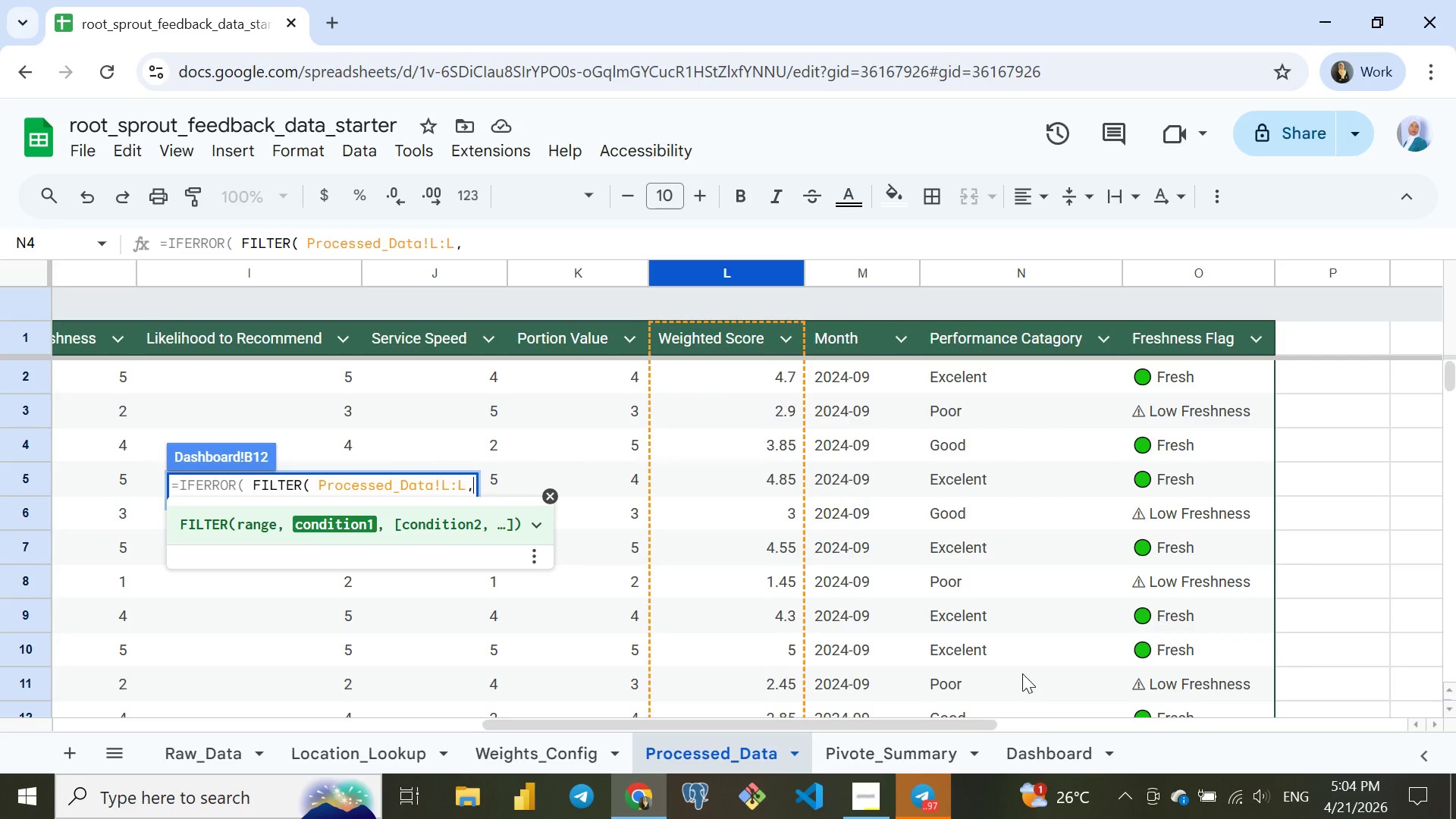 
left_click([1050, 757])
 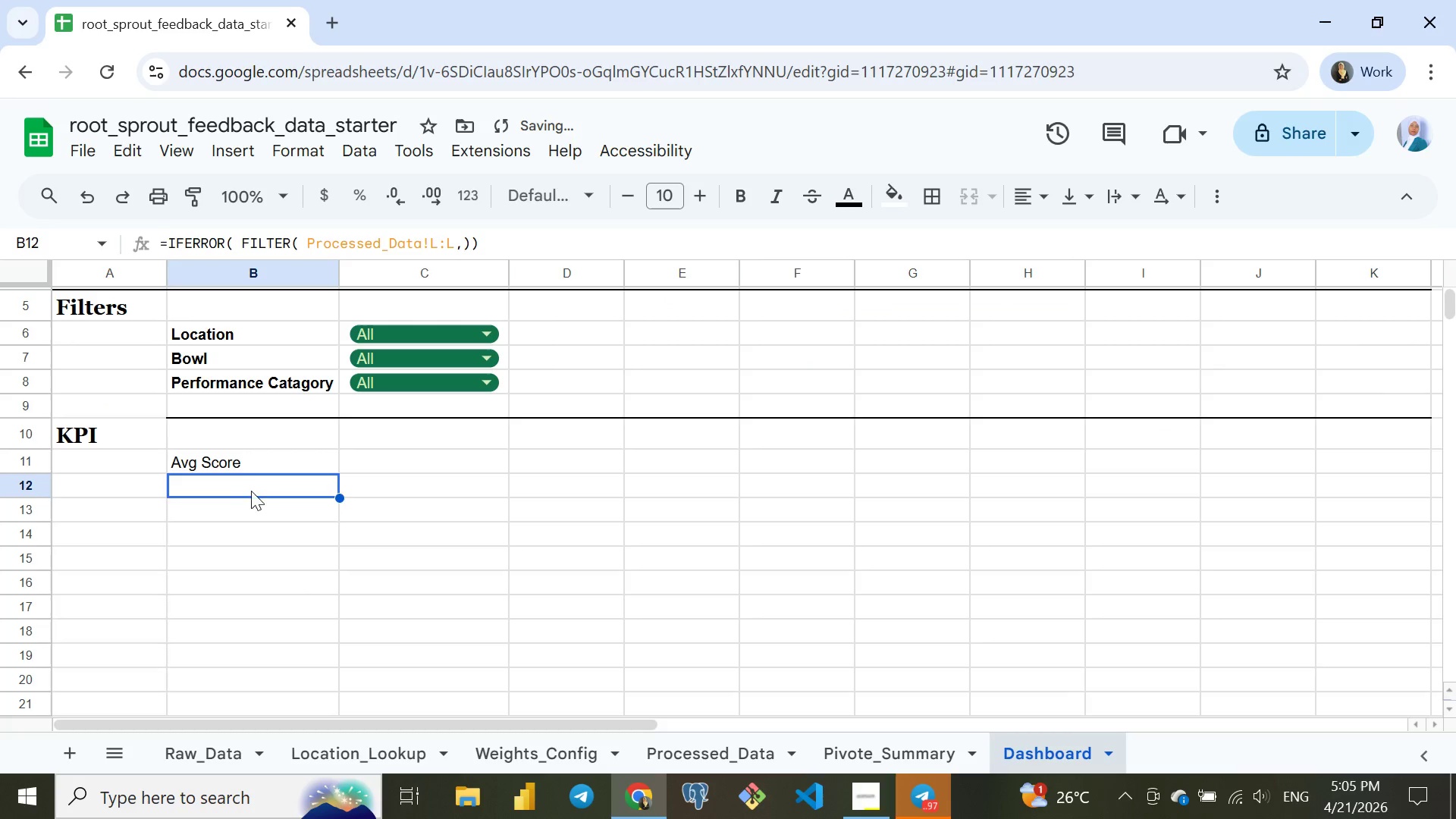 
double_click([253, 482])
 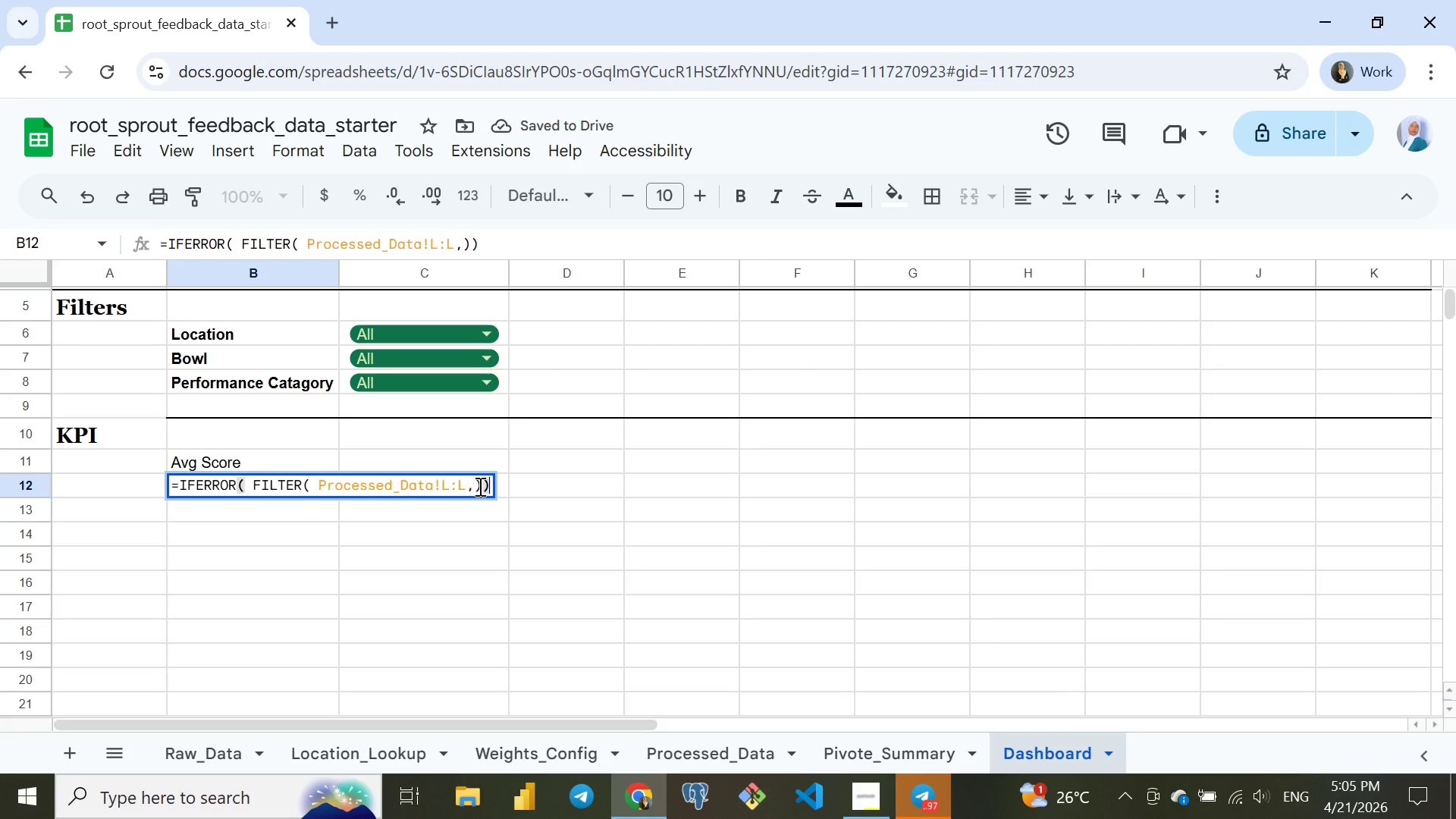 
left_click([472, 482])
 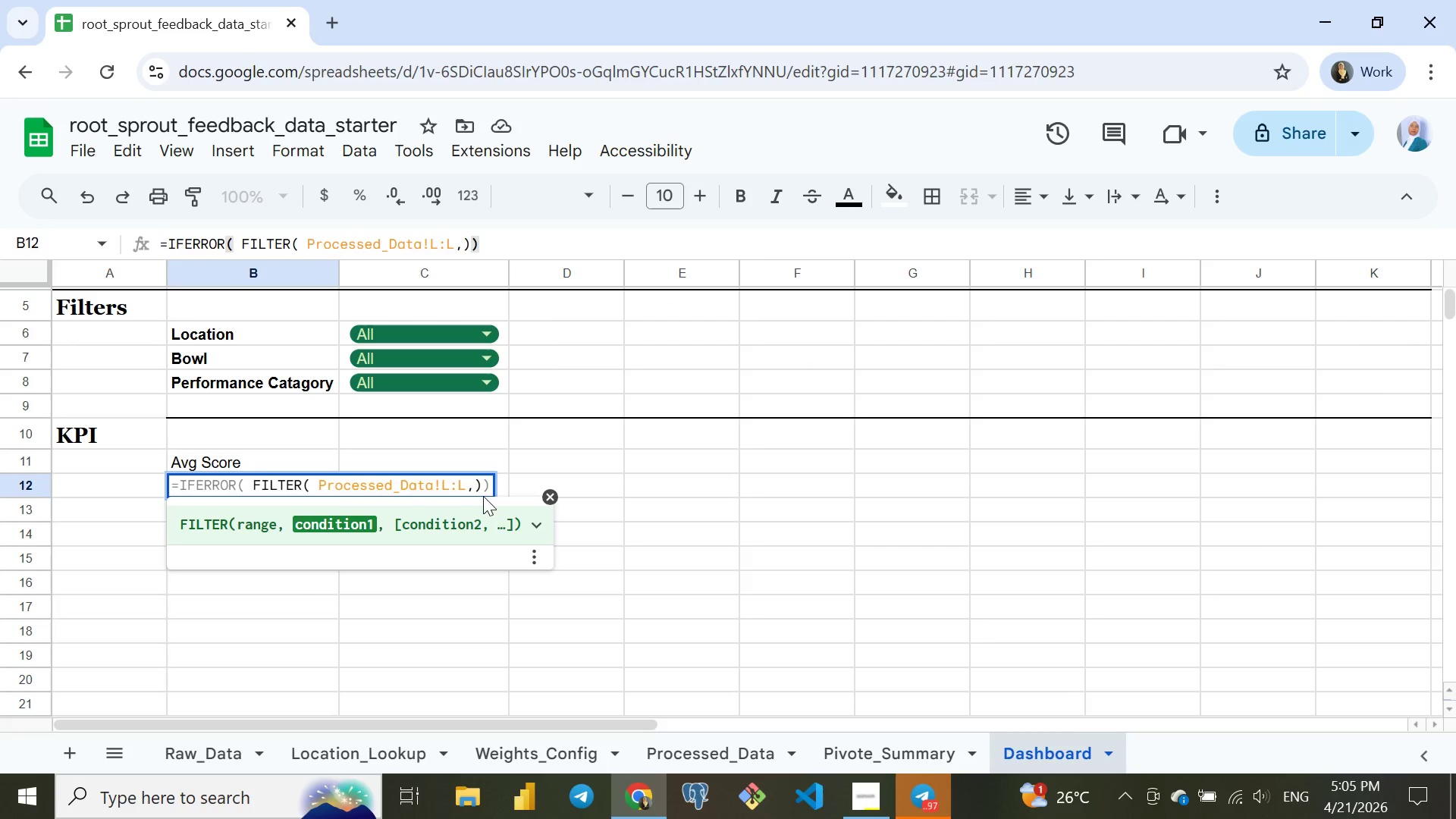 
key(Space)
 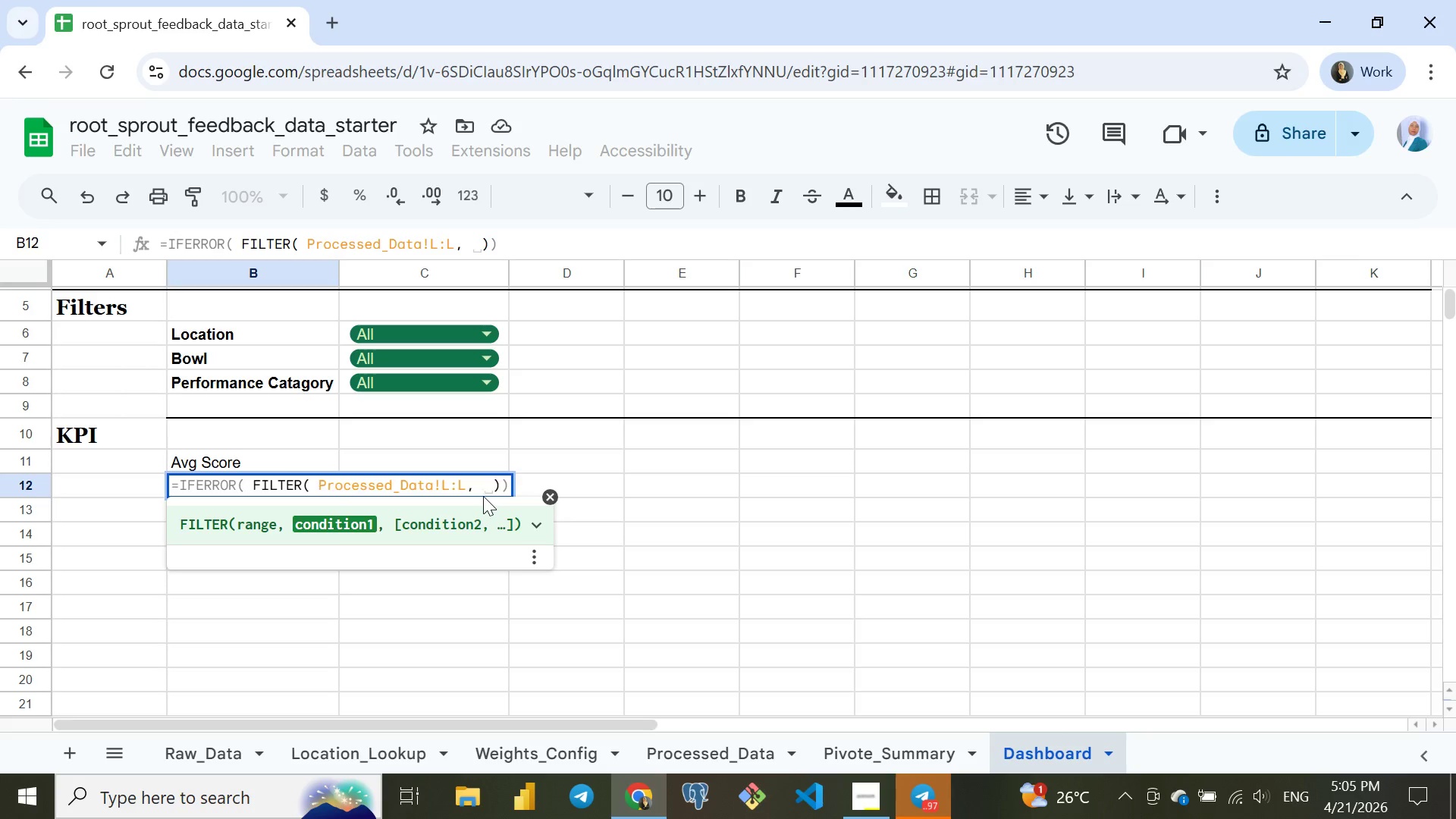 
key(ArrowLeft)
 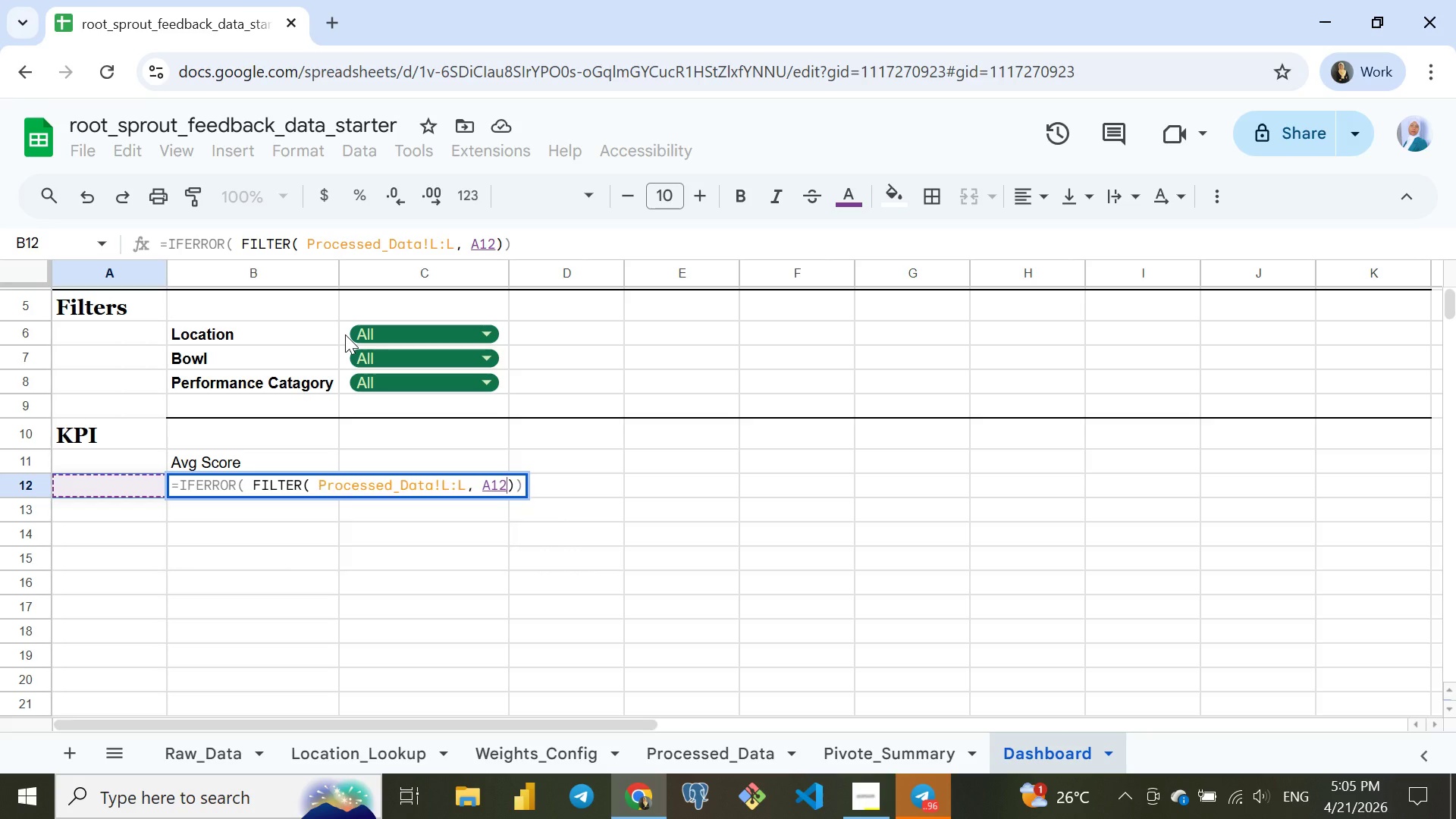 
wait(6.17)
 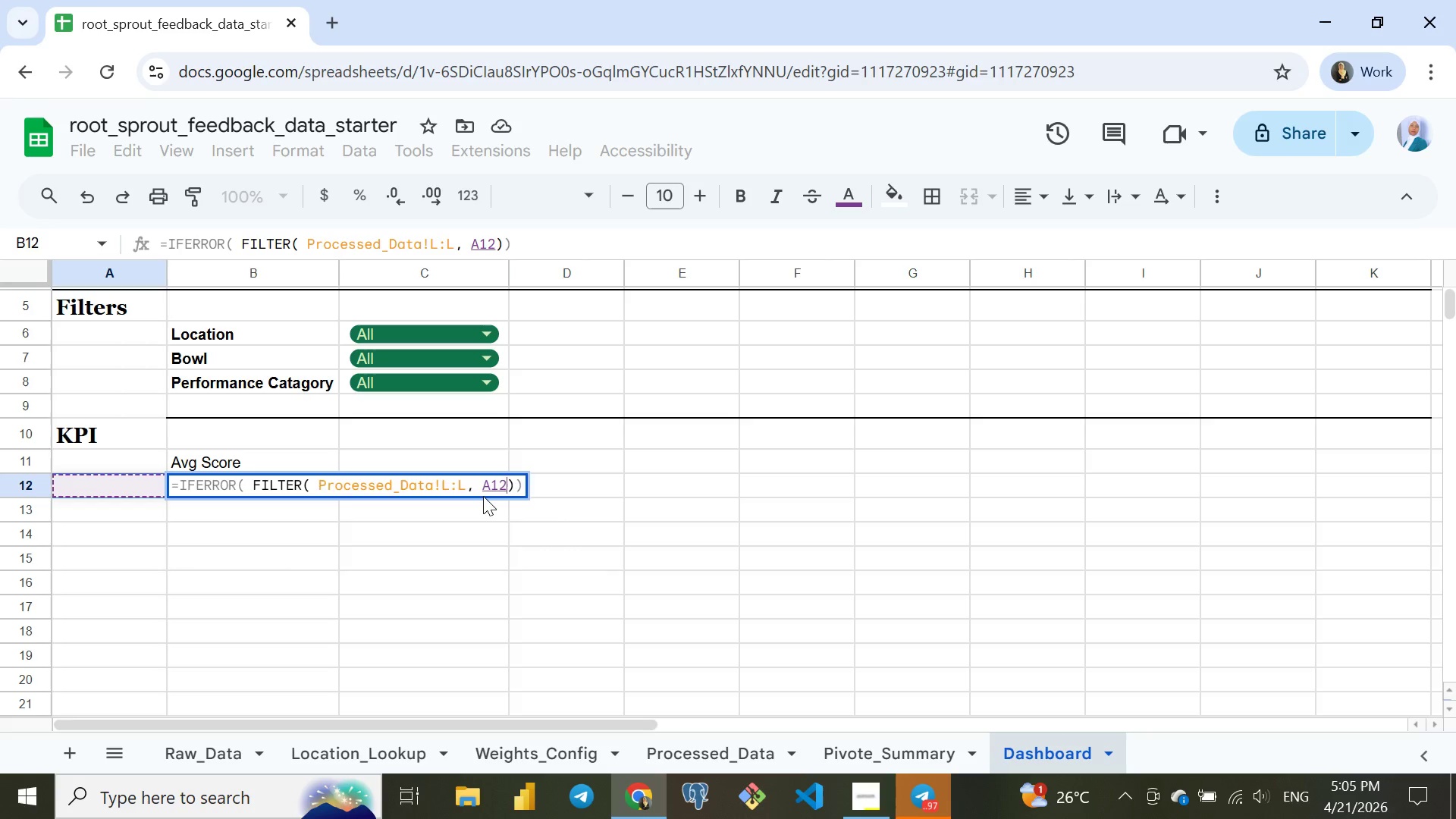 
left_click([345, 334])
 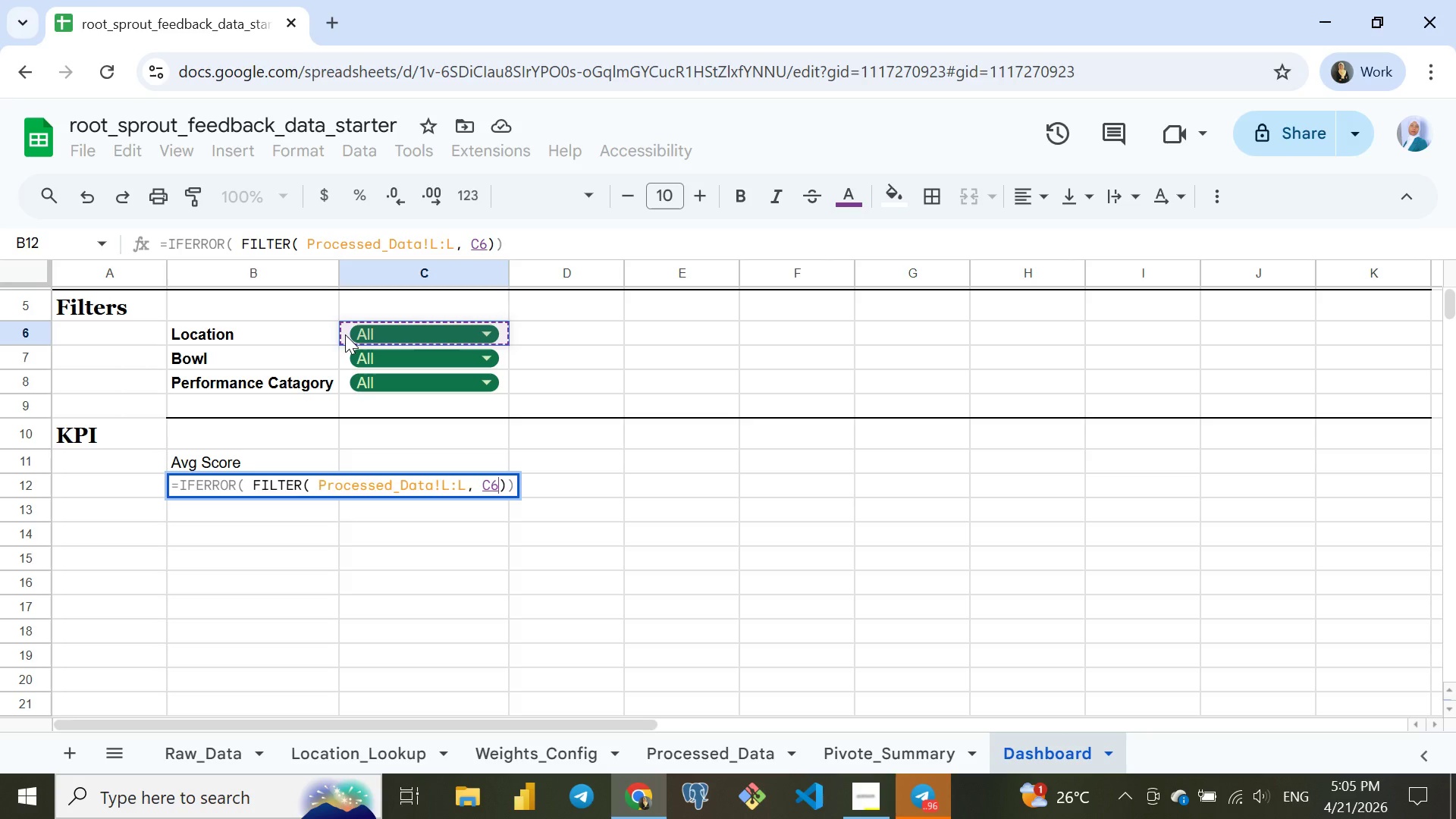 
wait(10.55)
 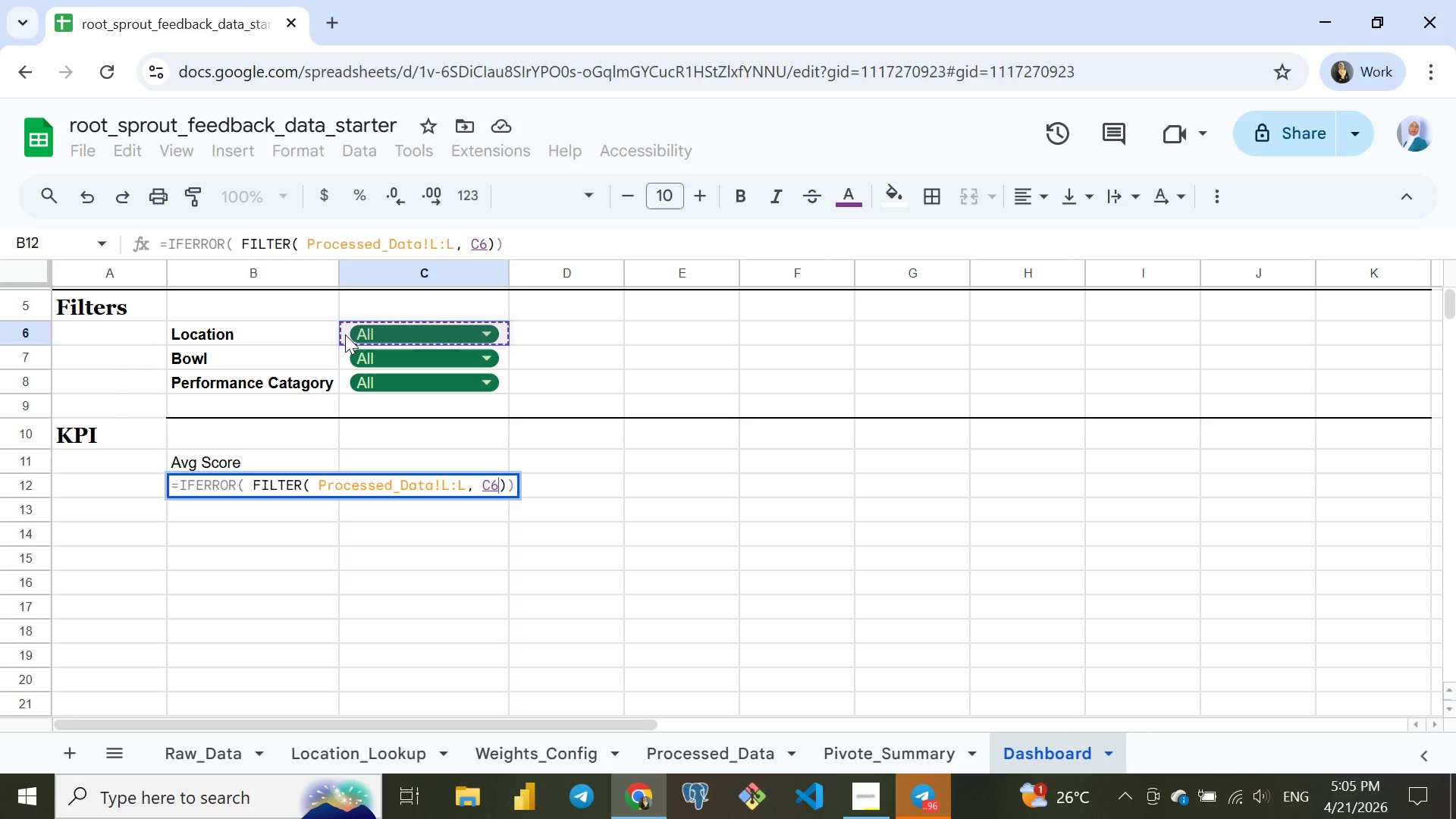 
key(Equal)
 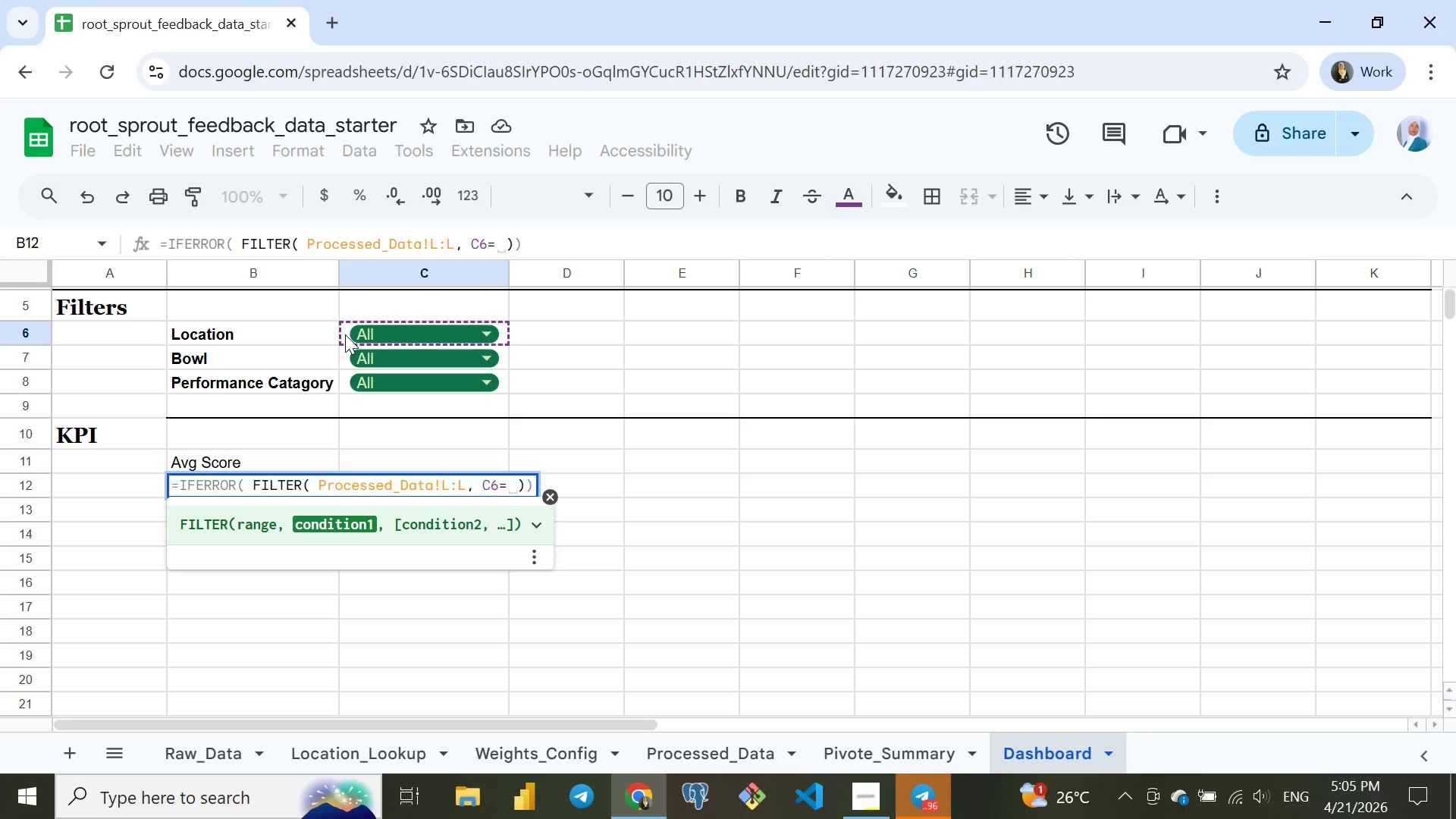 
key(Shift+Quote)
 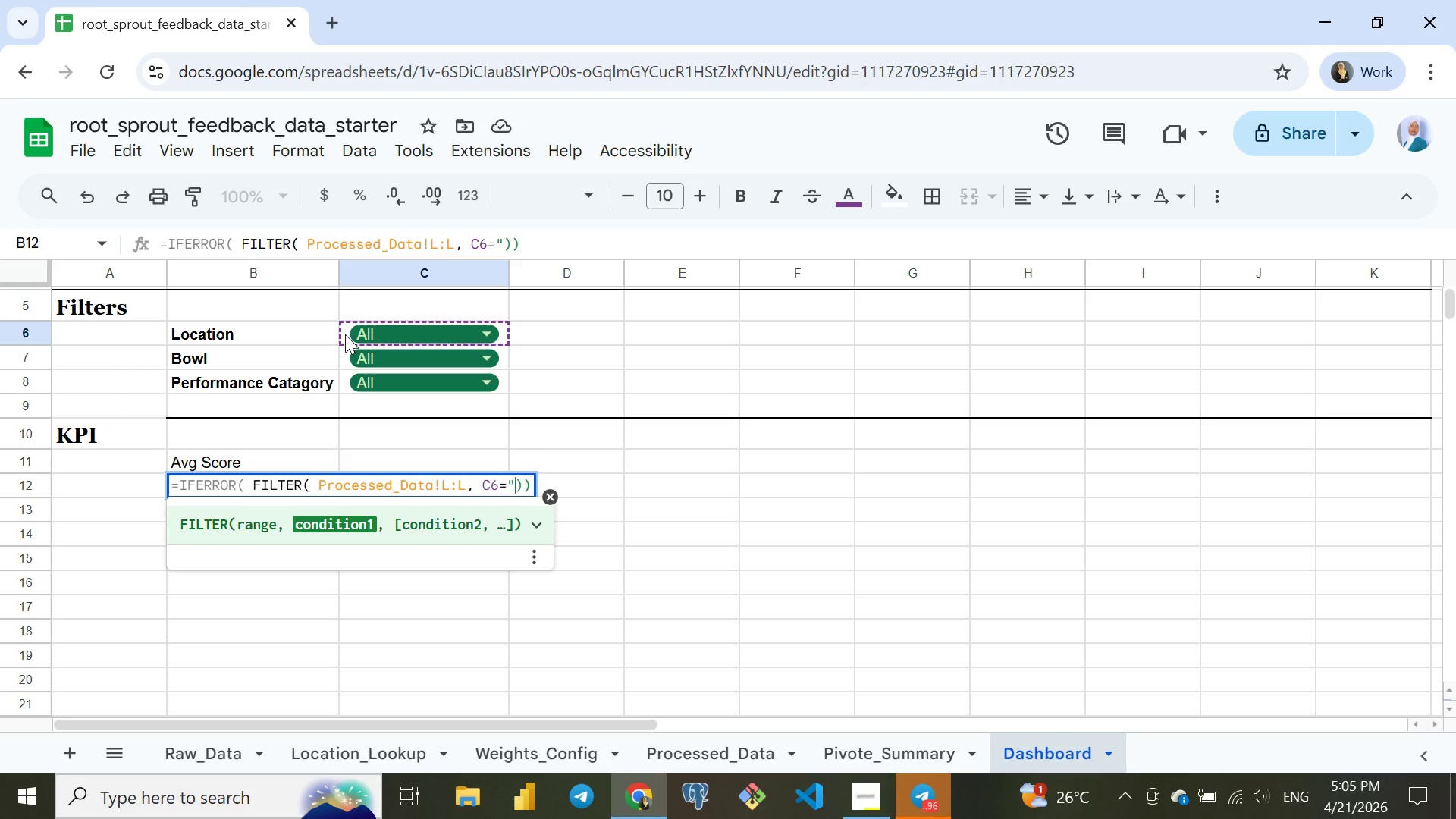 
key(Shift+Quote)
 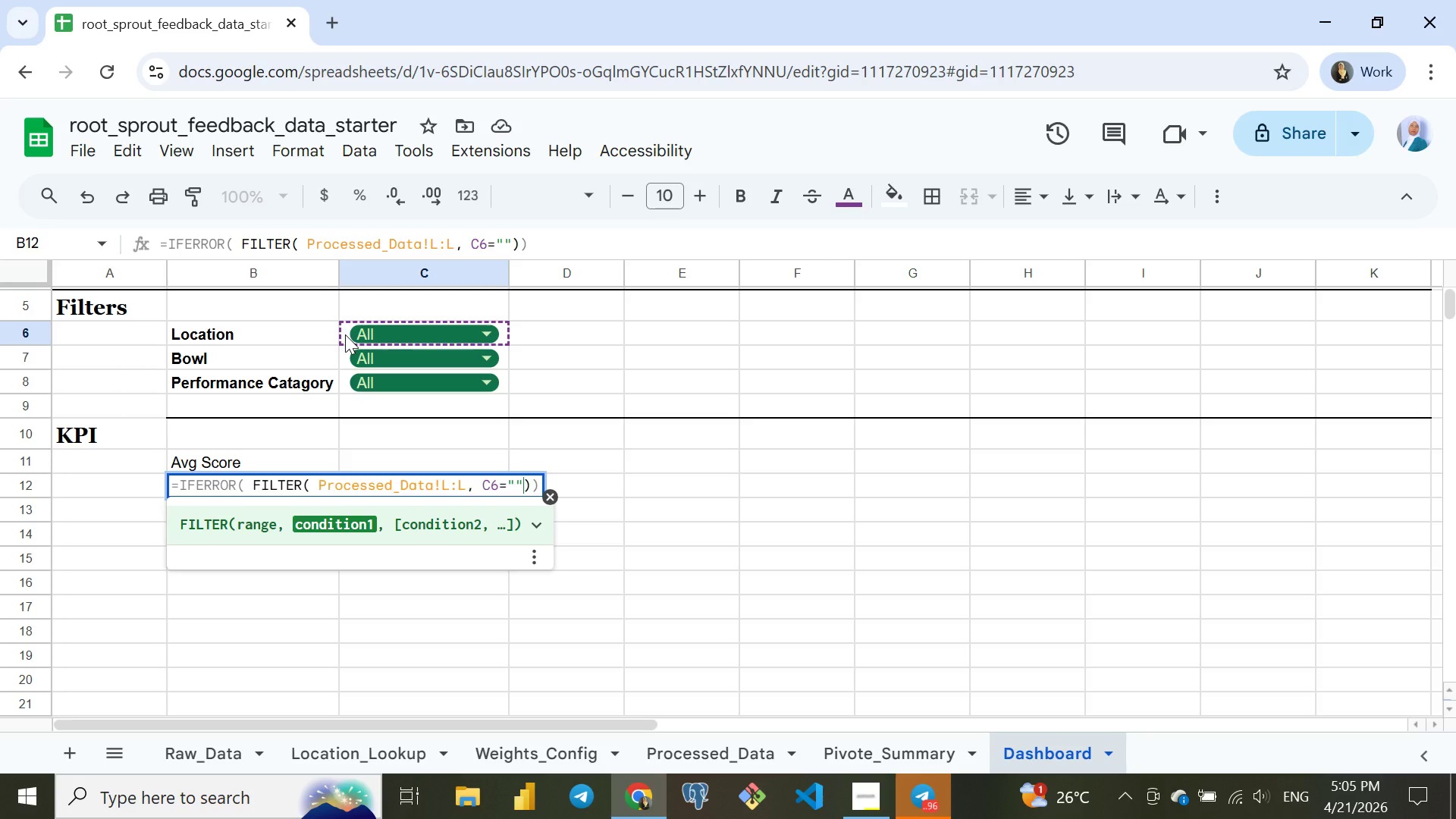 
key(ArrowLeft)
 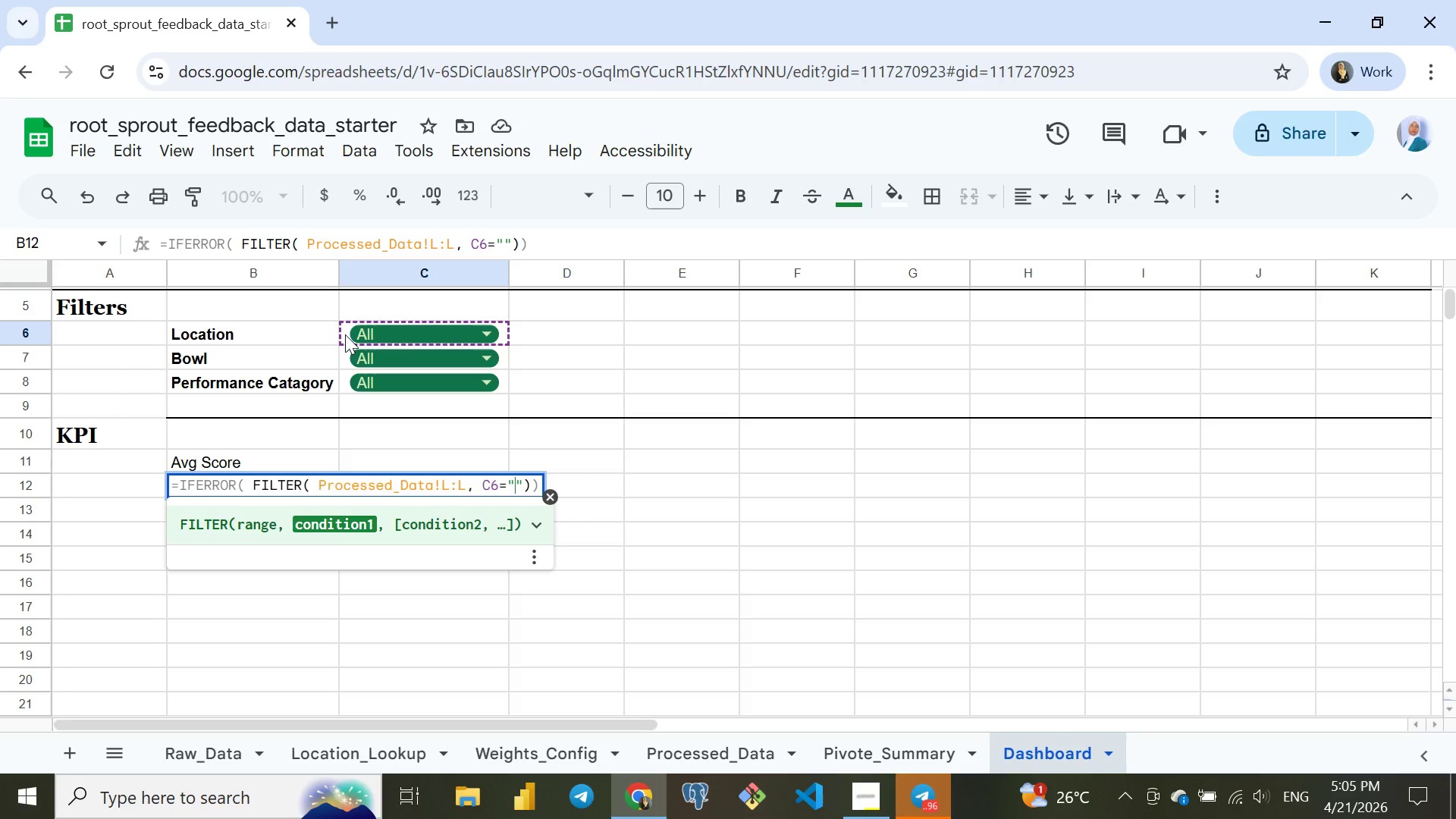 
type(All)
 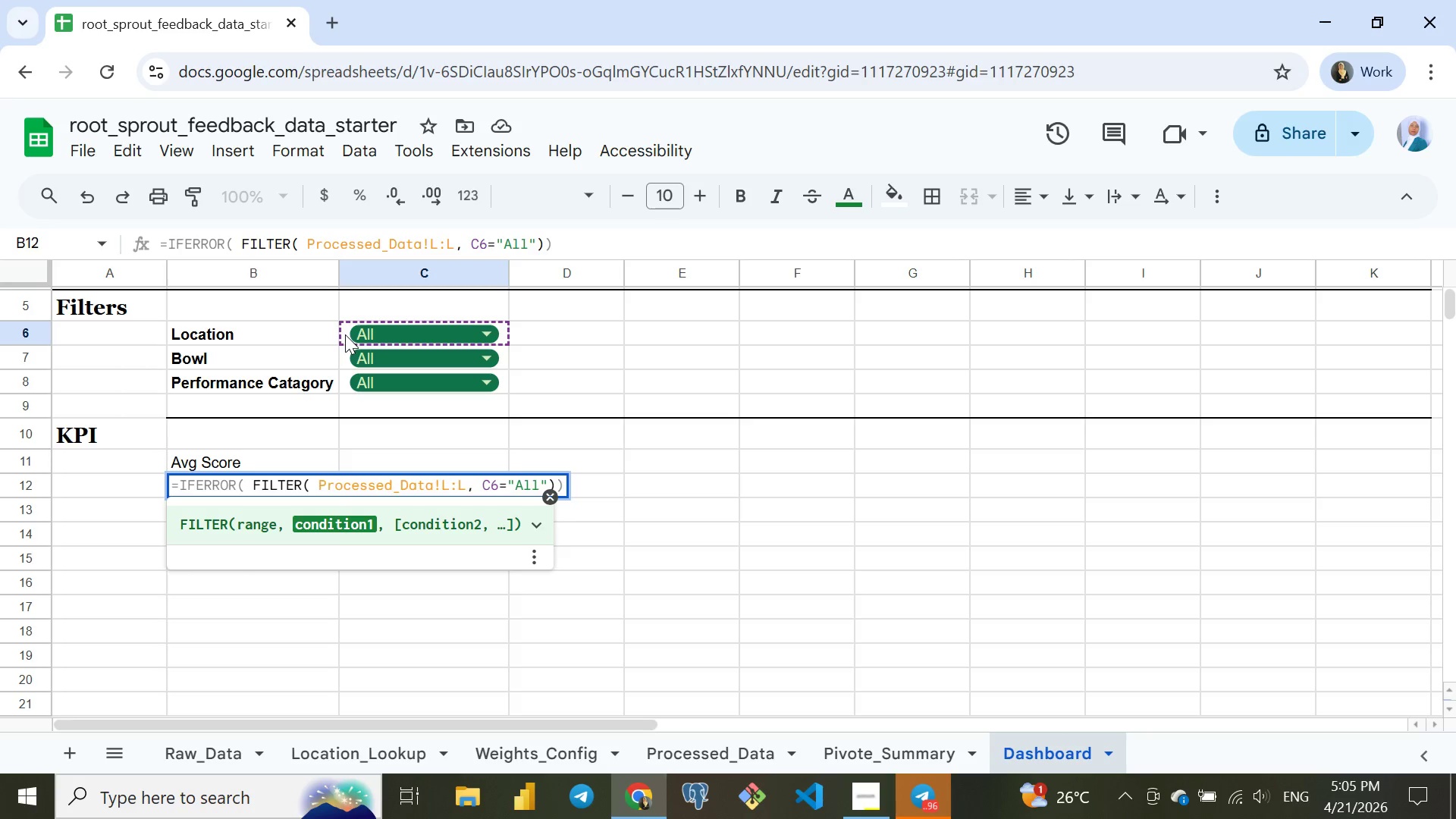 
key(ArrowRight)
 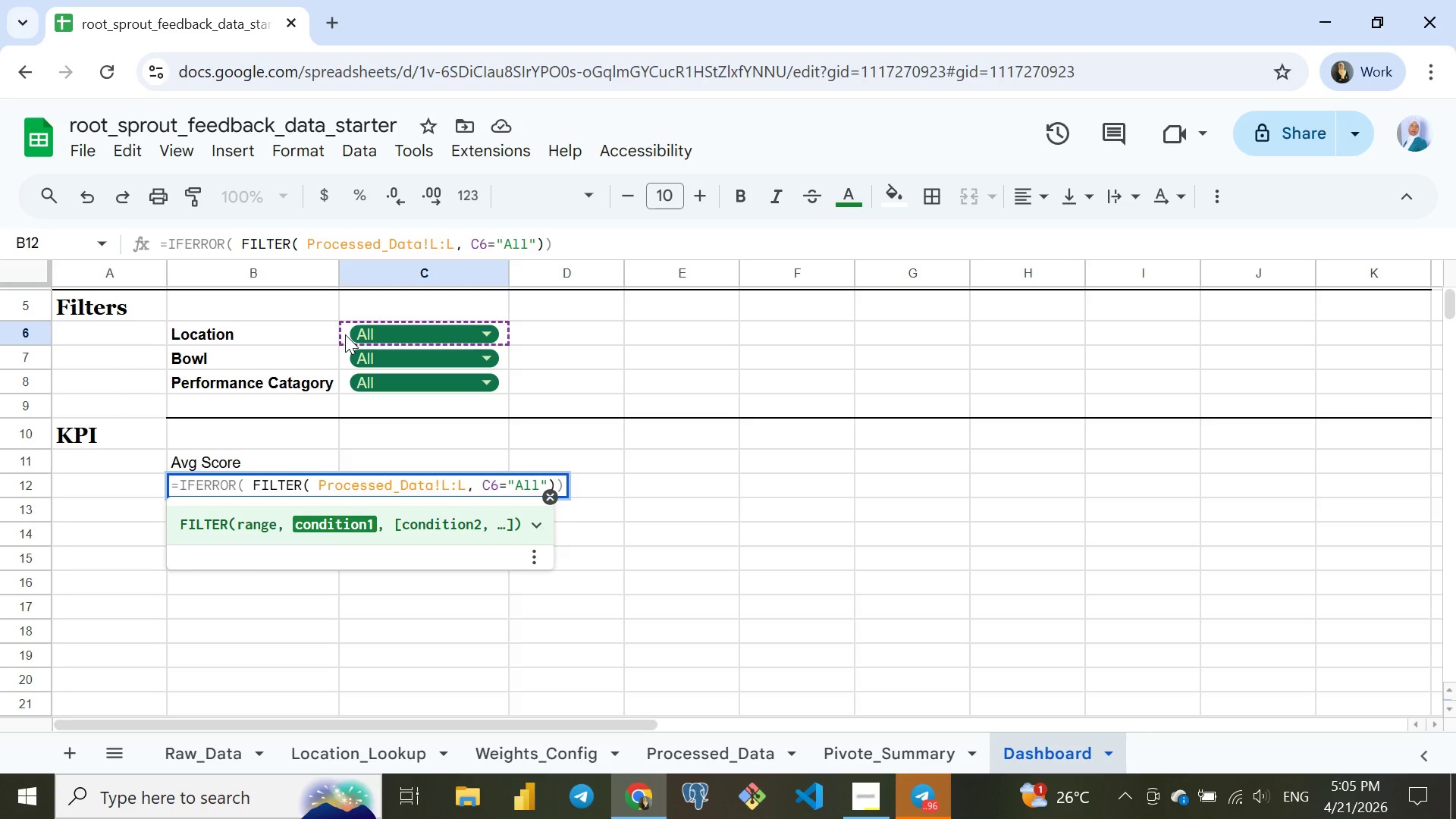 
key(Shift+7)
 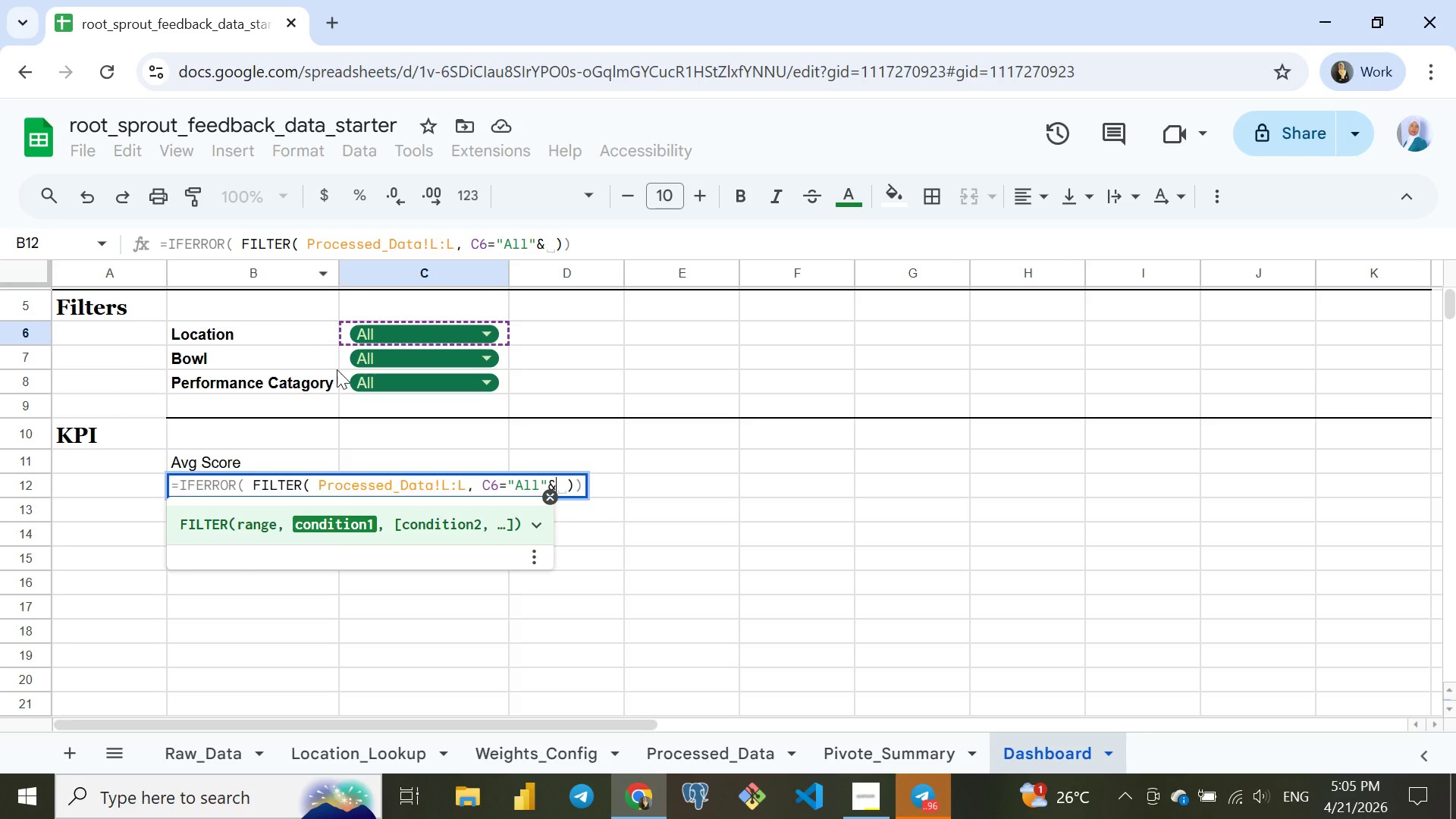 
left_click([339, 364])
 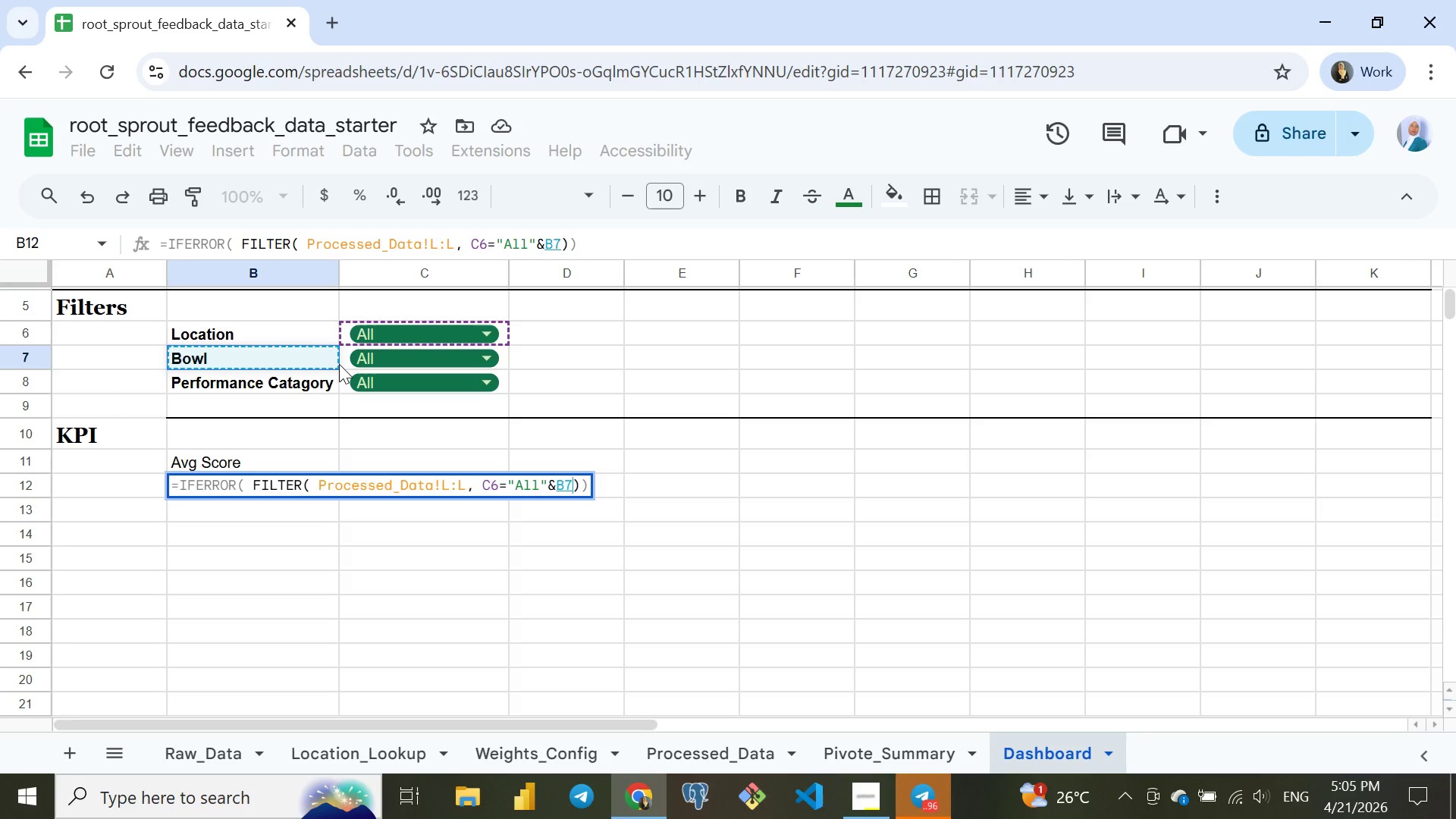 
key(Equal)
 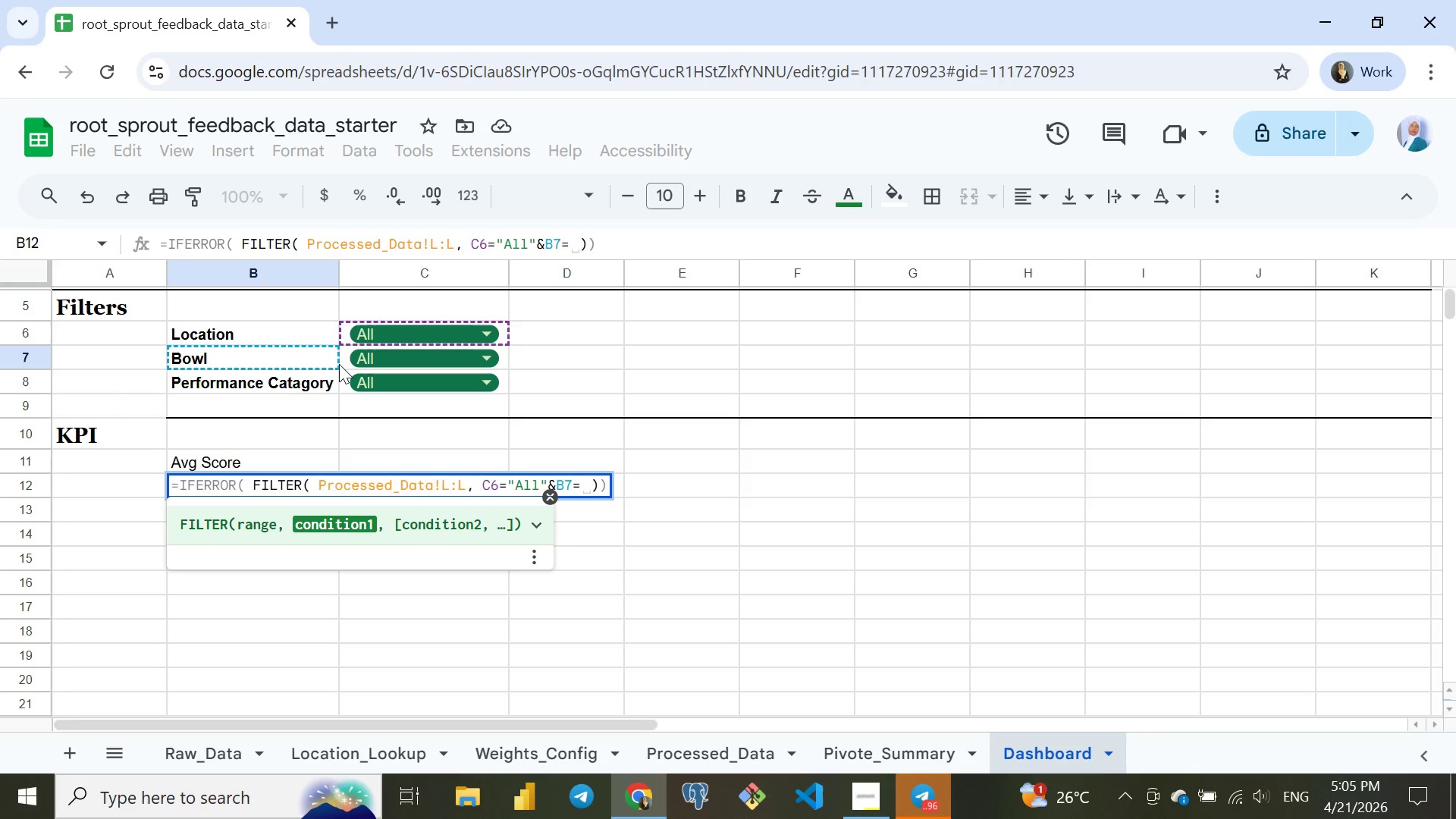 
key(Shift+Quote)
 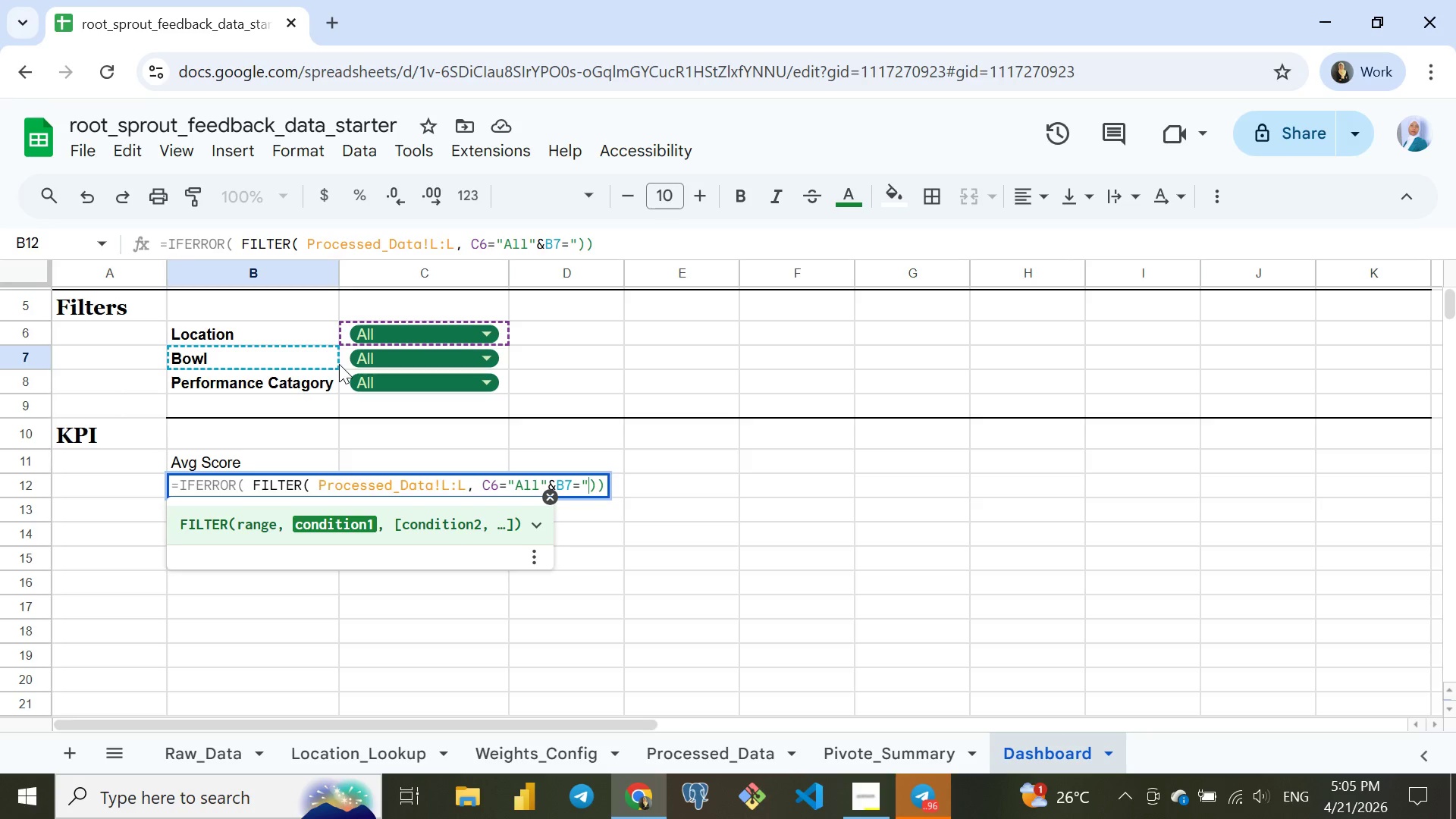 
key(Shift+Quote)
 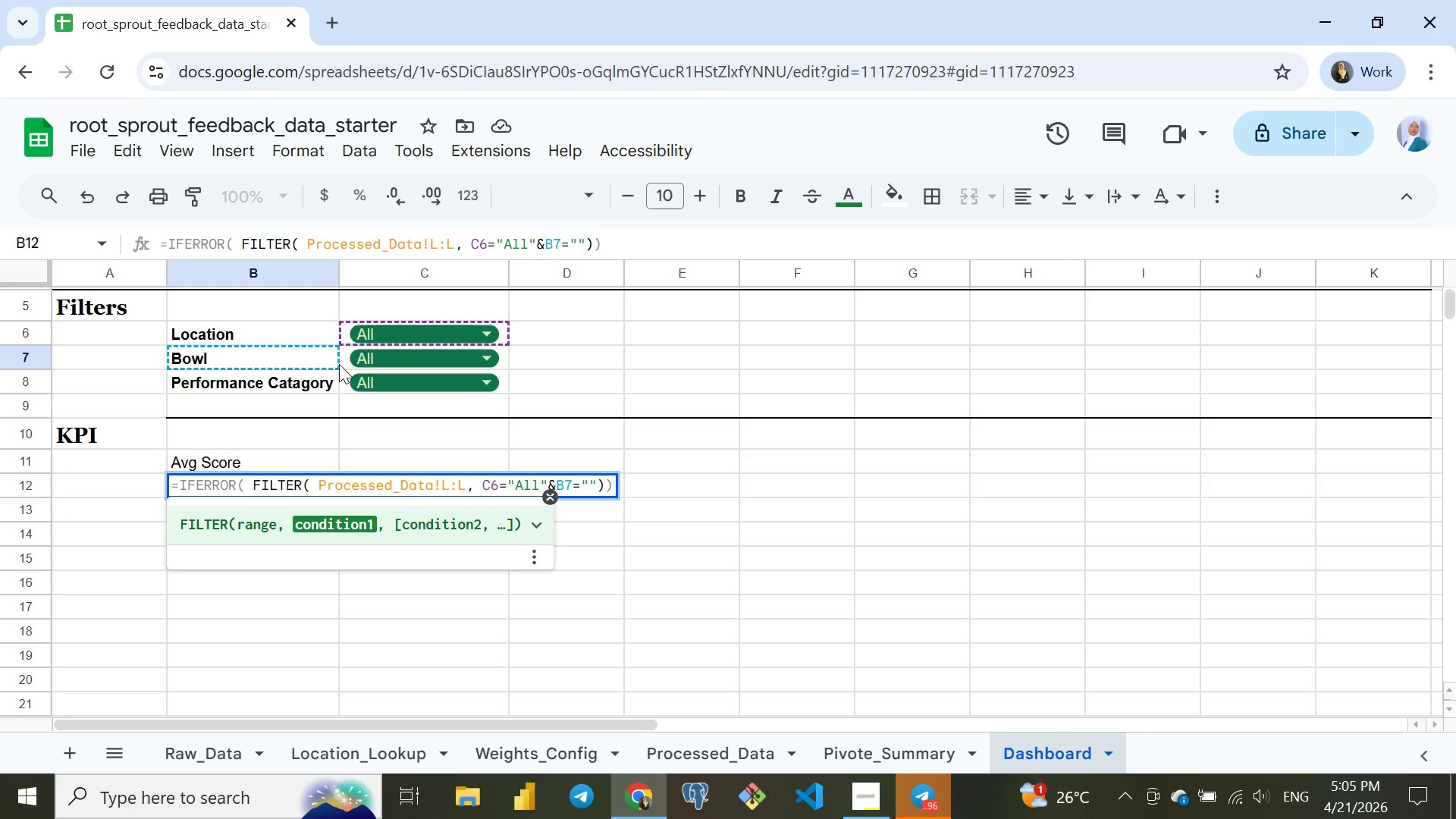 
key(ArrowLeft)
 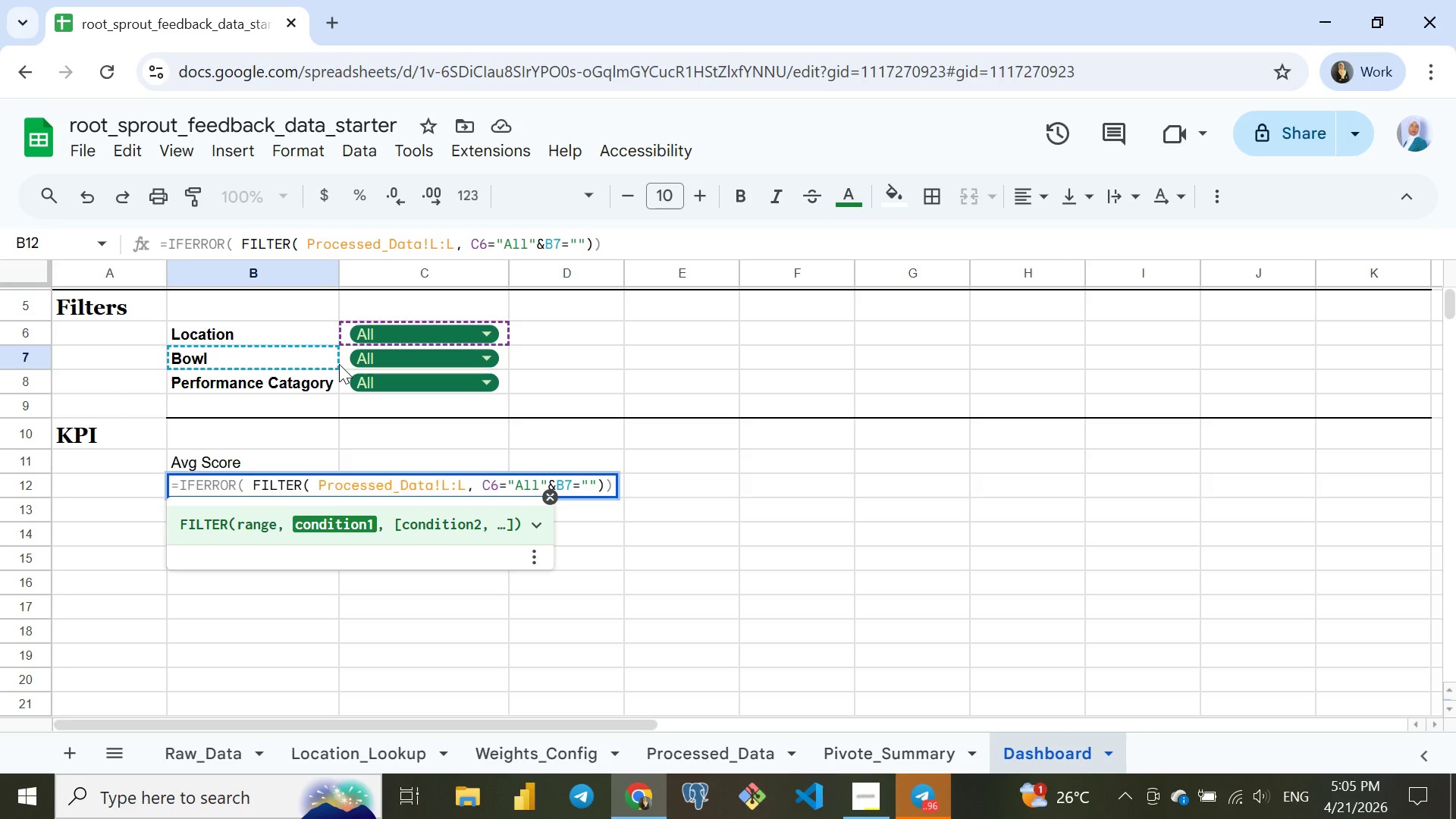 
type(All)
 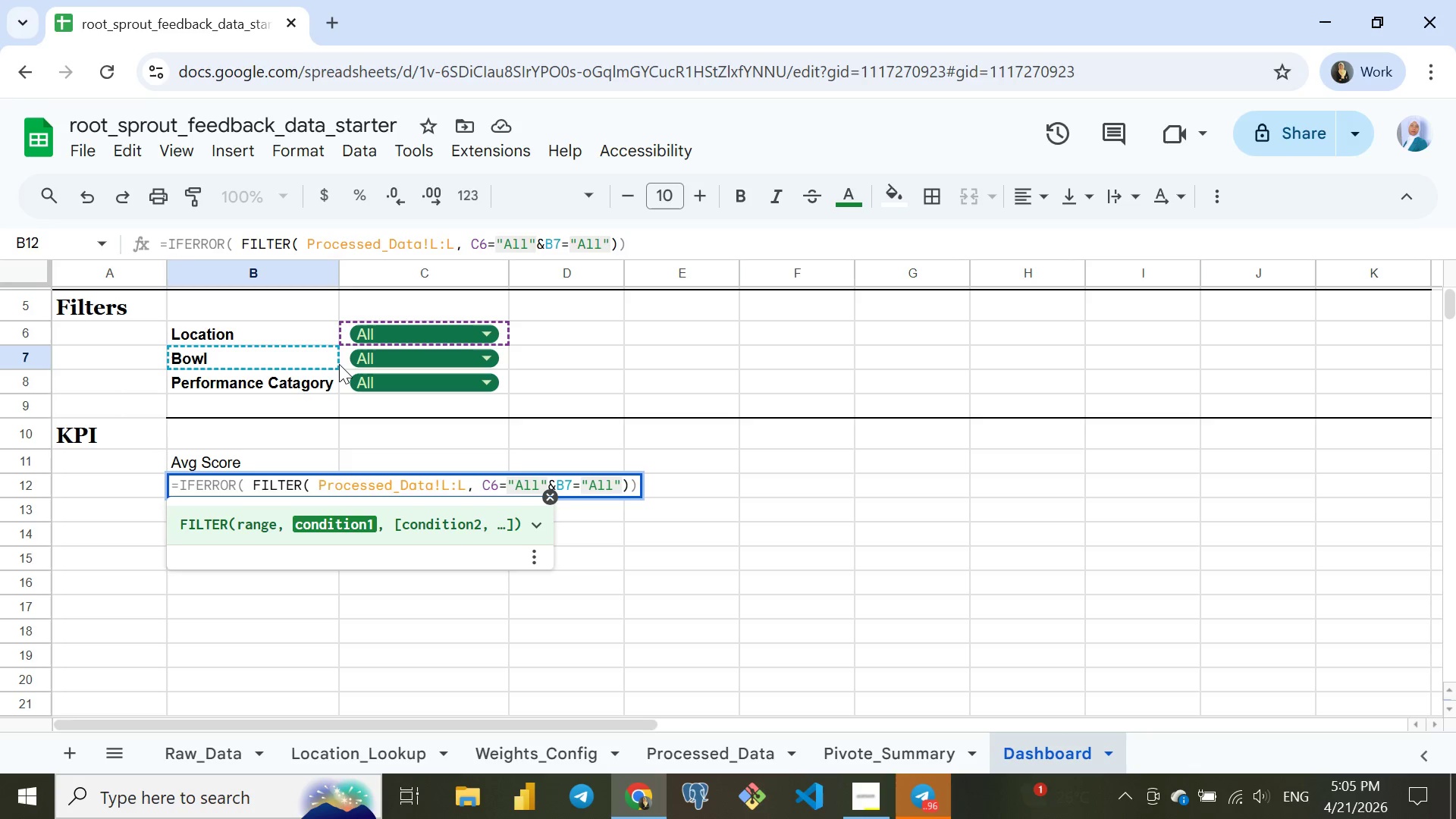 
key(ArrowRight)
 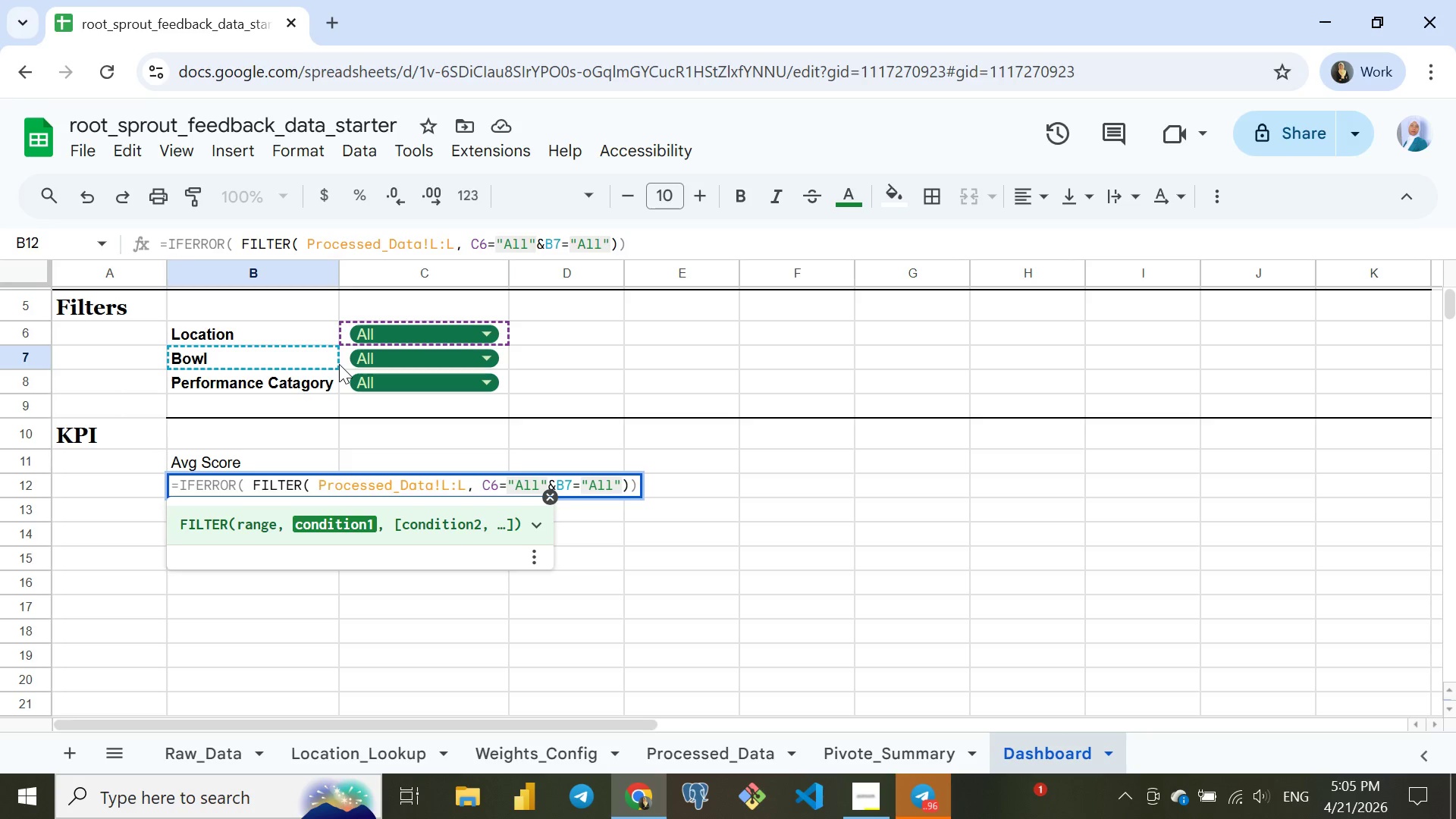 
key(Shift+7)
 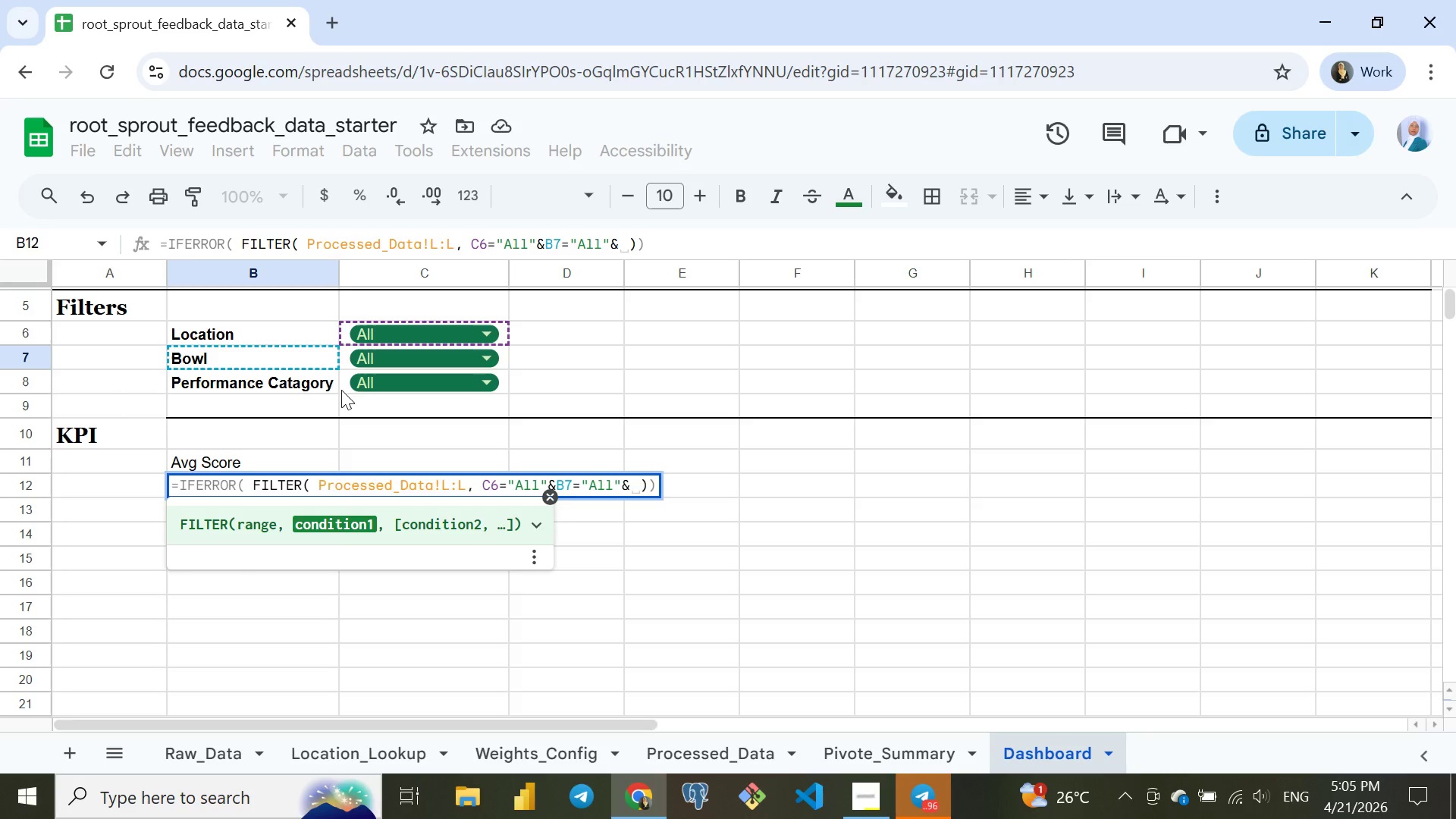 
wait(5.52)
 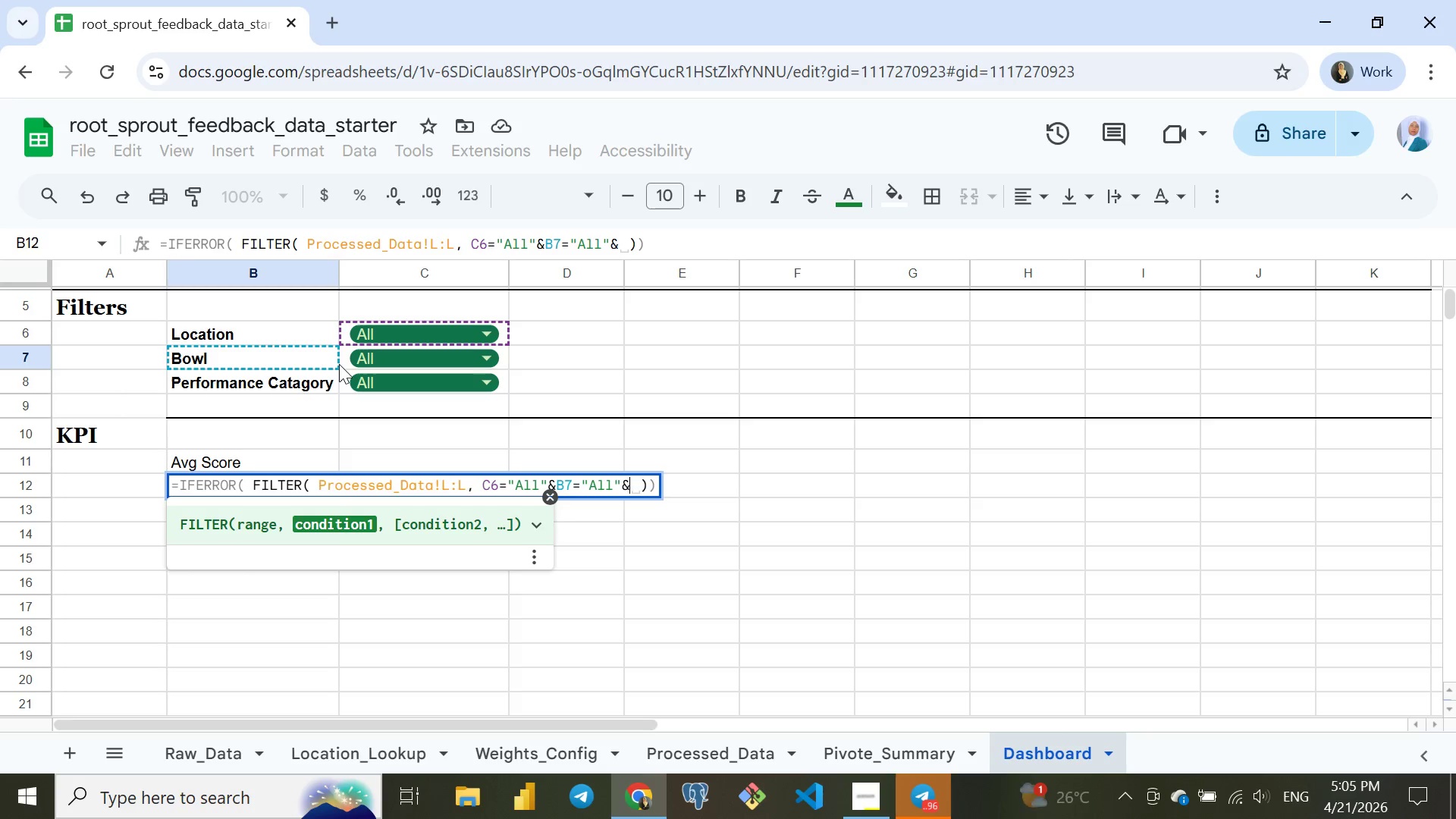 
left_click([350, 389])
 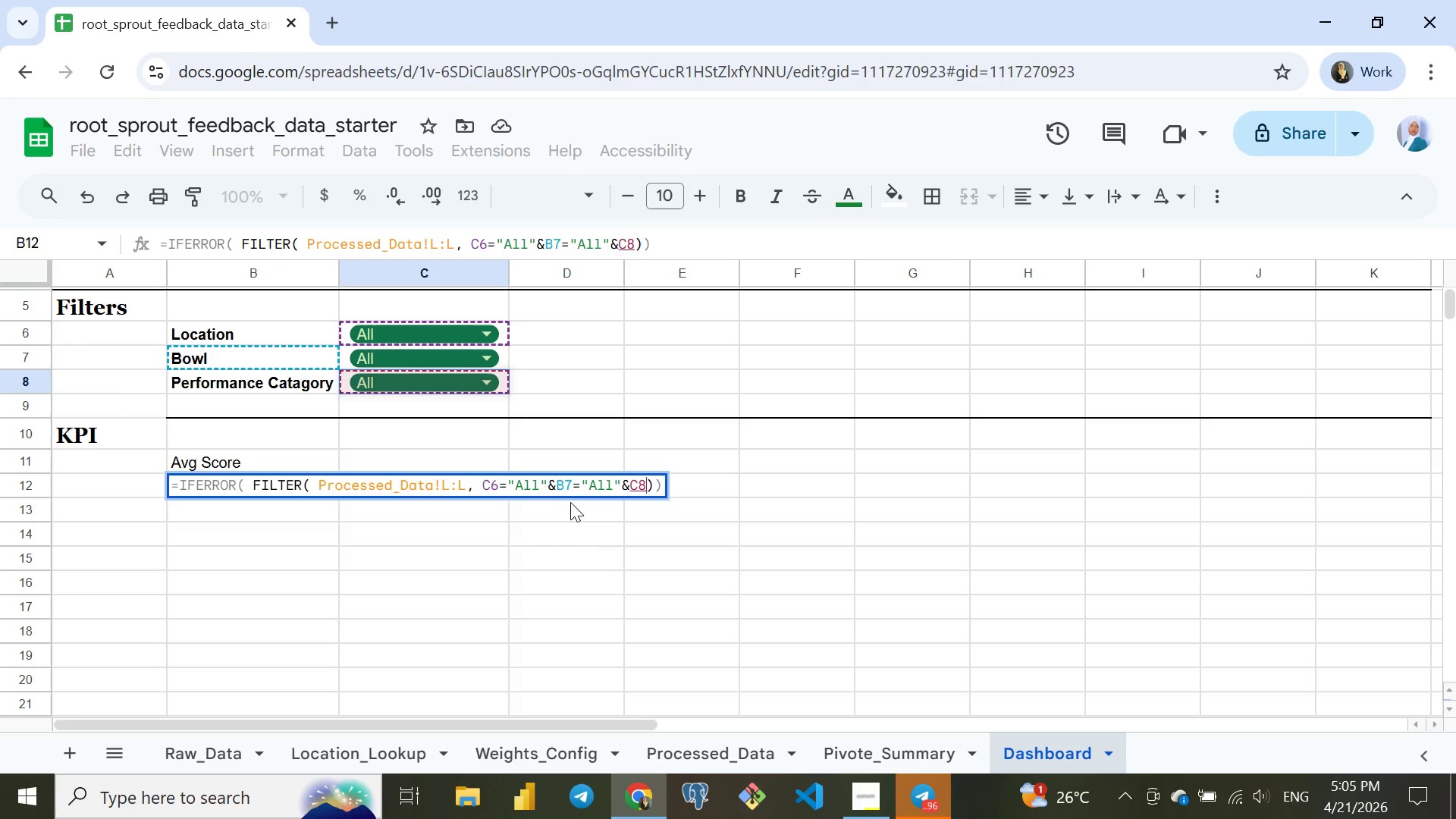 
left_click([564, 488])
 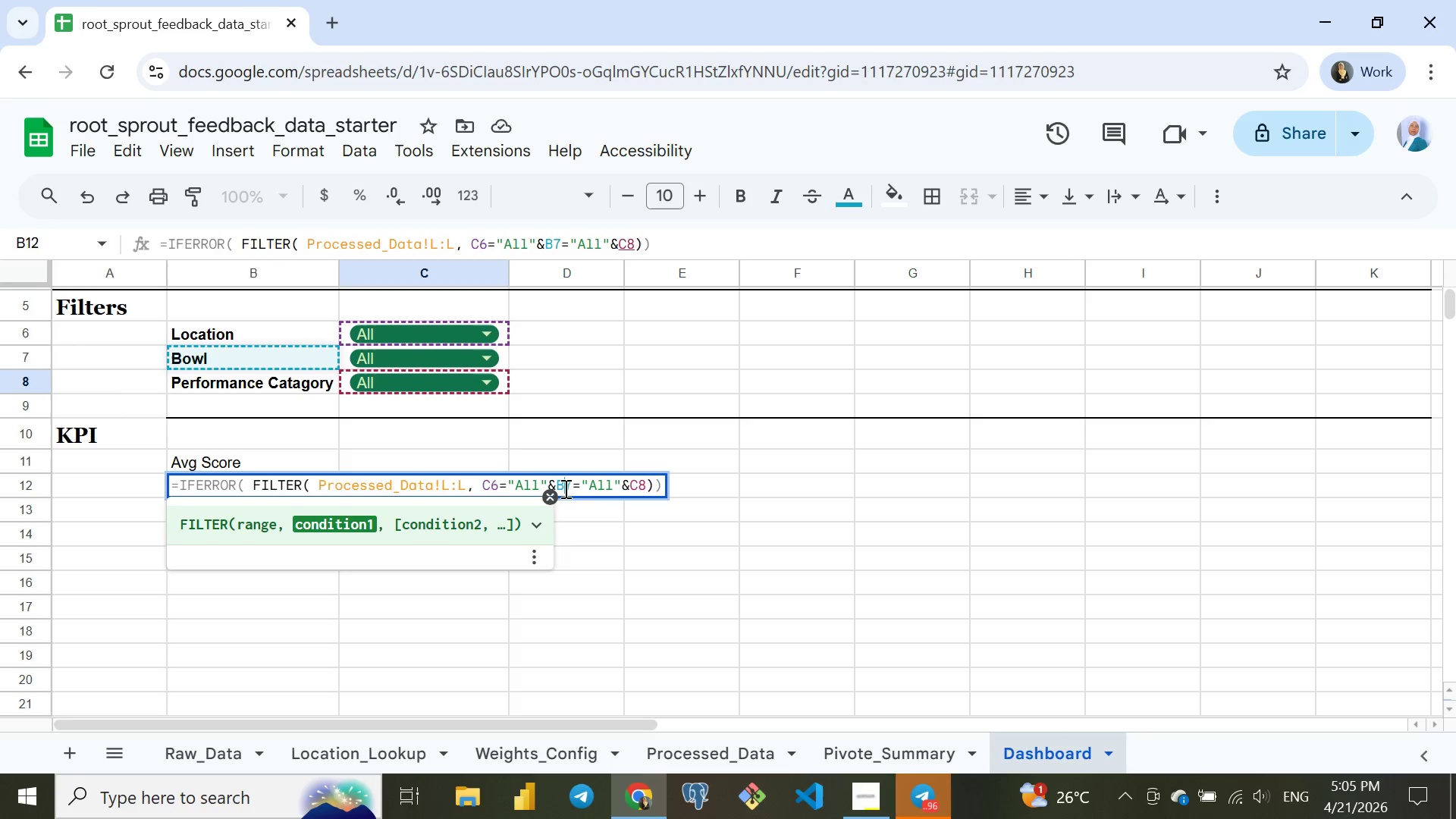 
key(Backspace)
 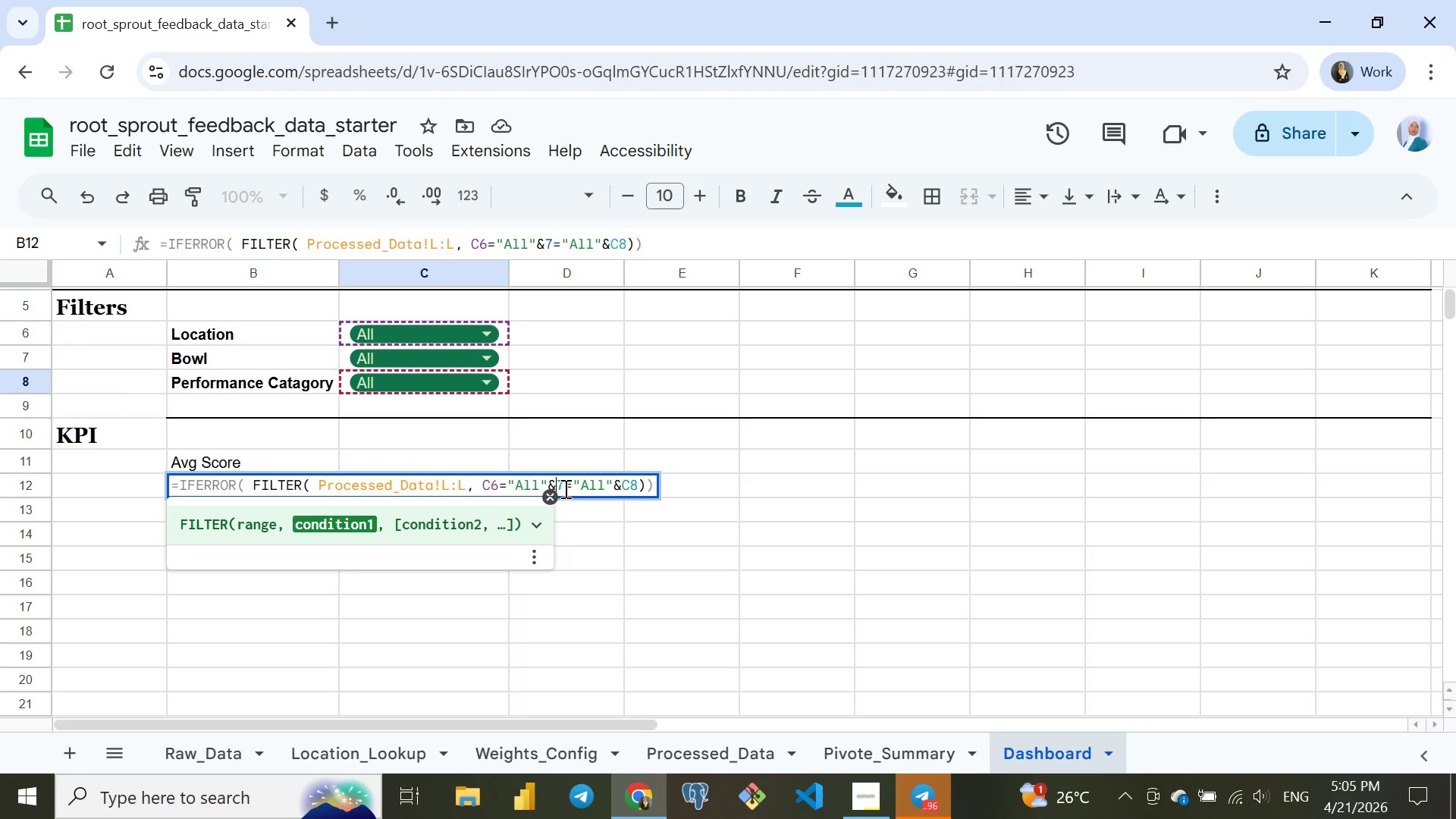 
key(CapsLock)
 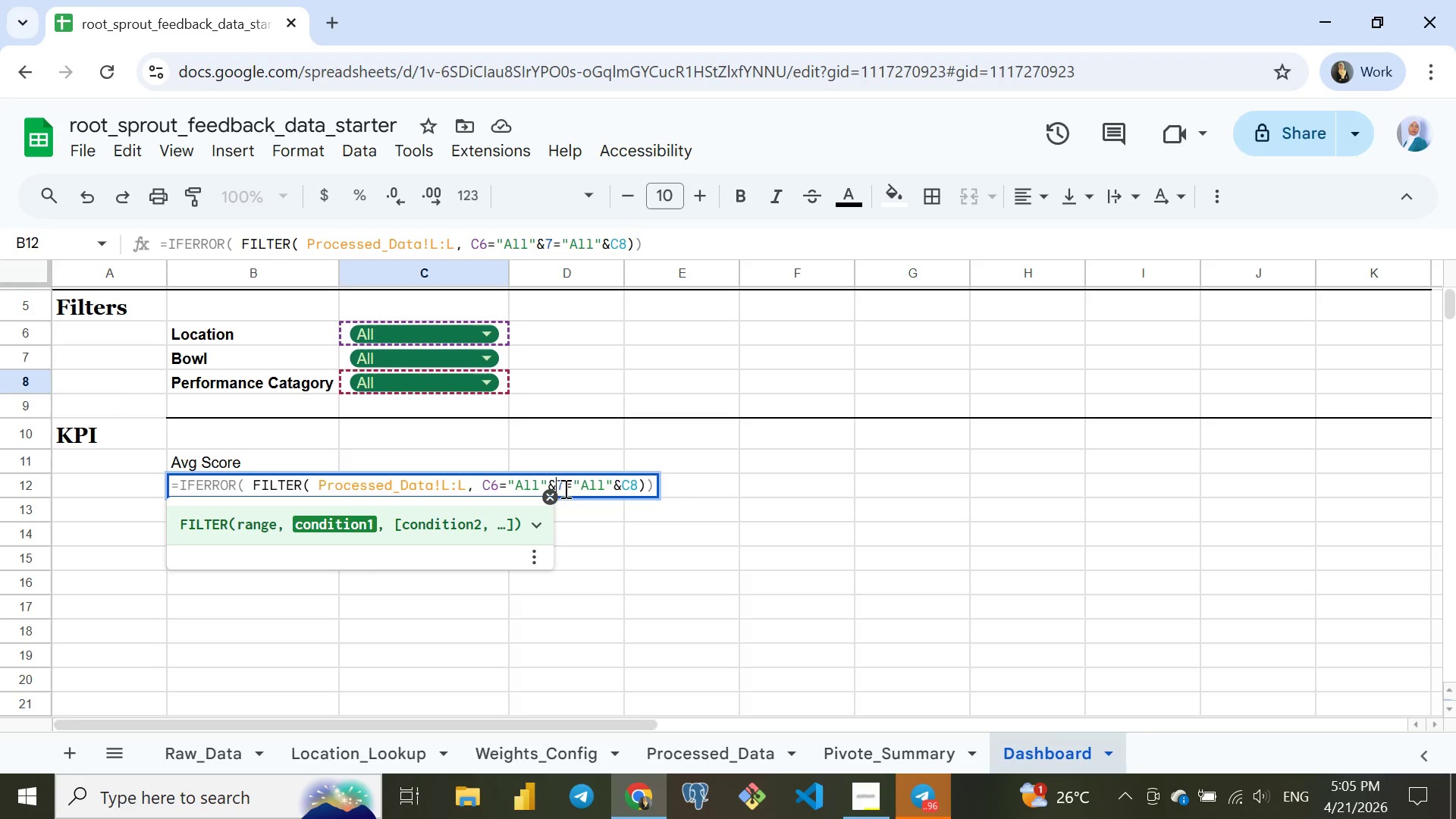 
key(C)
 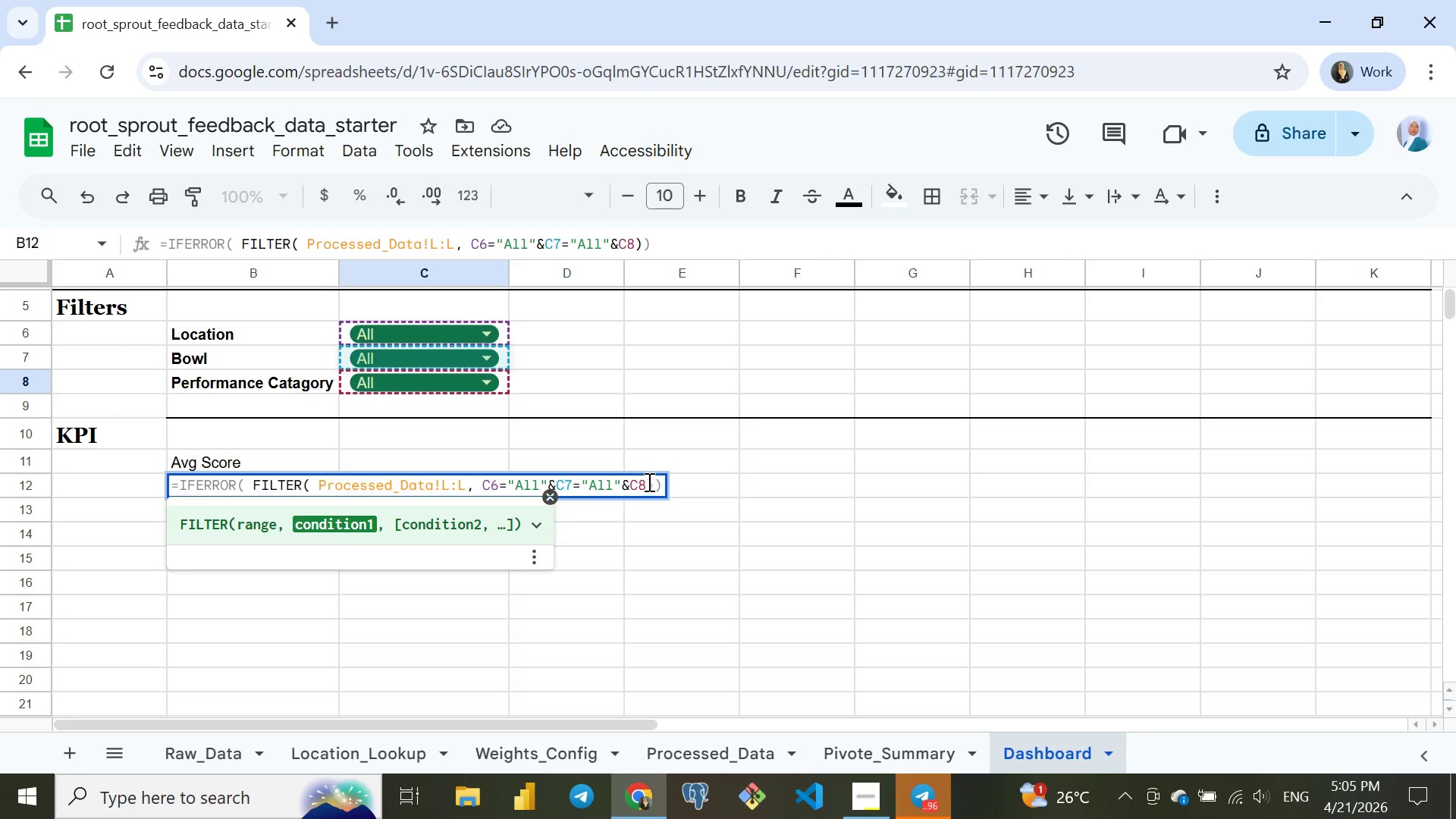 
left_click([647, 482])
 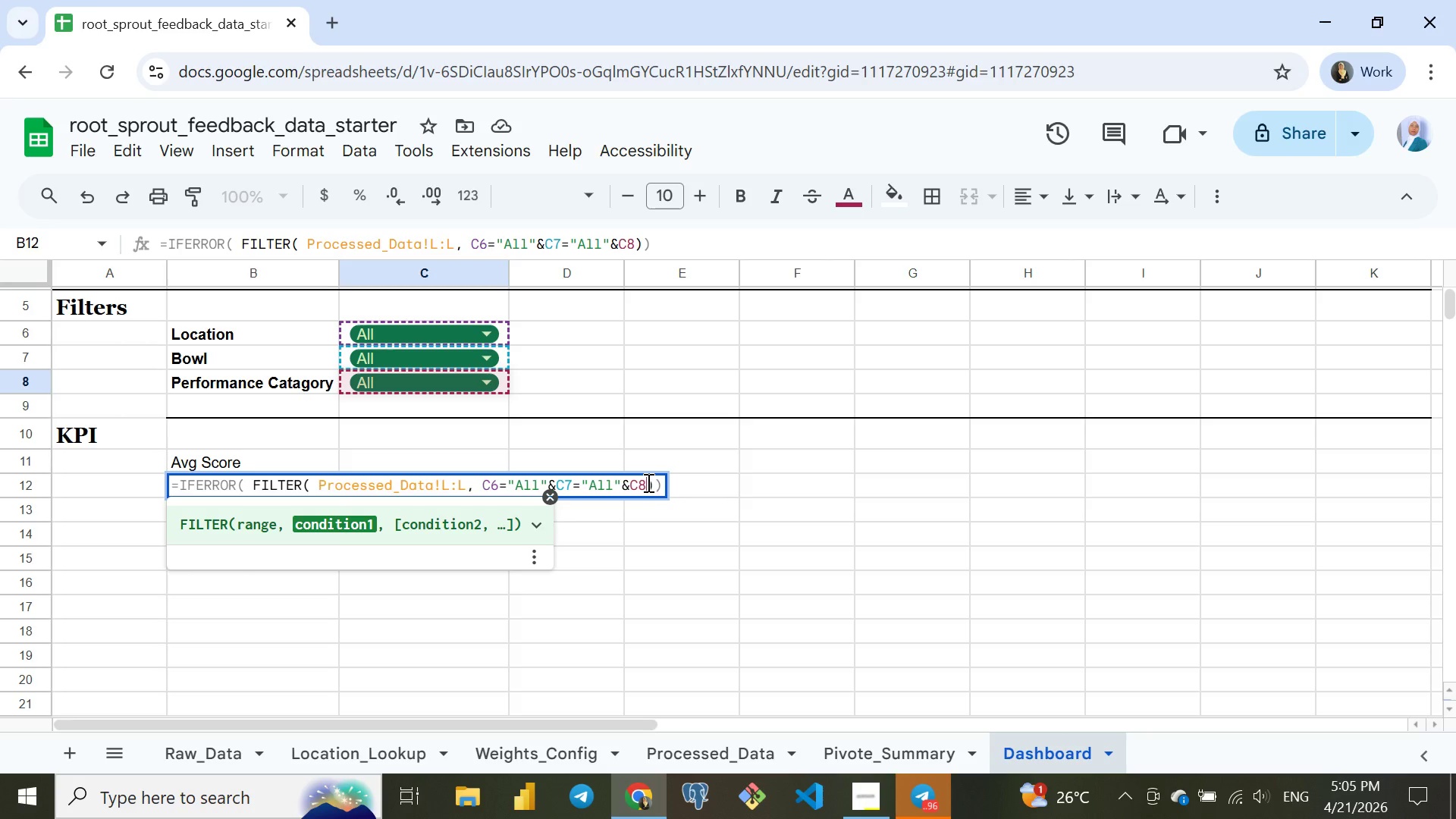 
key(Equal)
 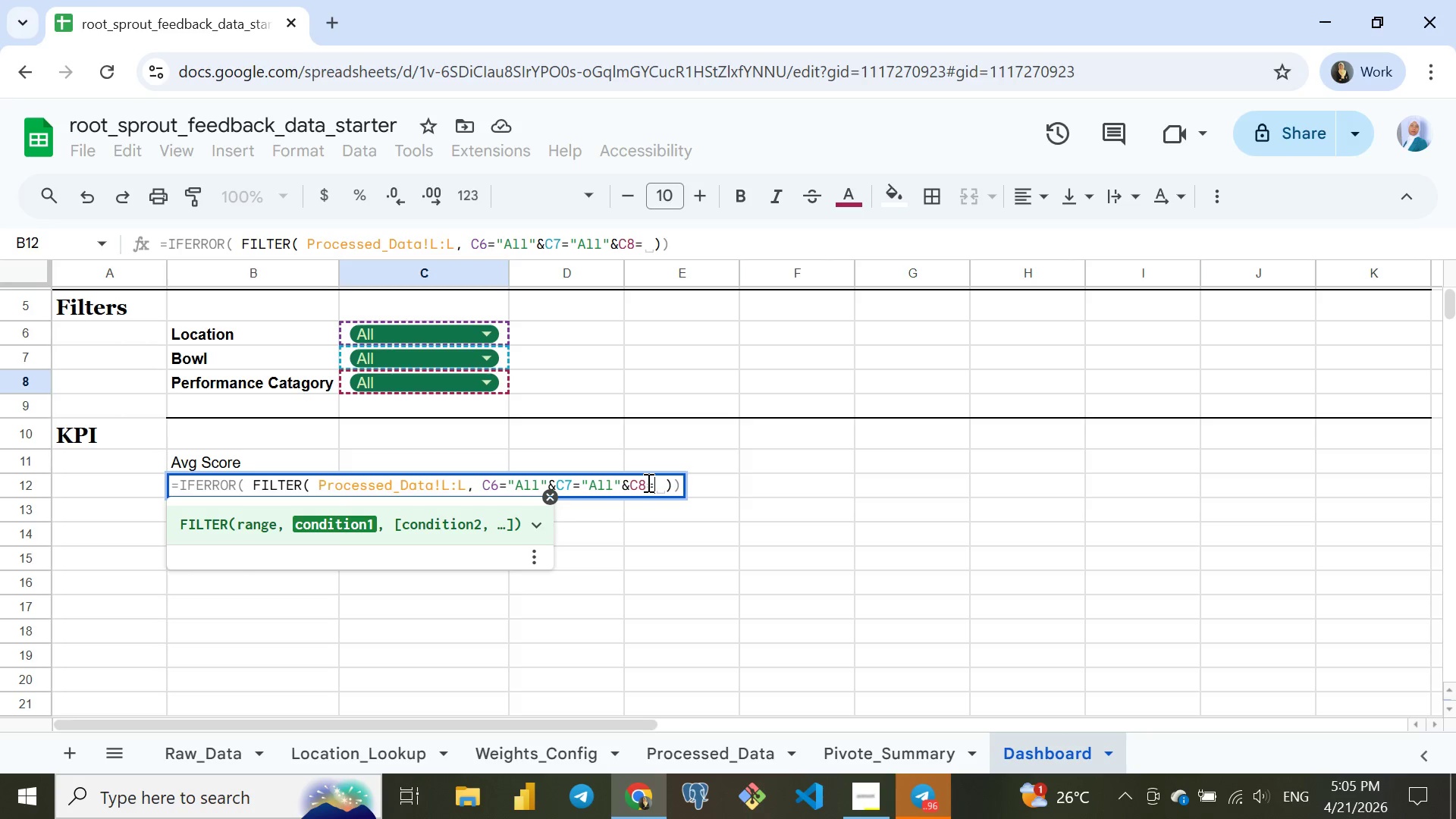 
key(Shift+Quote)
 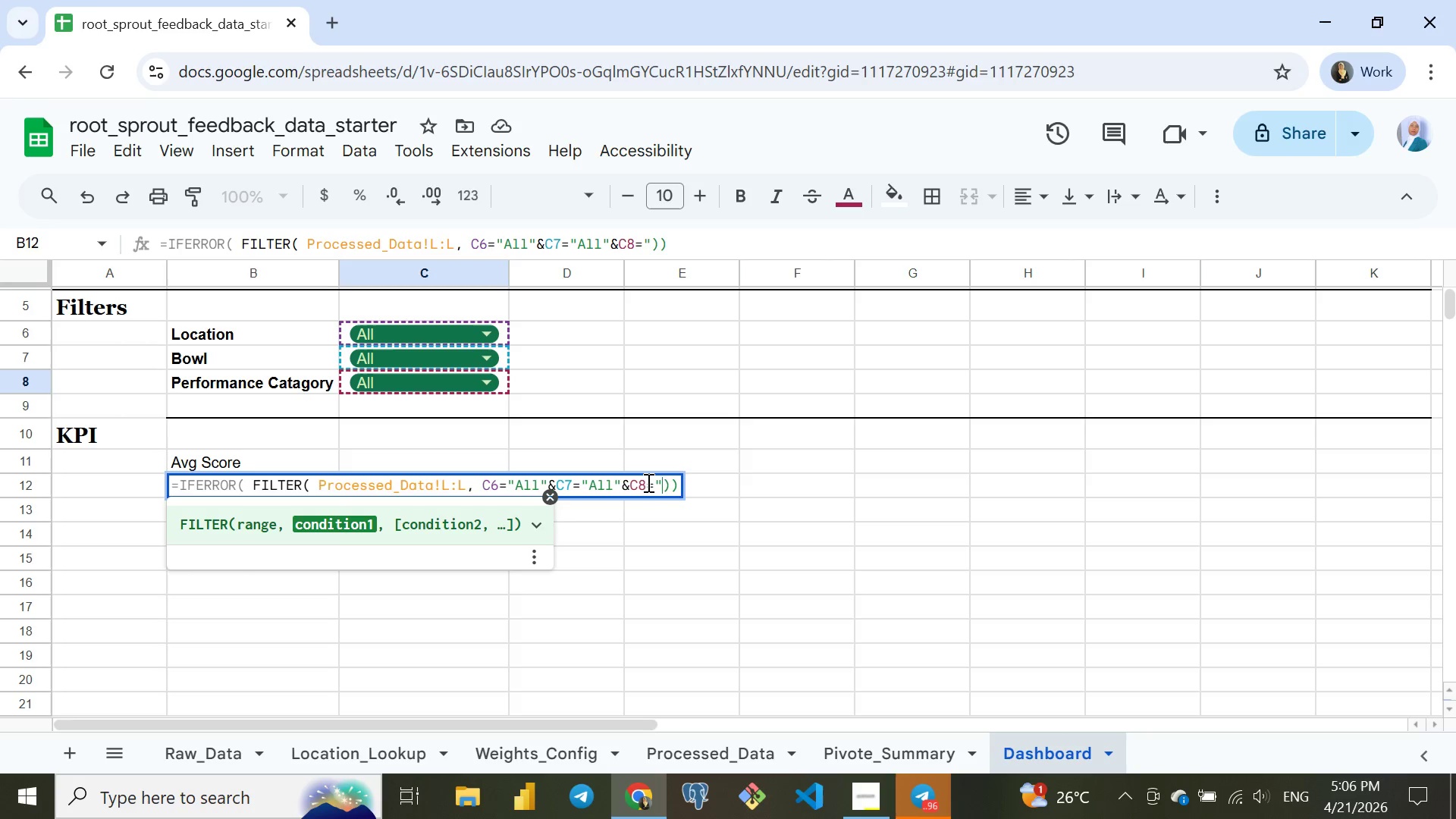 
key(Shift+Quote)
 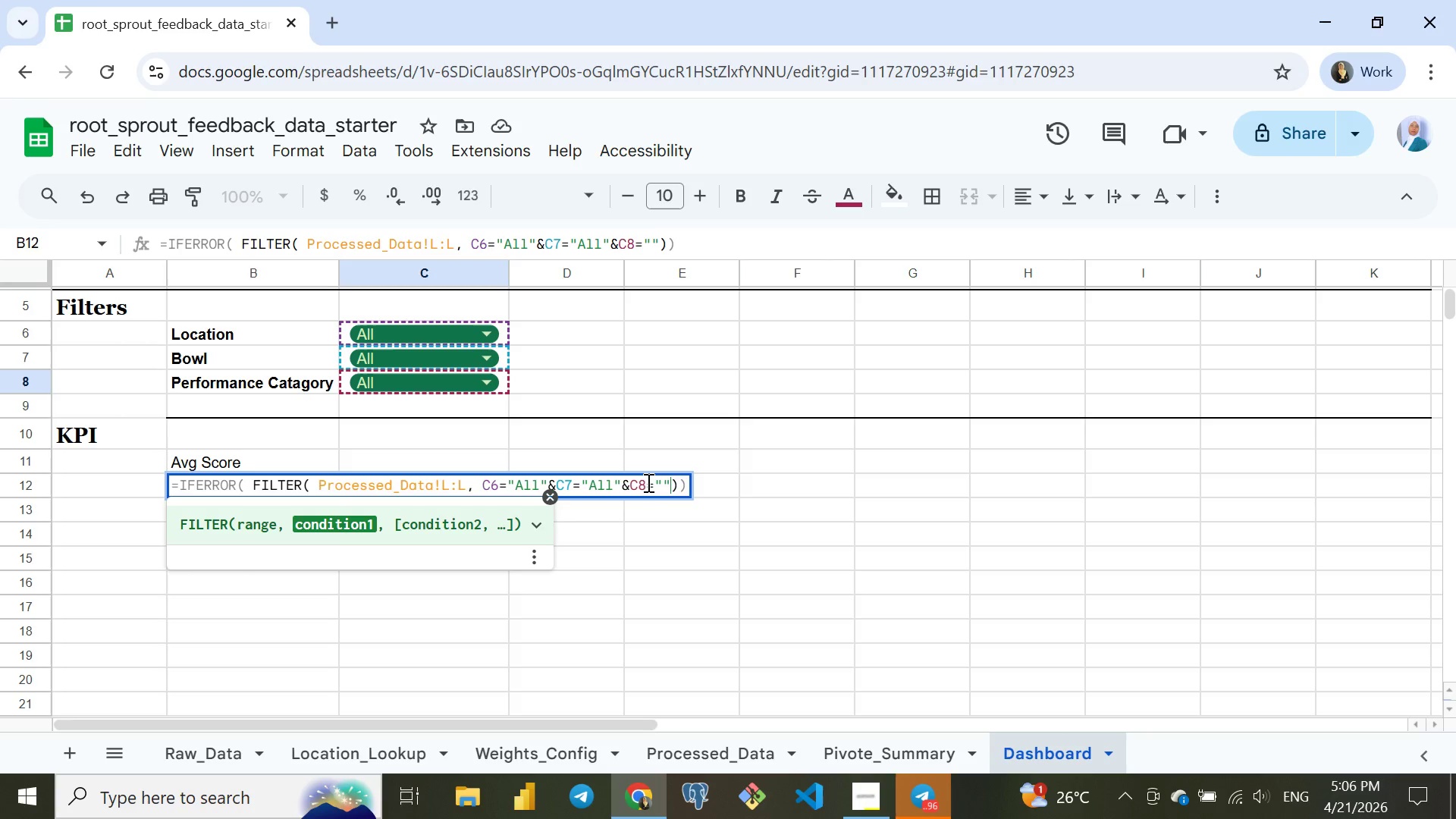 
key(ArrowLeft)
 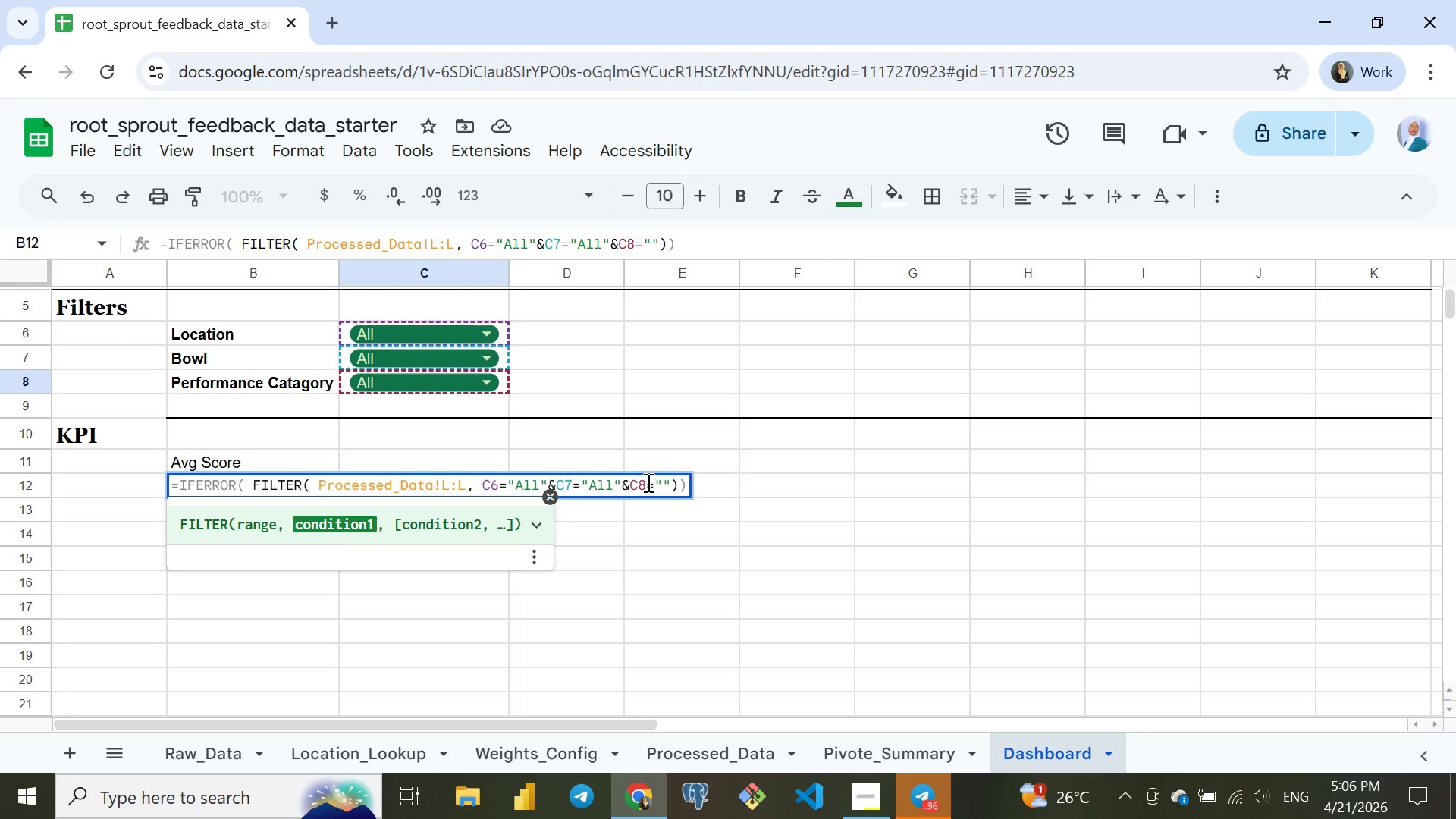 
type(All)
 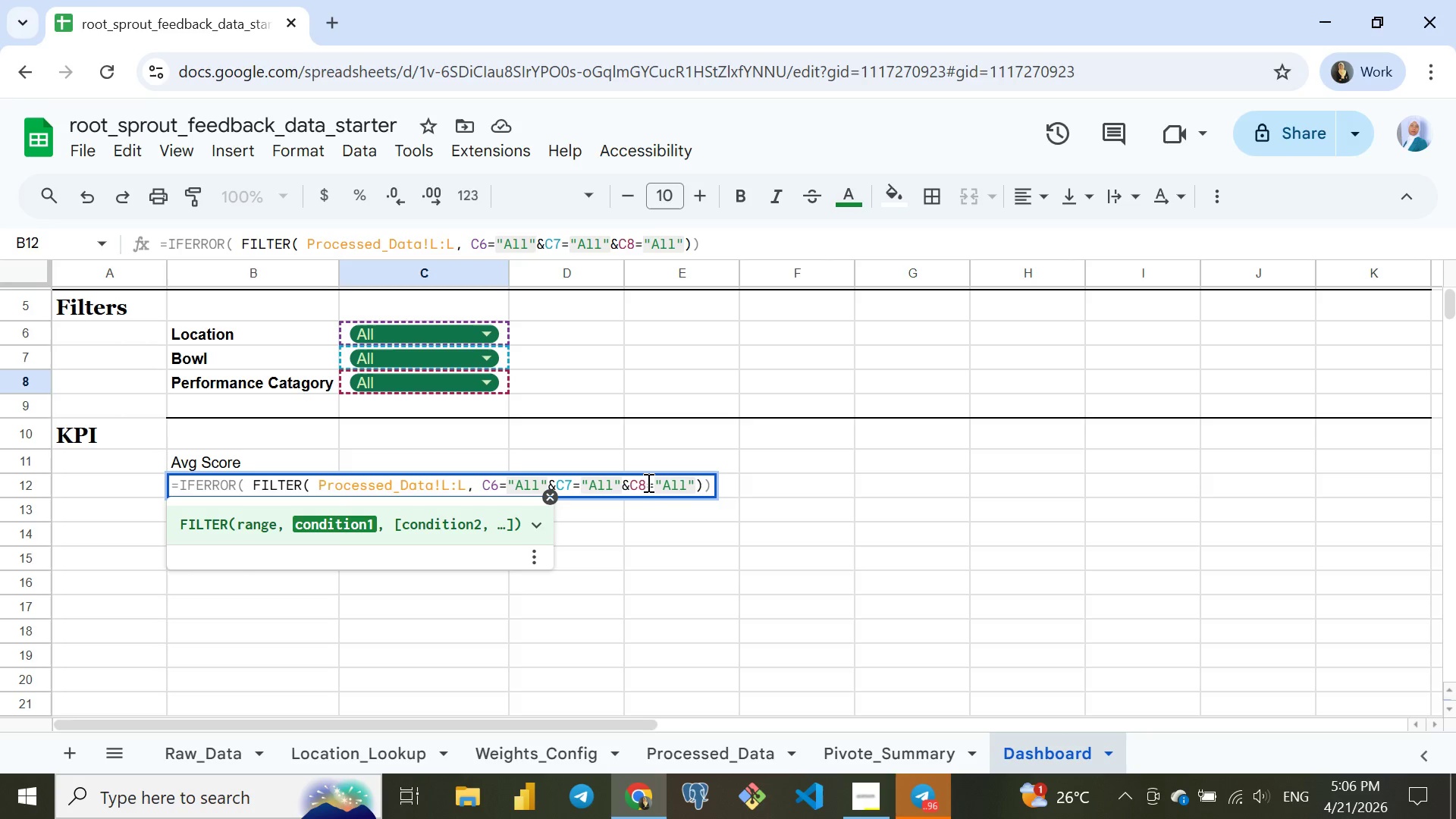 
key(ArrowRight)
 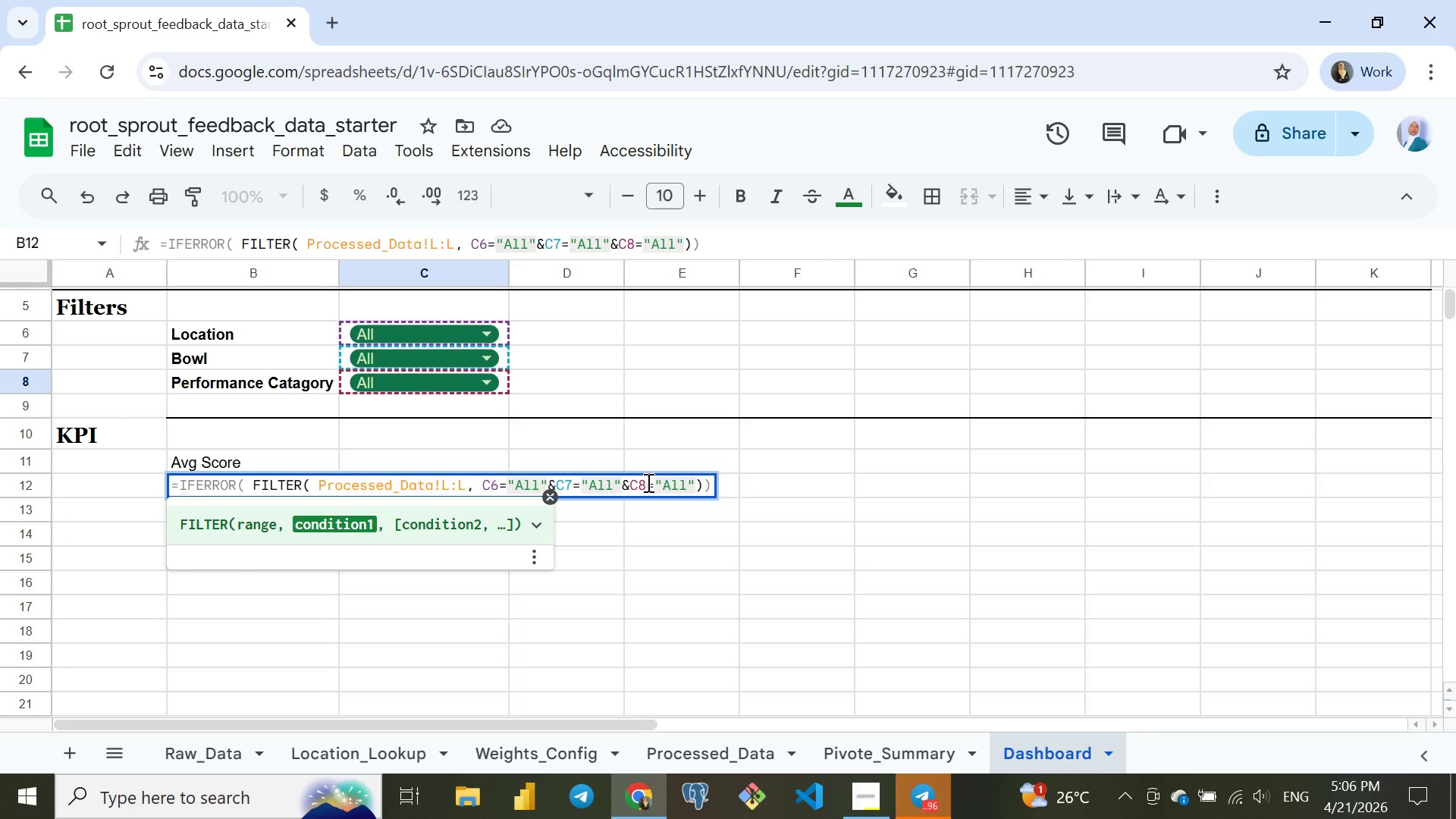 
key(Shift+Equal)
 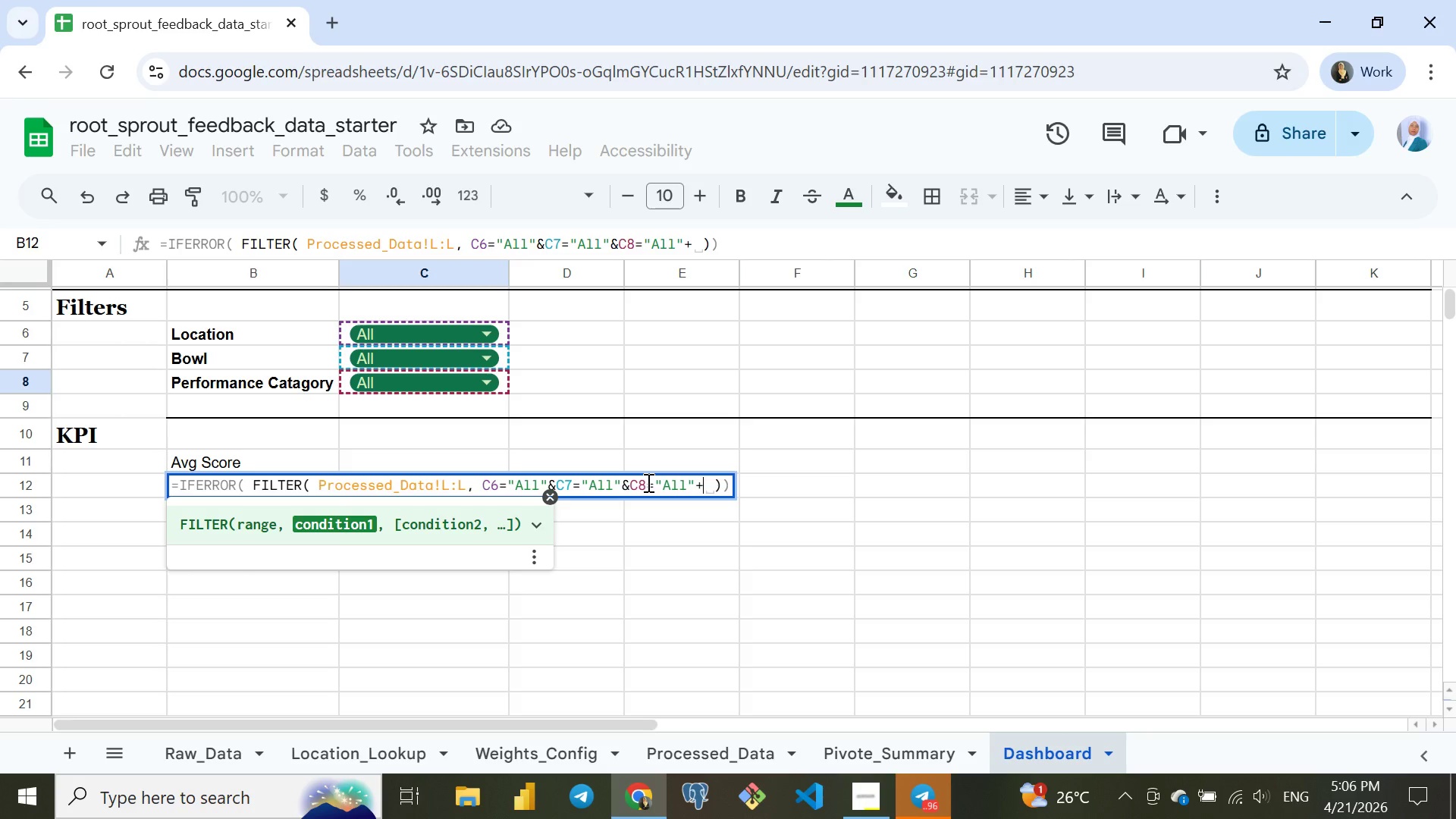 
wait(7.89)
 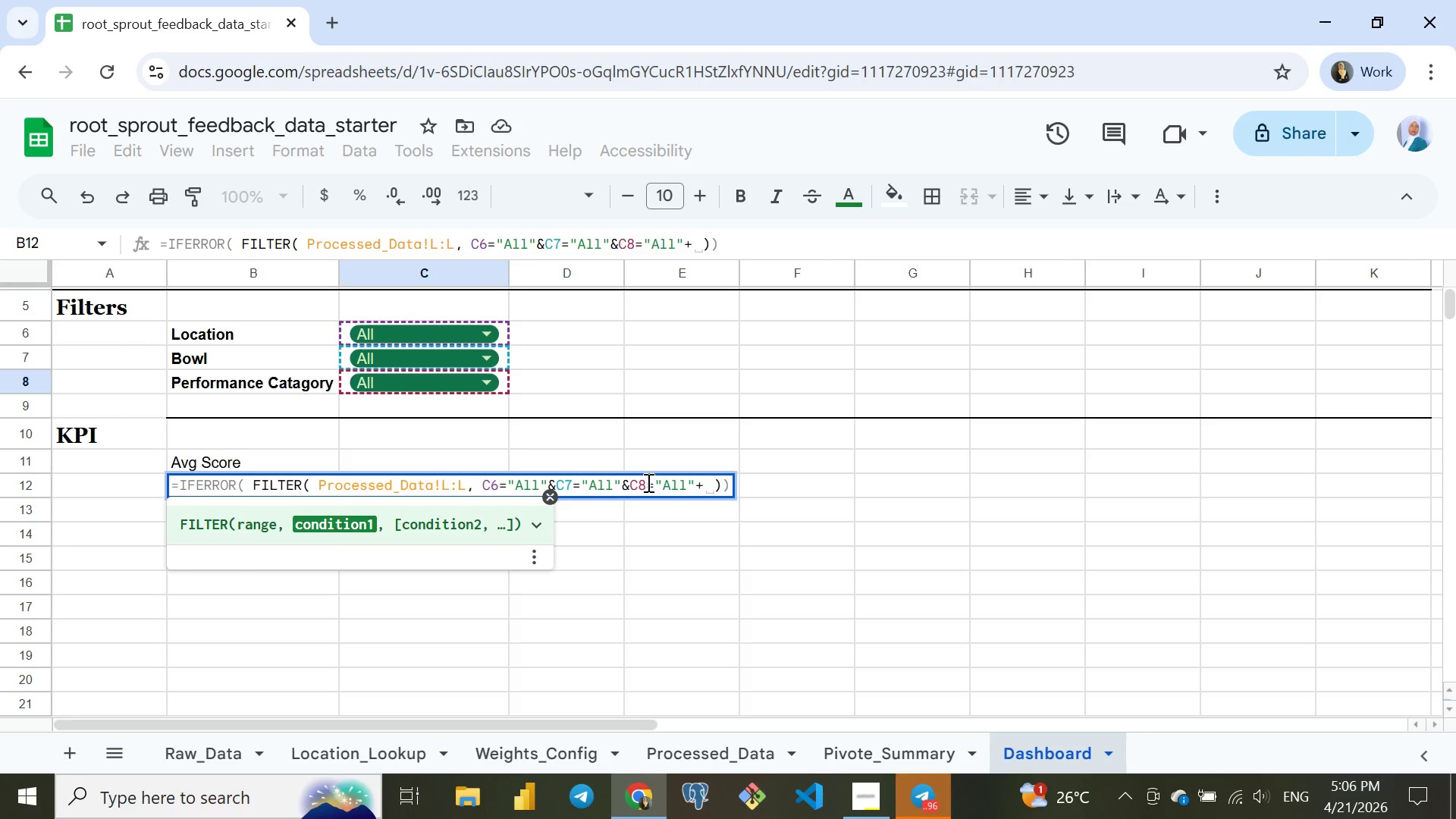 
key(Shift+9)
 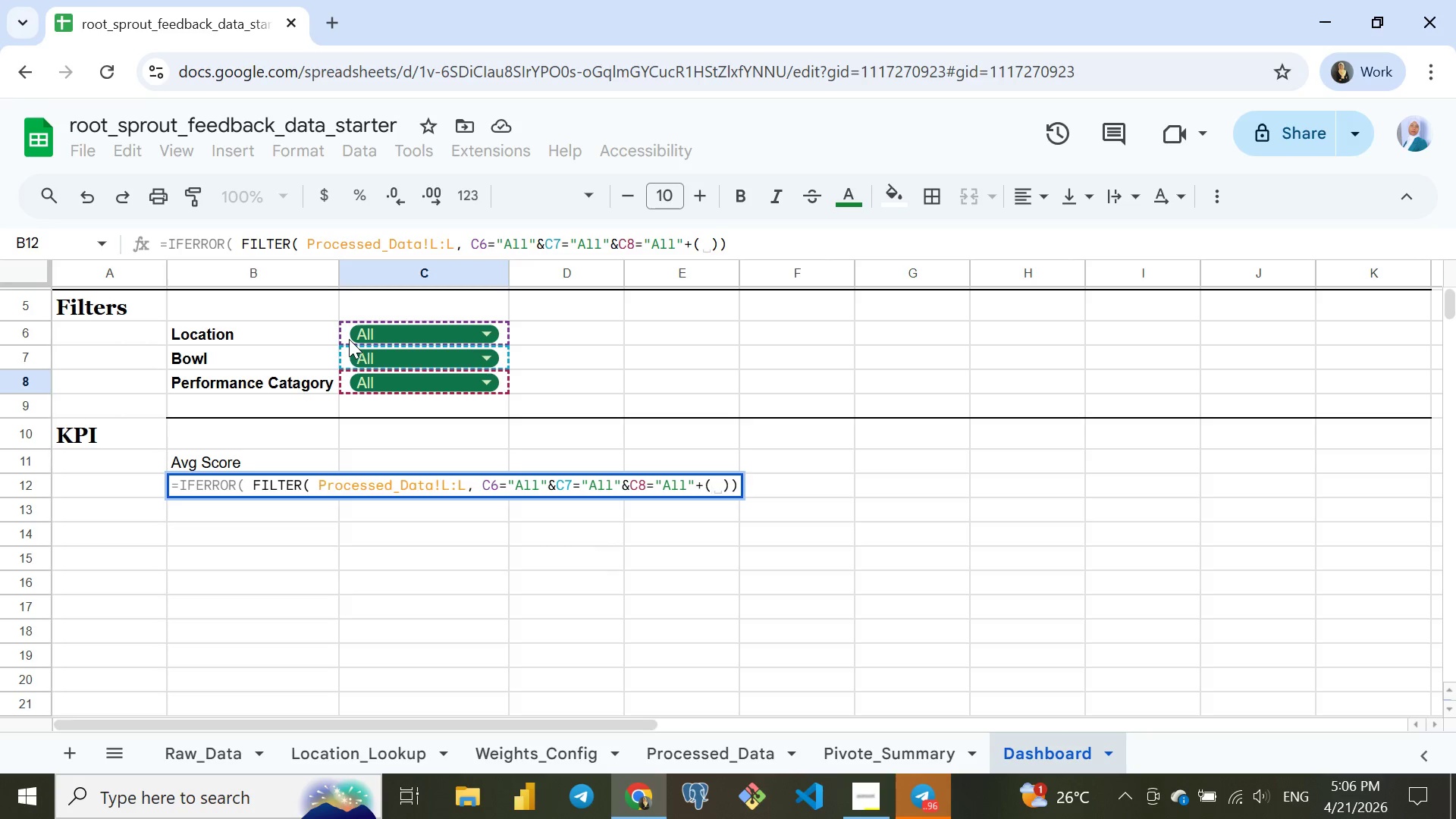 
left_click([343, 339])
 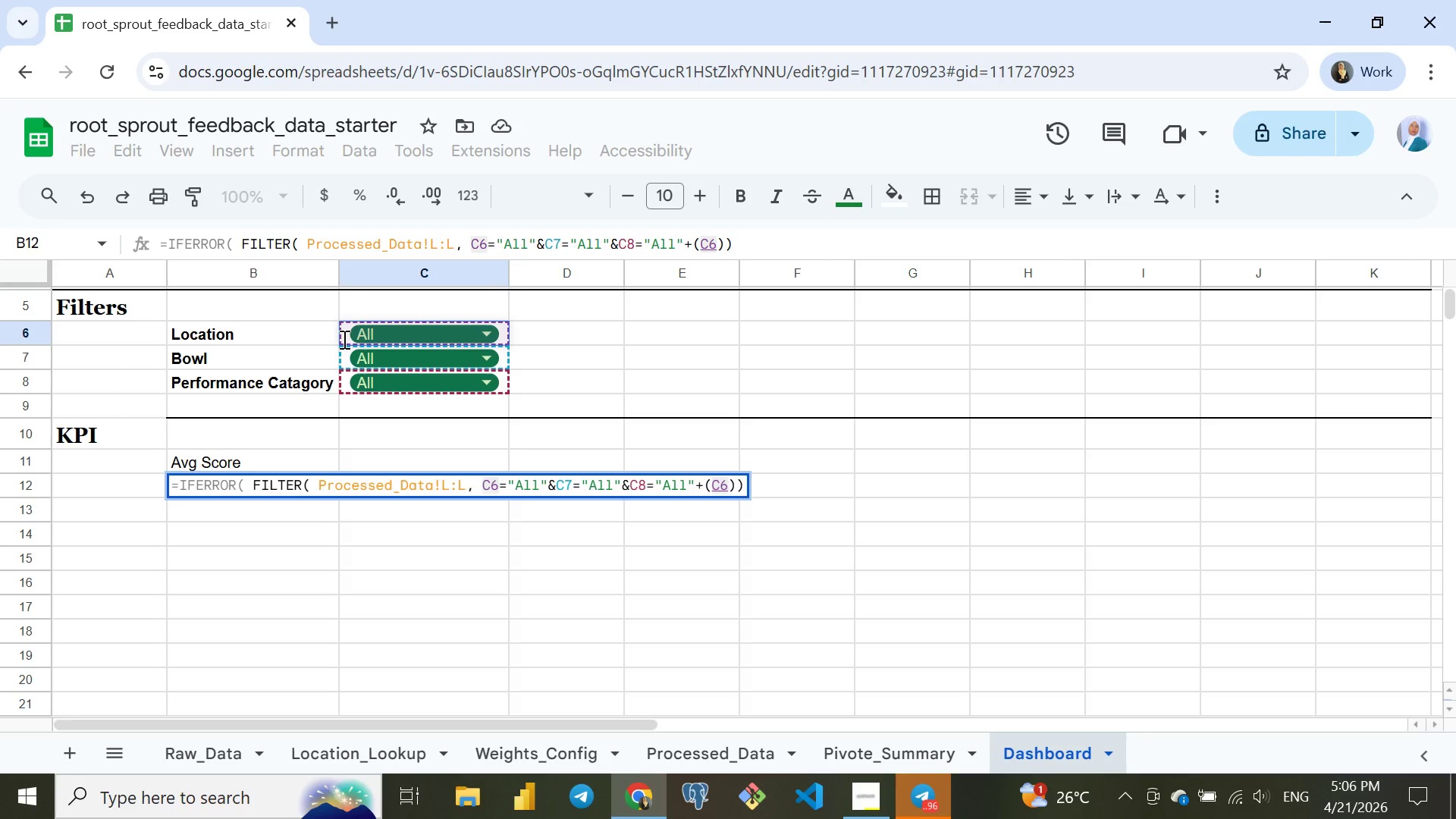 
wait(7.95)
 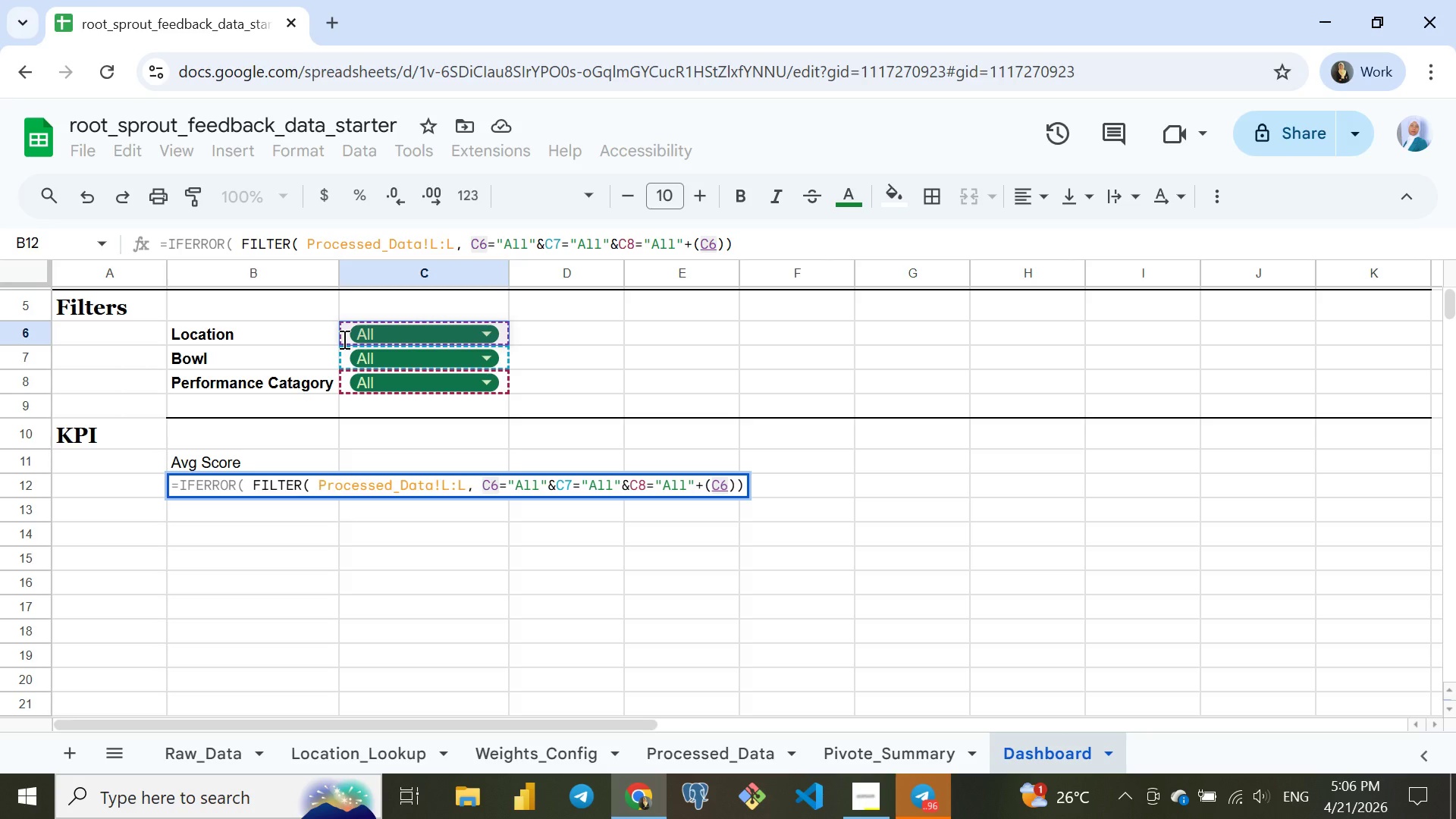 
key(Equal)
 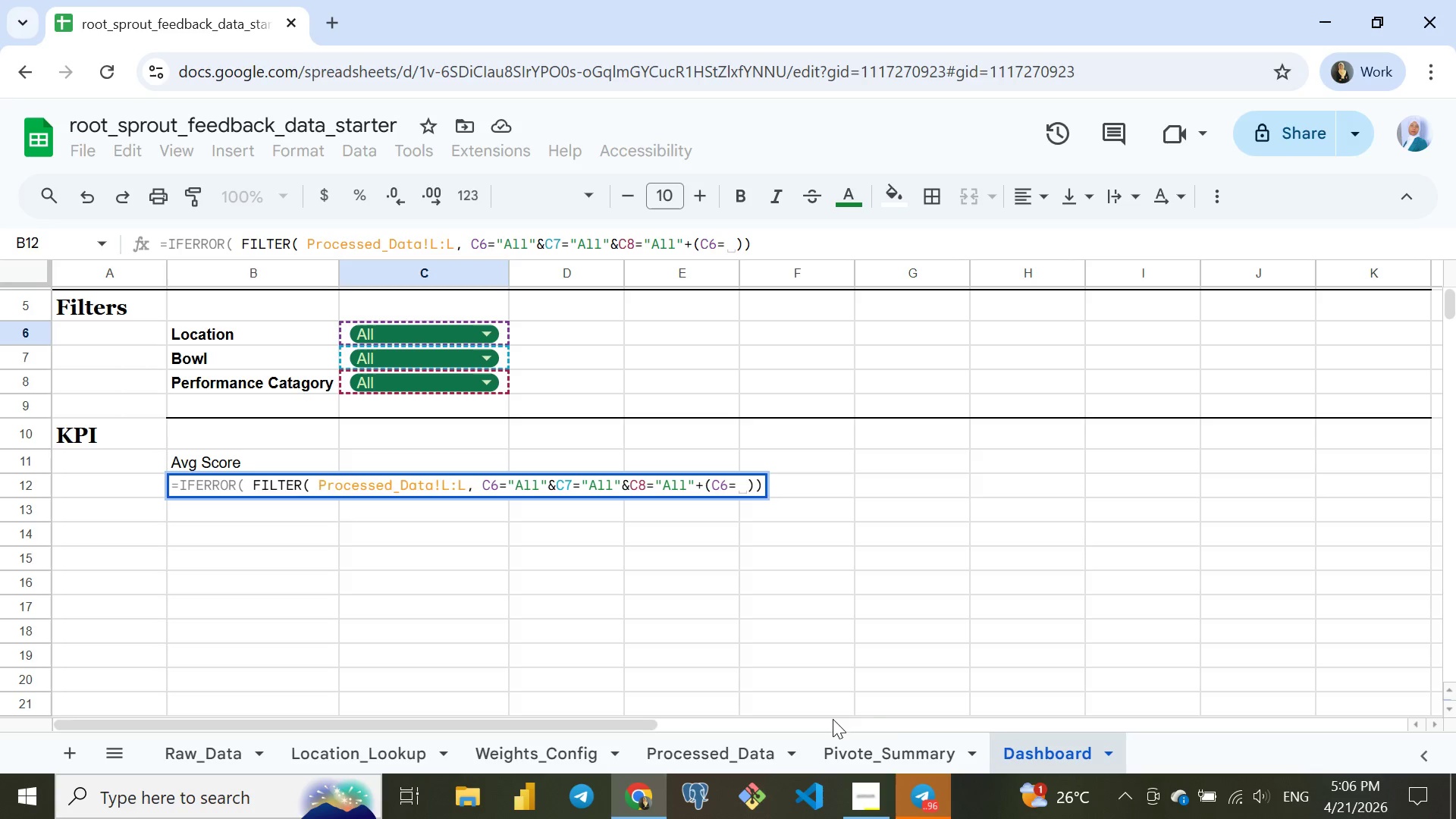 
wait(5.69)
 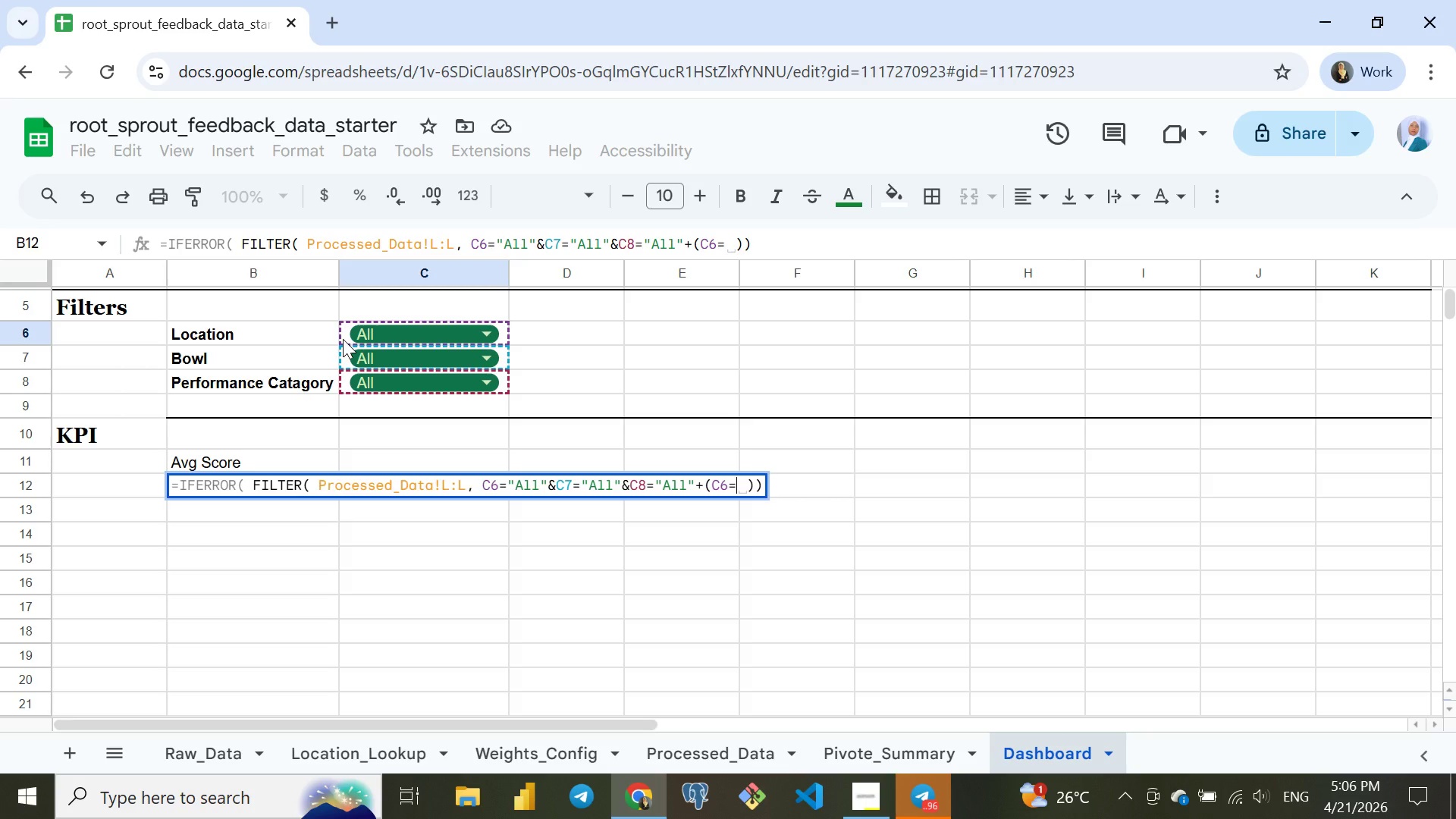 
left_click([727, 752])
 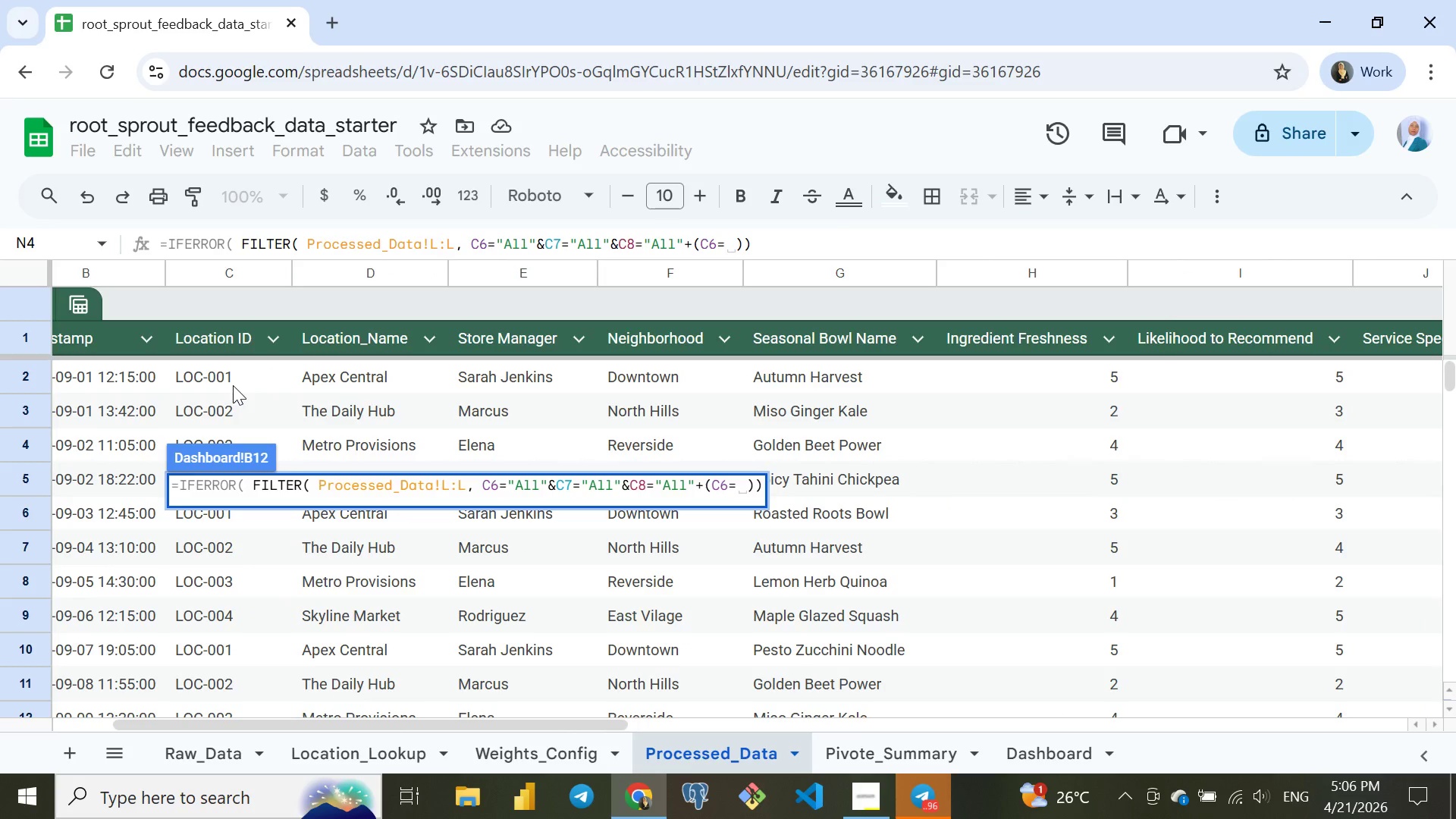 
wait(7.58)
 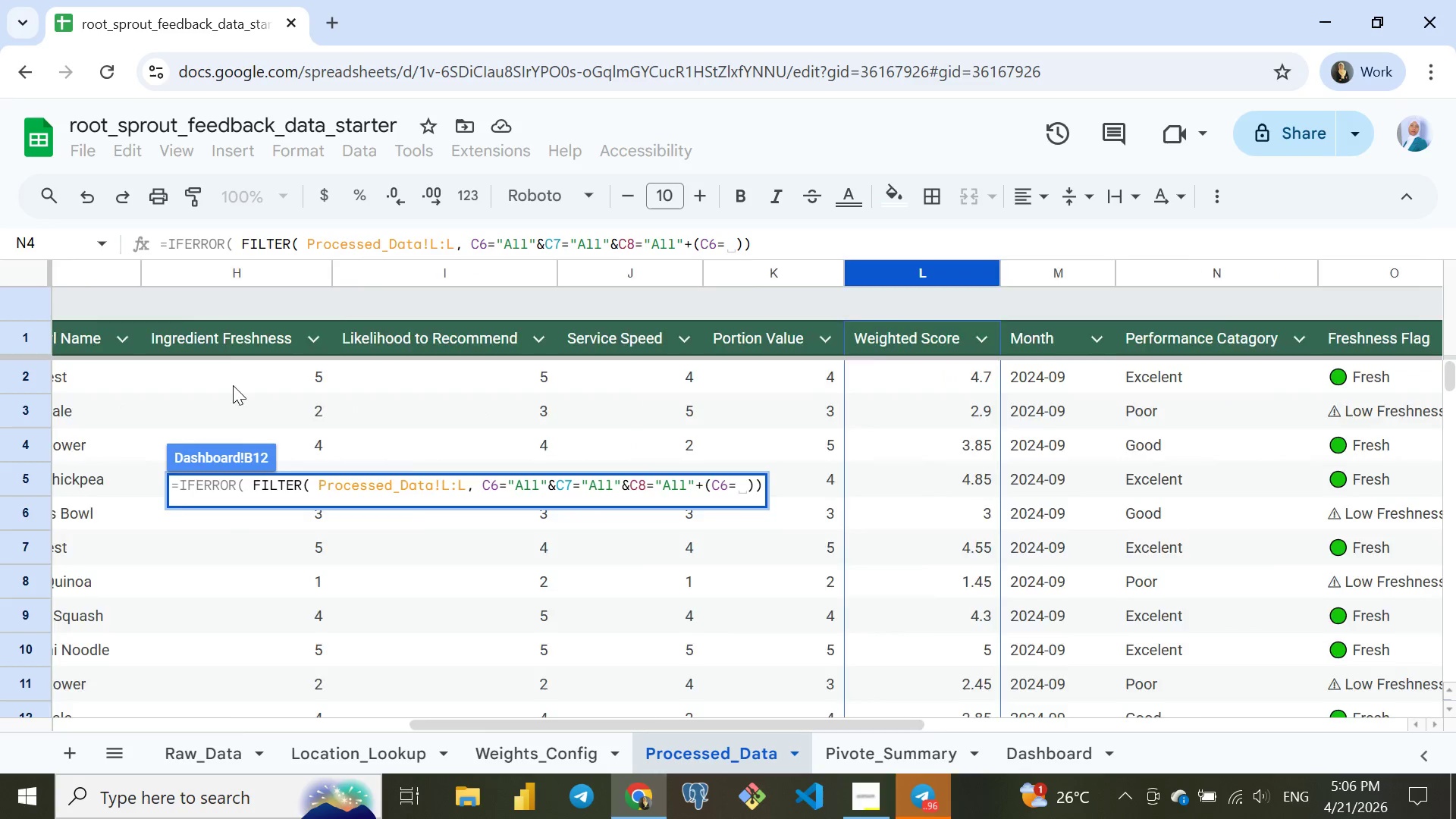 
left_click([334, 270])
 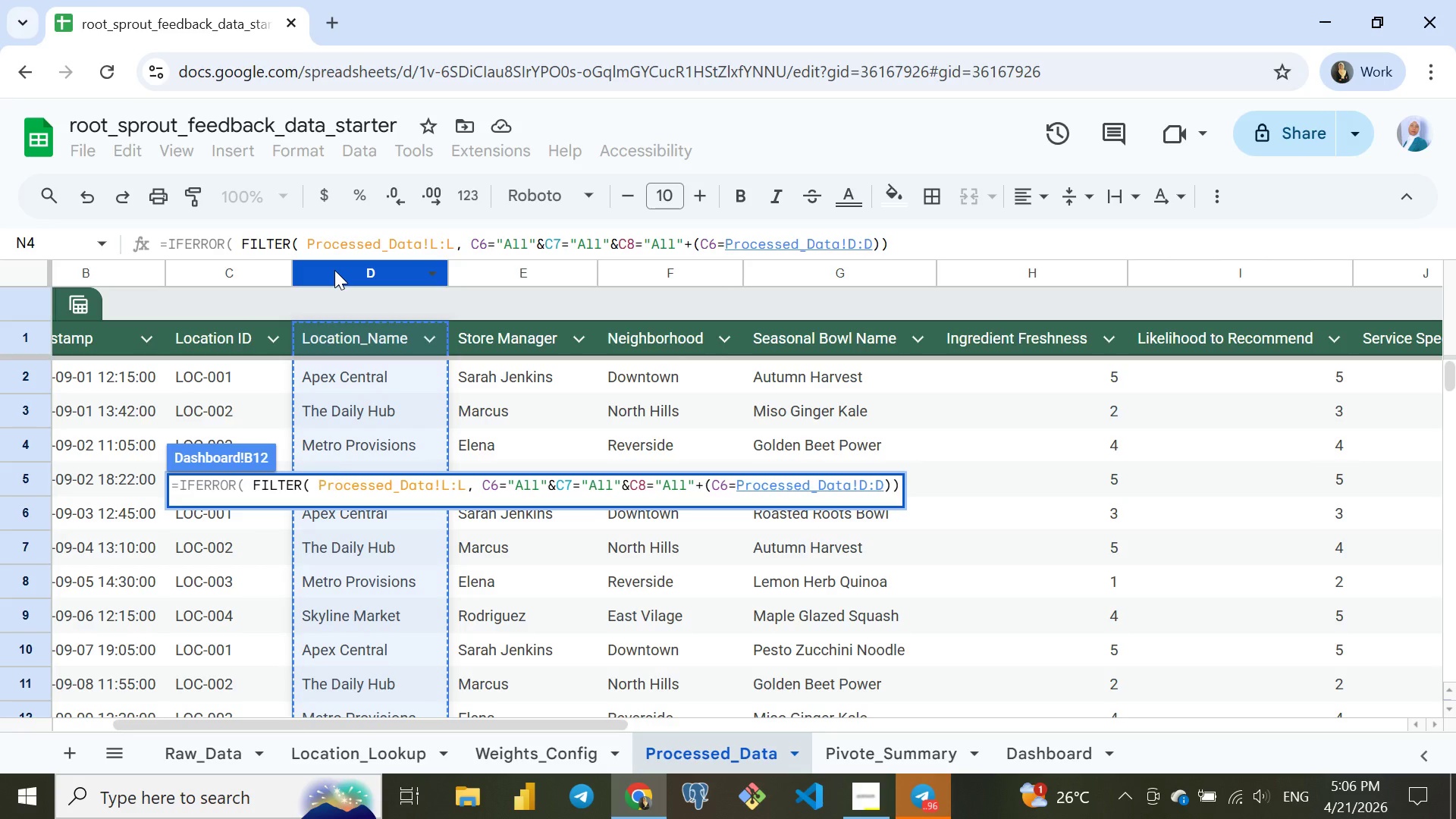 
type(,C7=)
 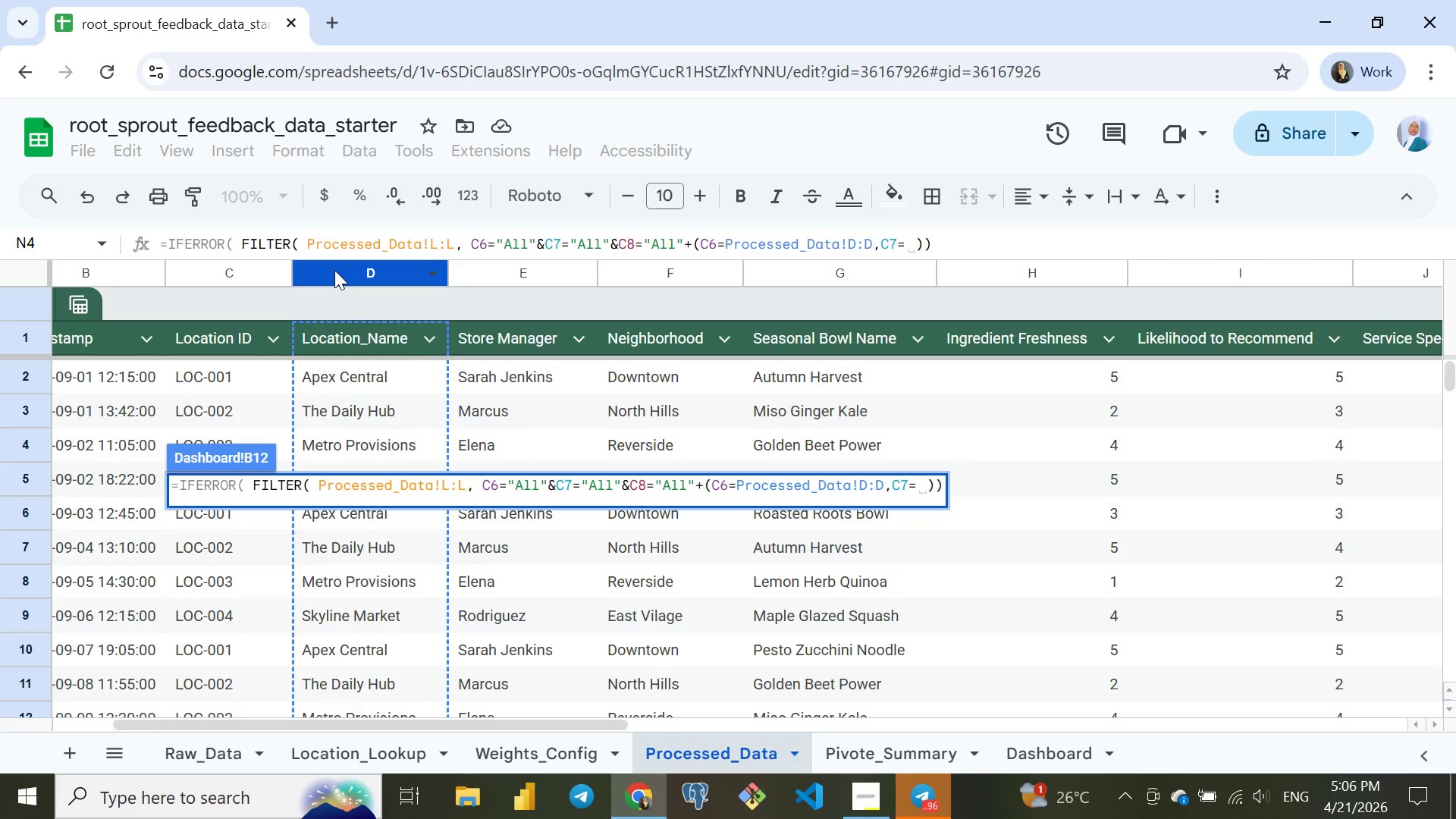 
wait(9.2)
 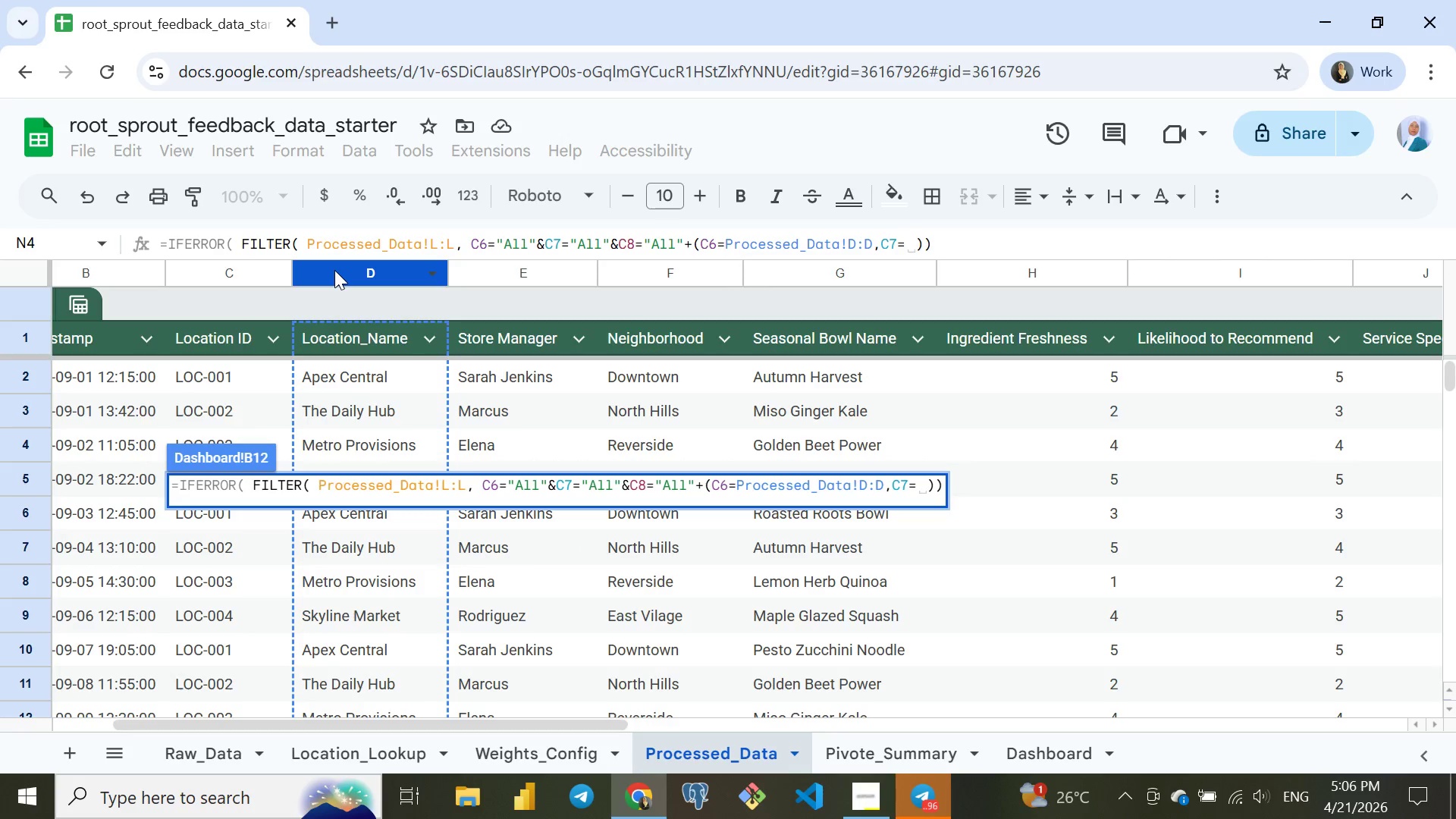 
left_click([1048, 752])
 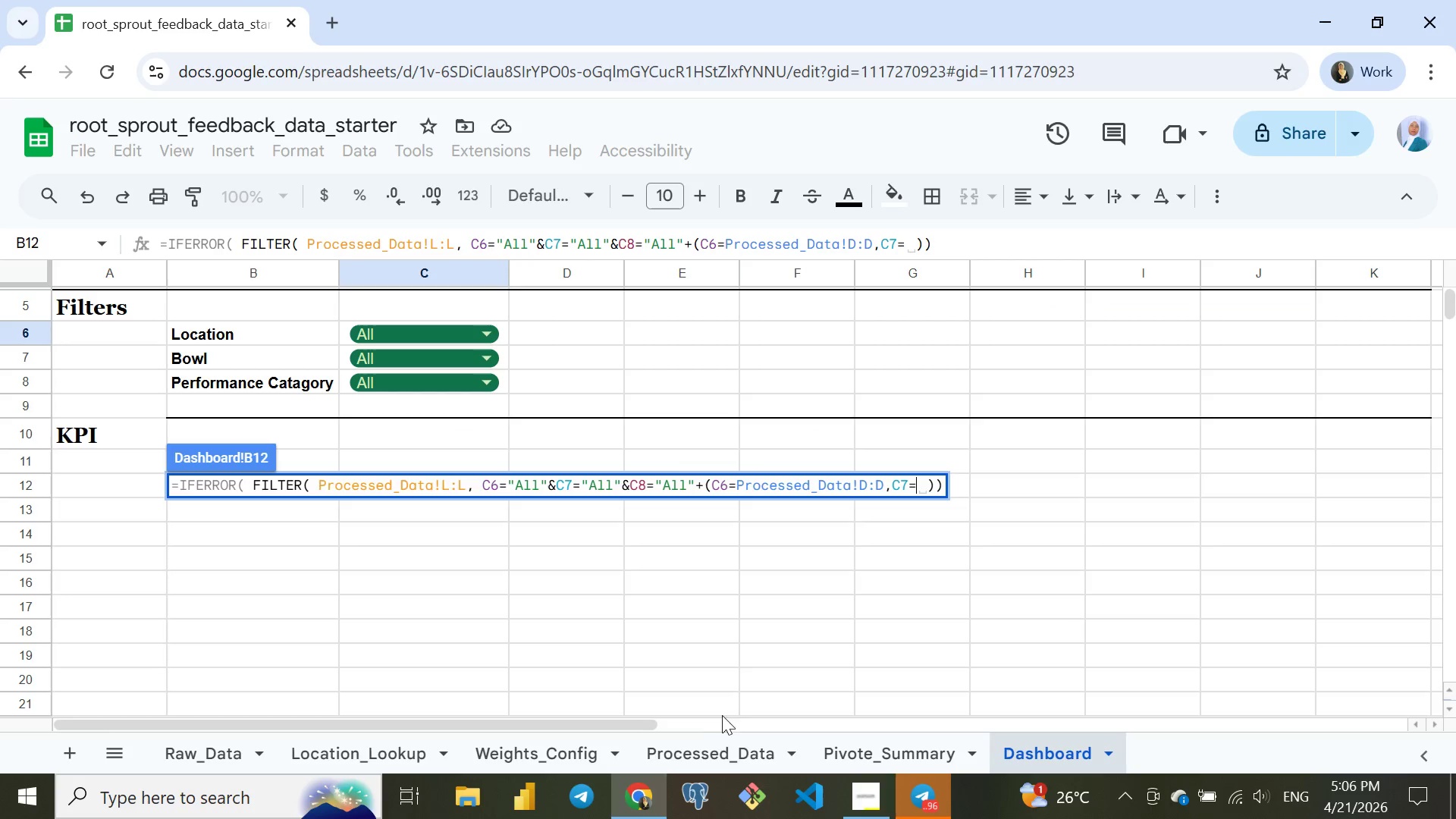 
wait(5.2)
 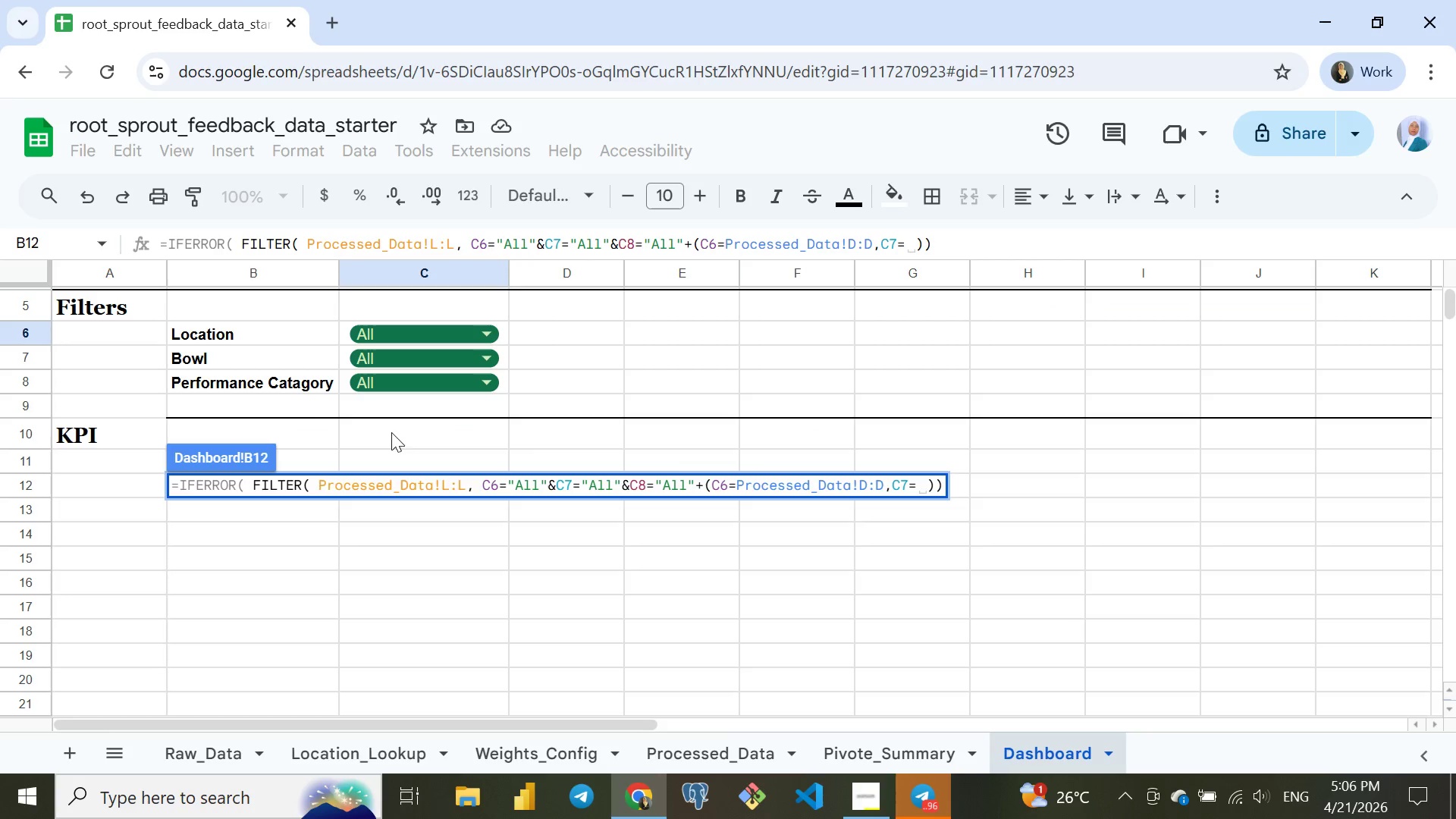 
left_click([726, 748])
 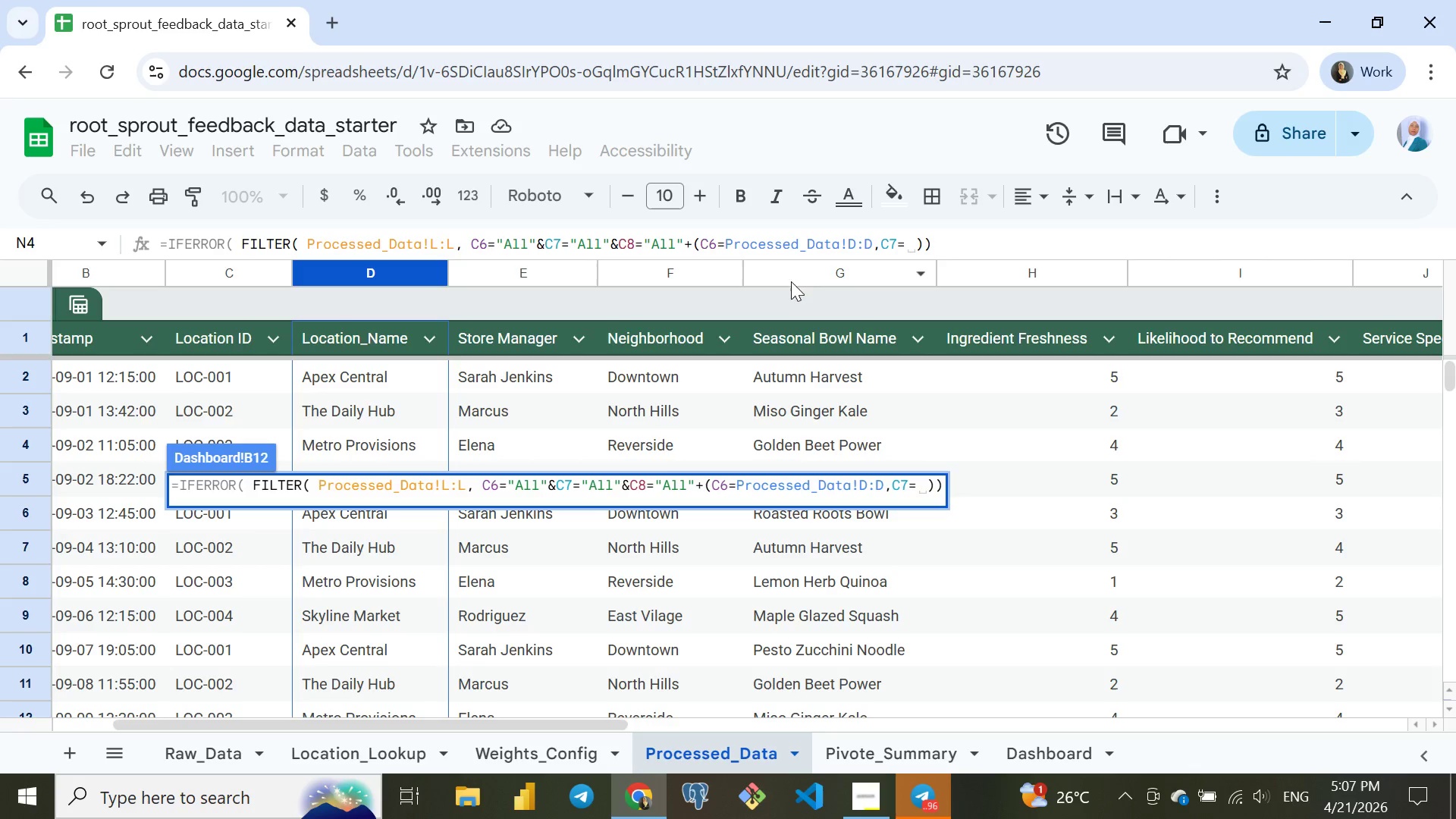 
left_click([792, 261])
 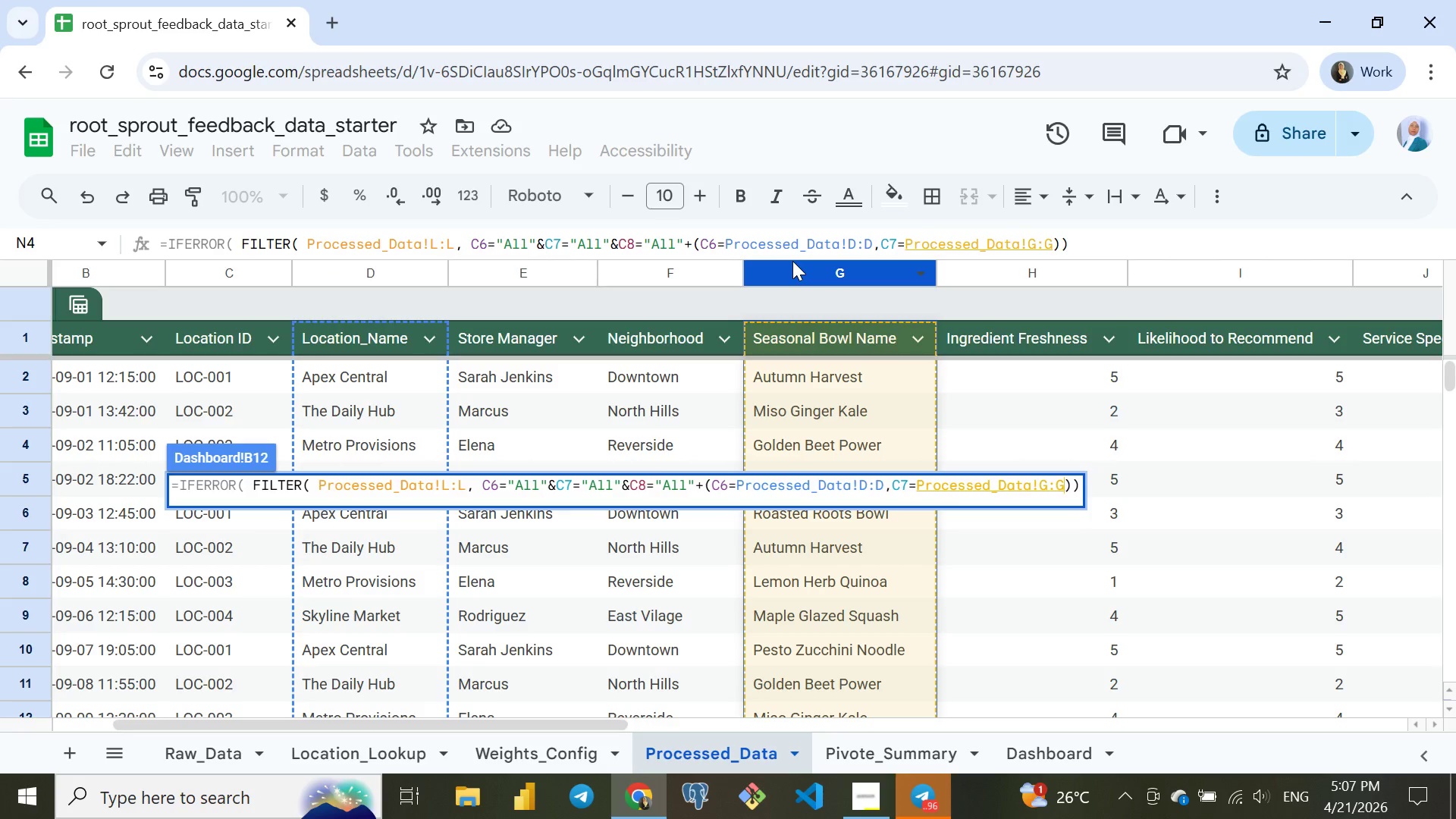 
key(Comma)
 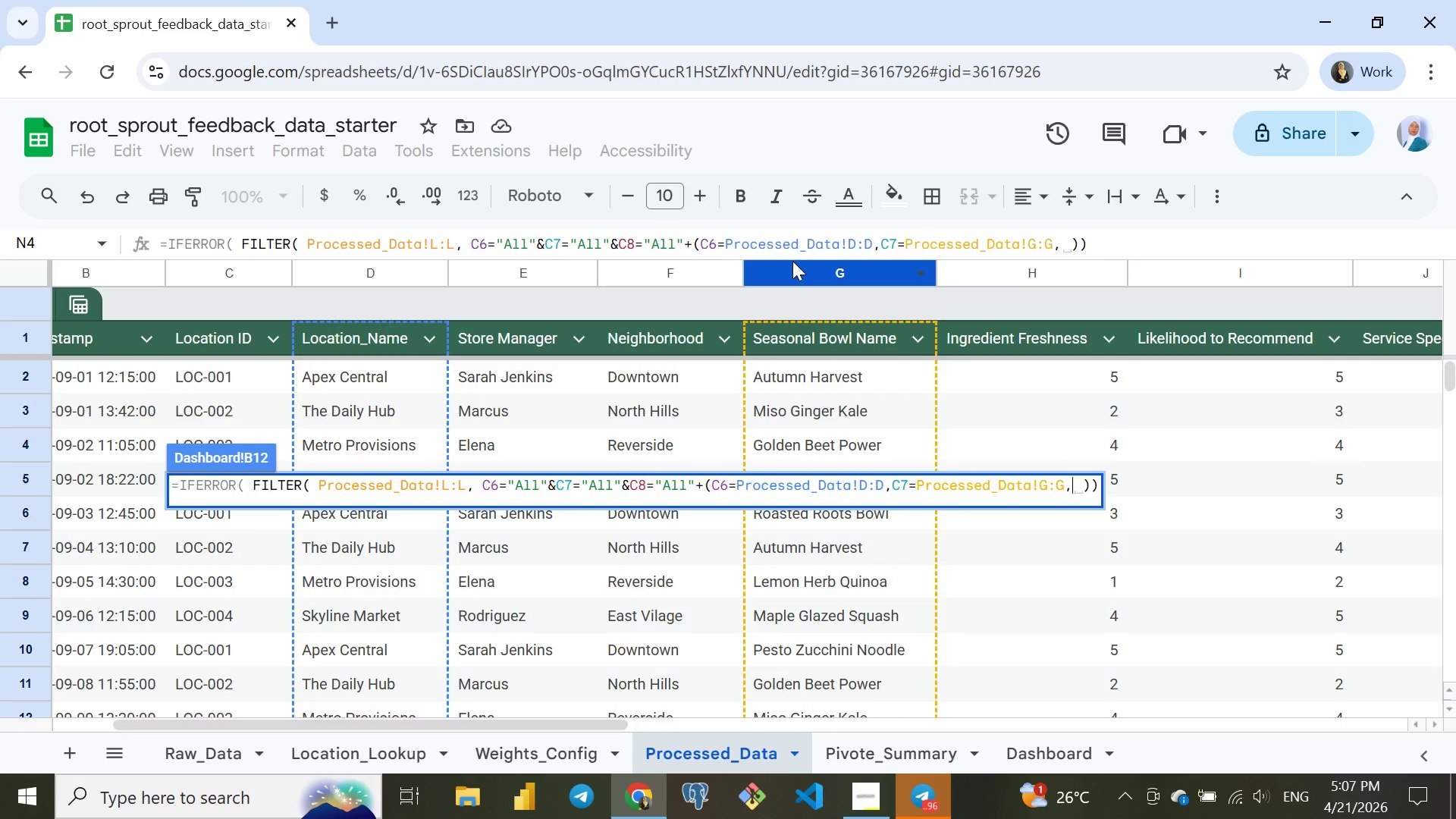 
type(C8=)
 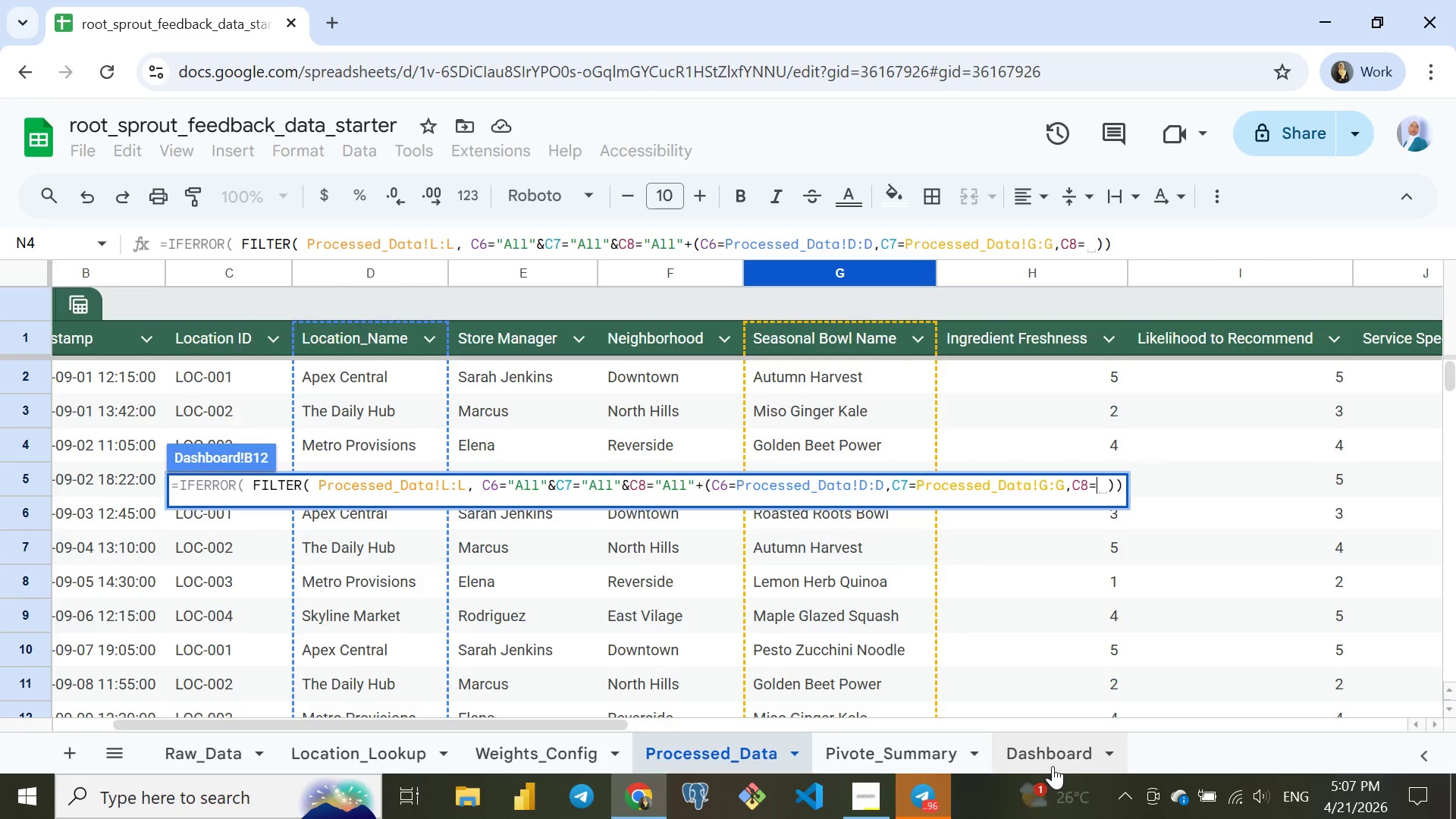 
left_click([1045, 753])
 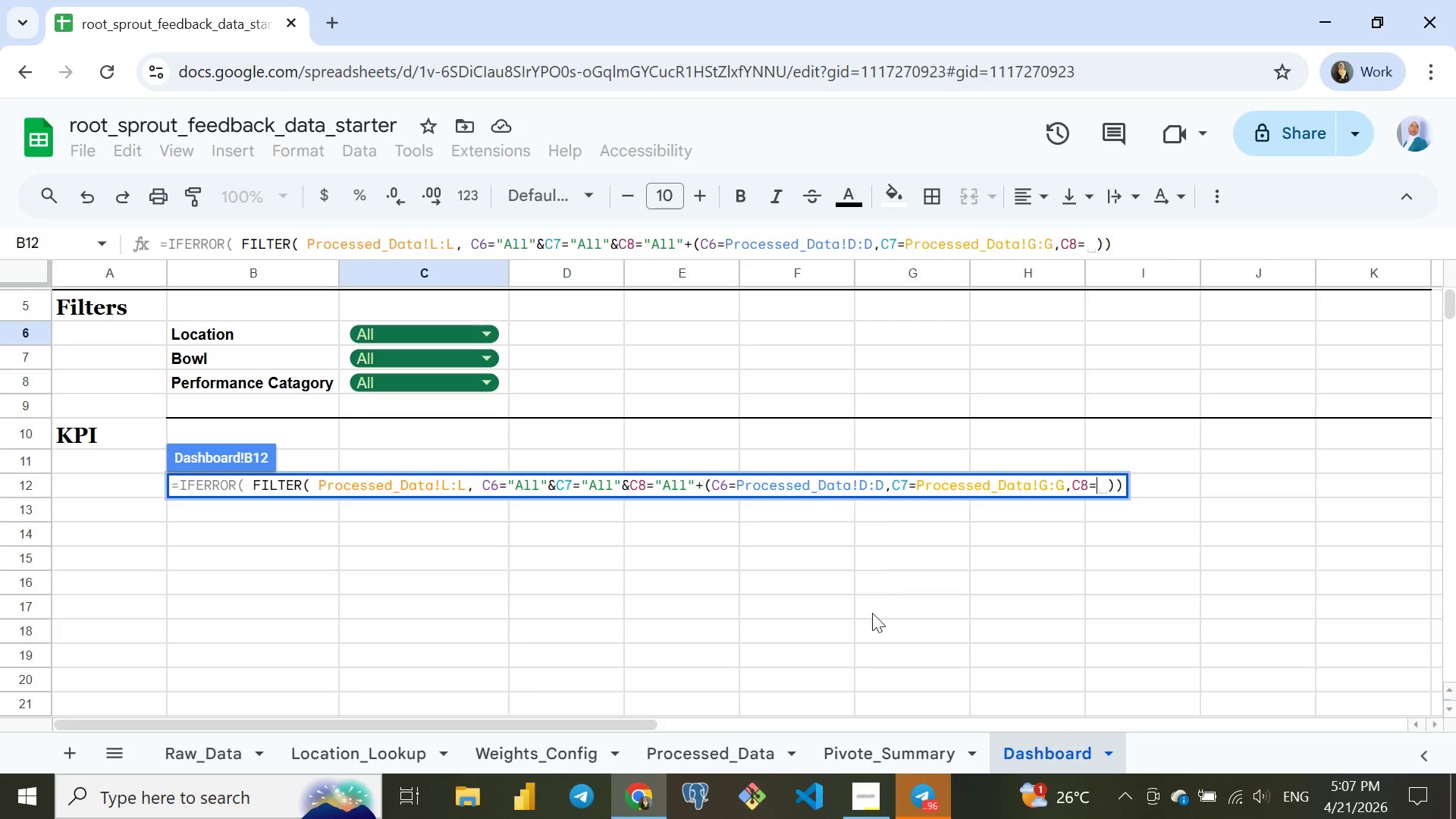 
left_click([738, 751])
 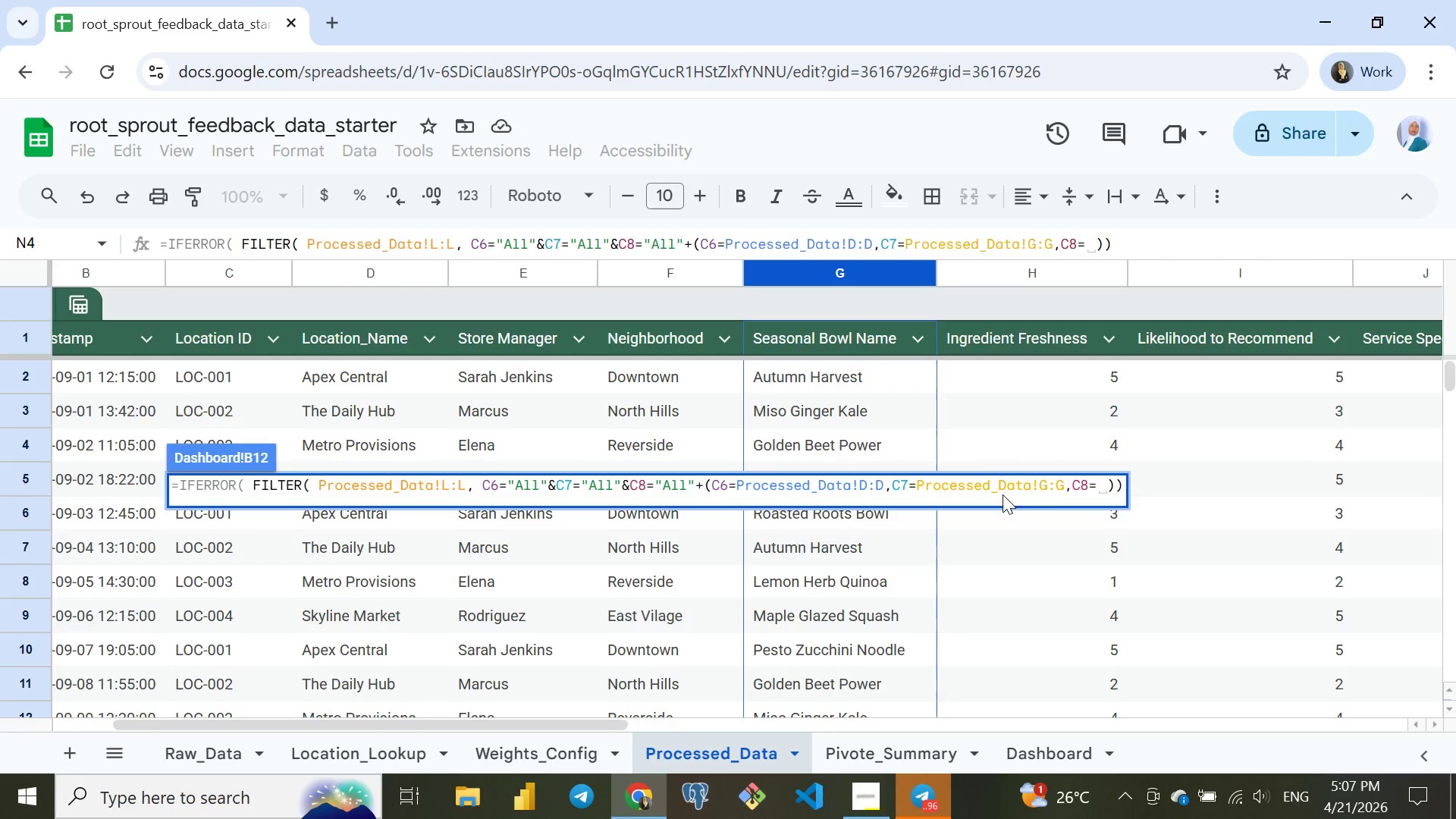 
mouse_move([1071, 381])
 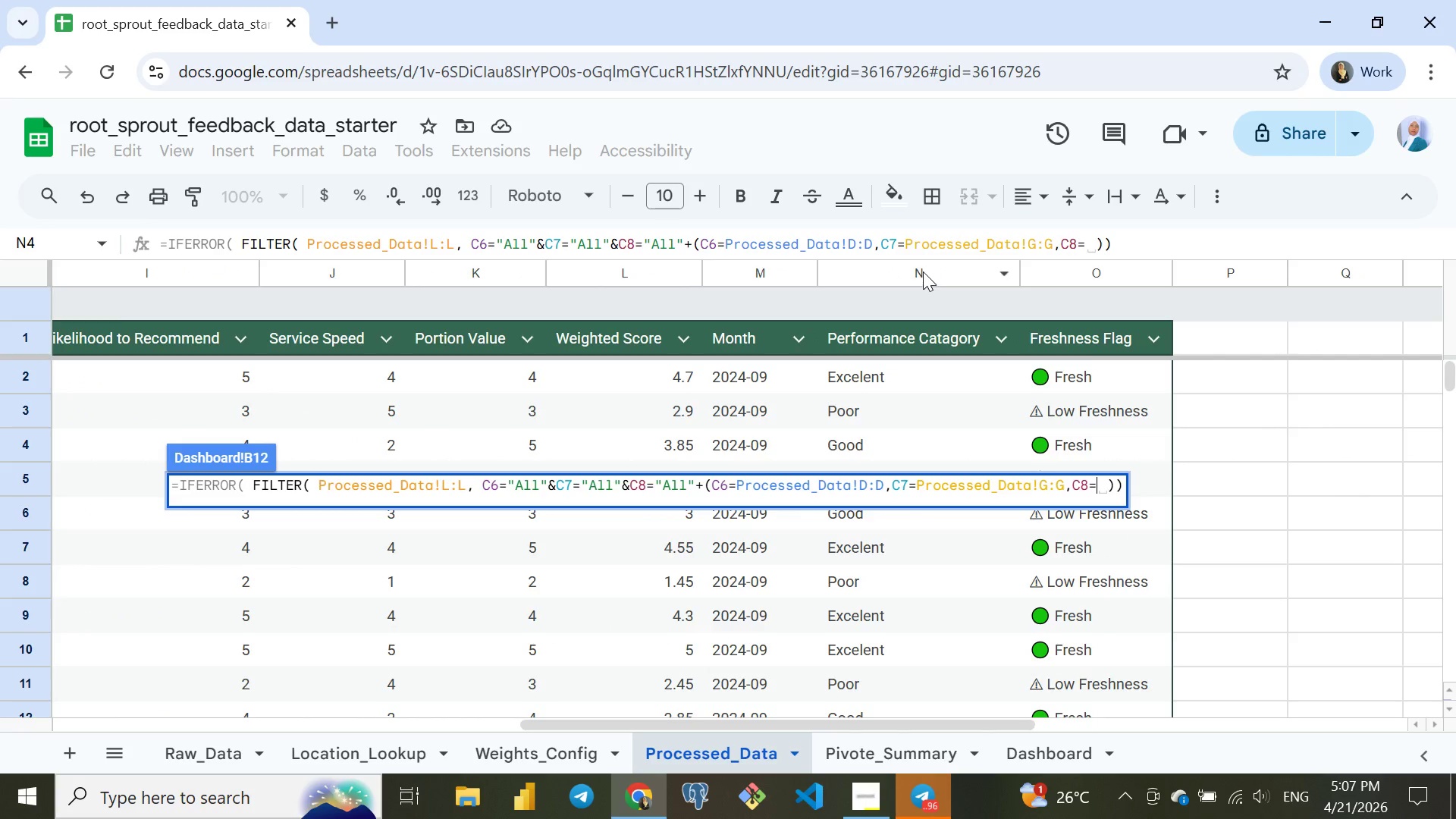 
left_click([923, 271])
 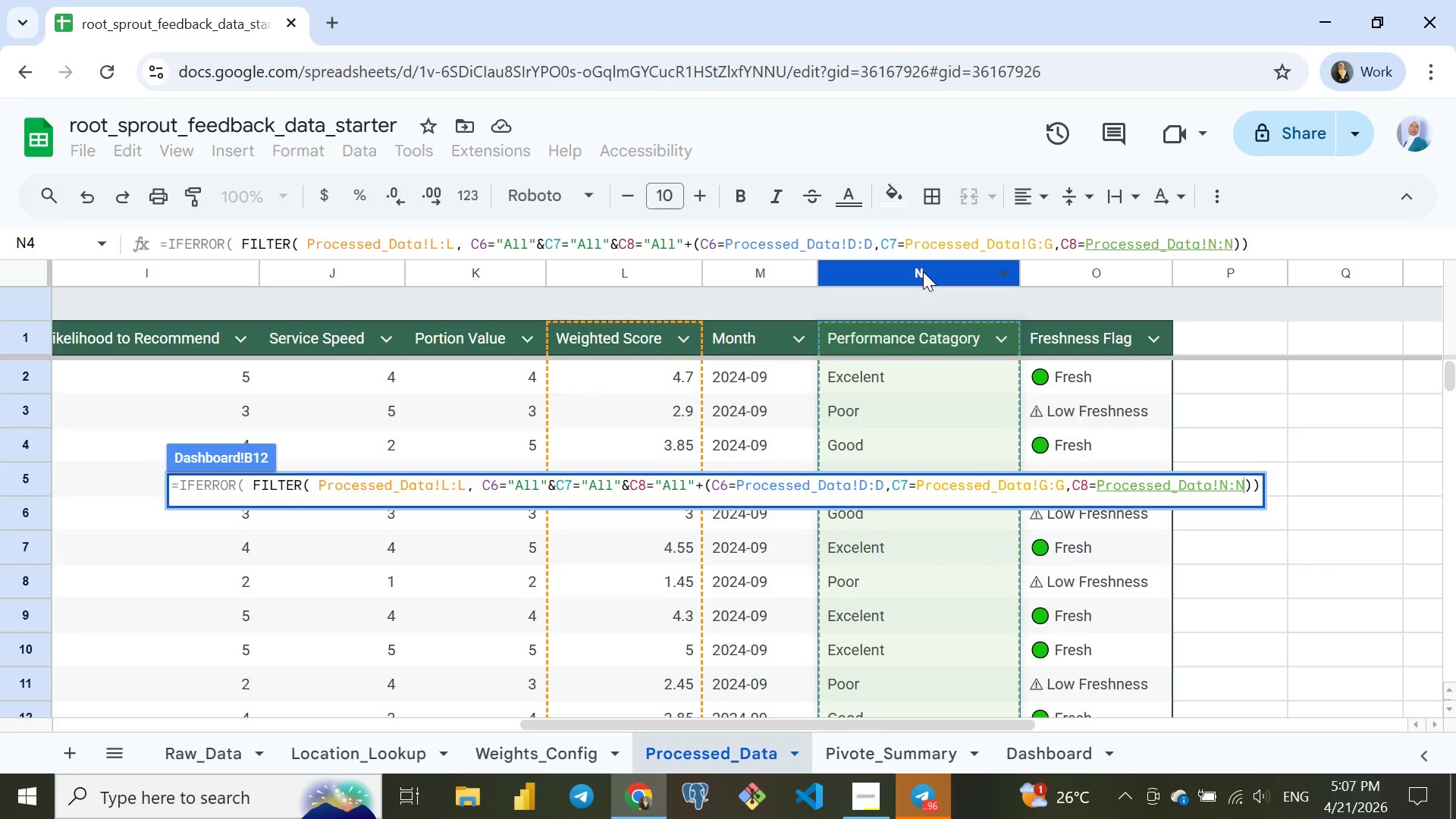 
wait(21.2)
 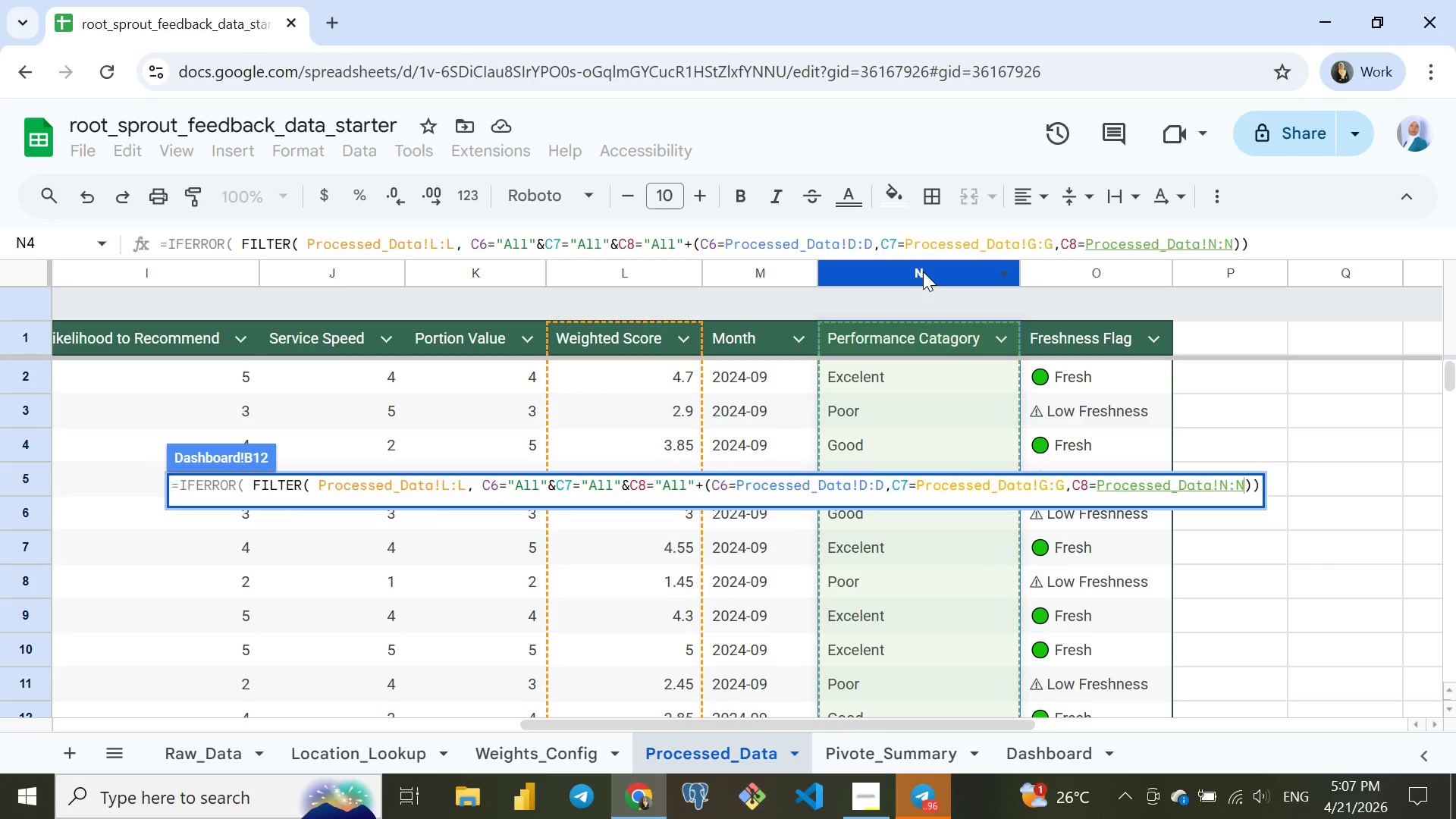 
key(Comma)
 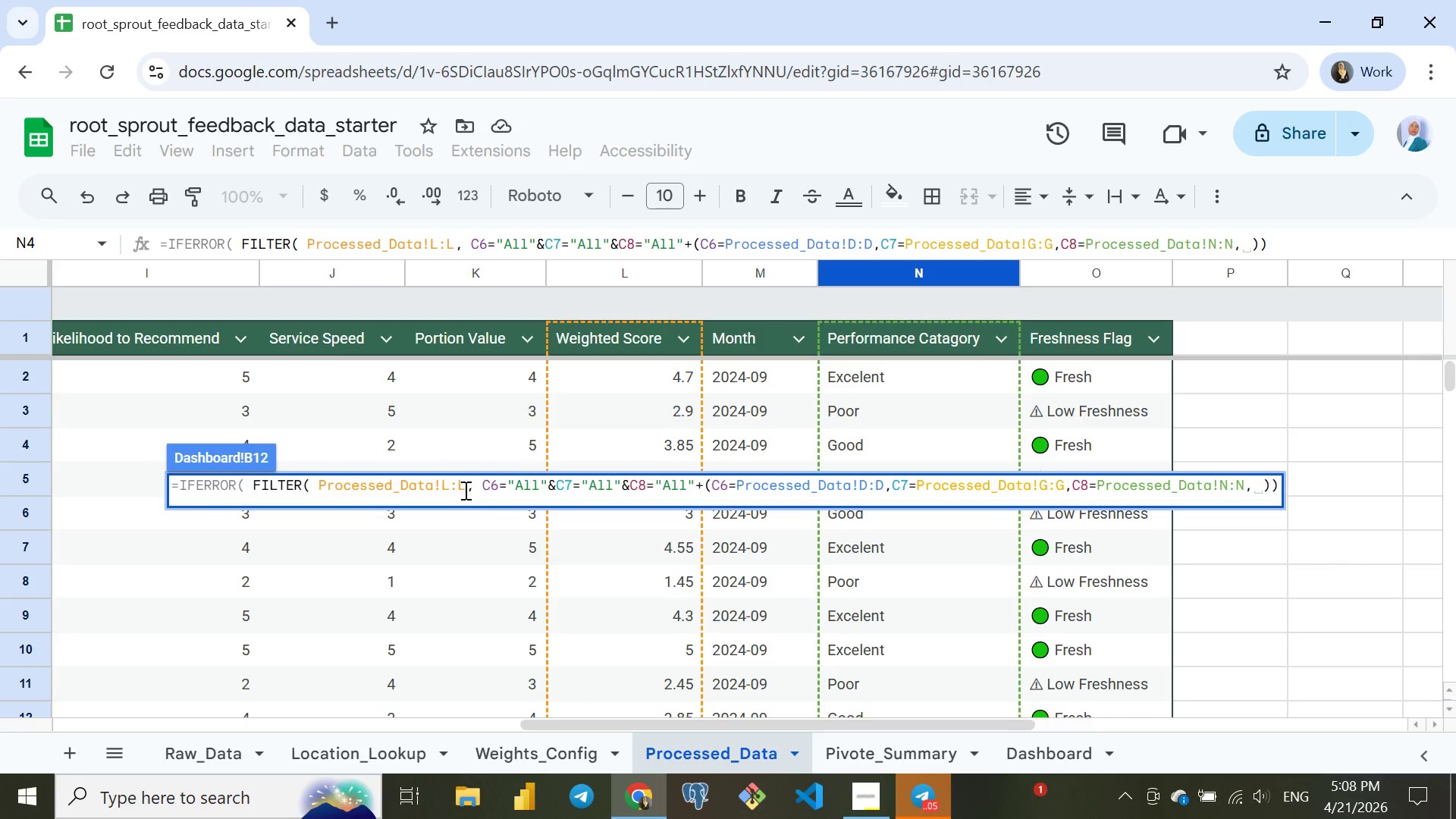 
wait(68.19)
 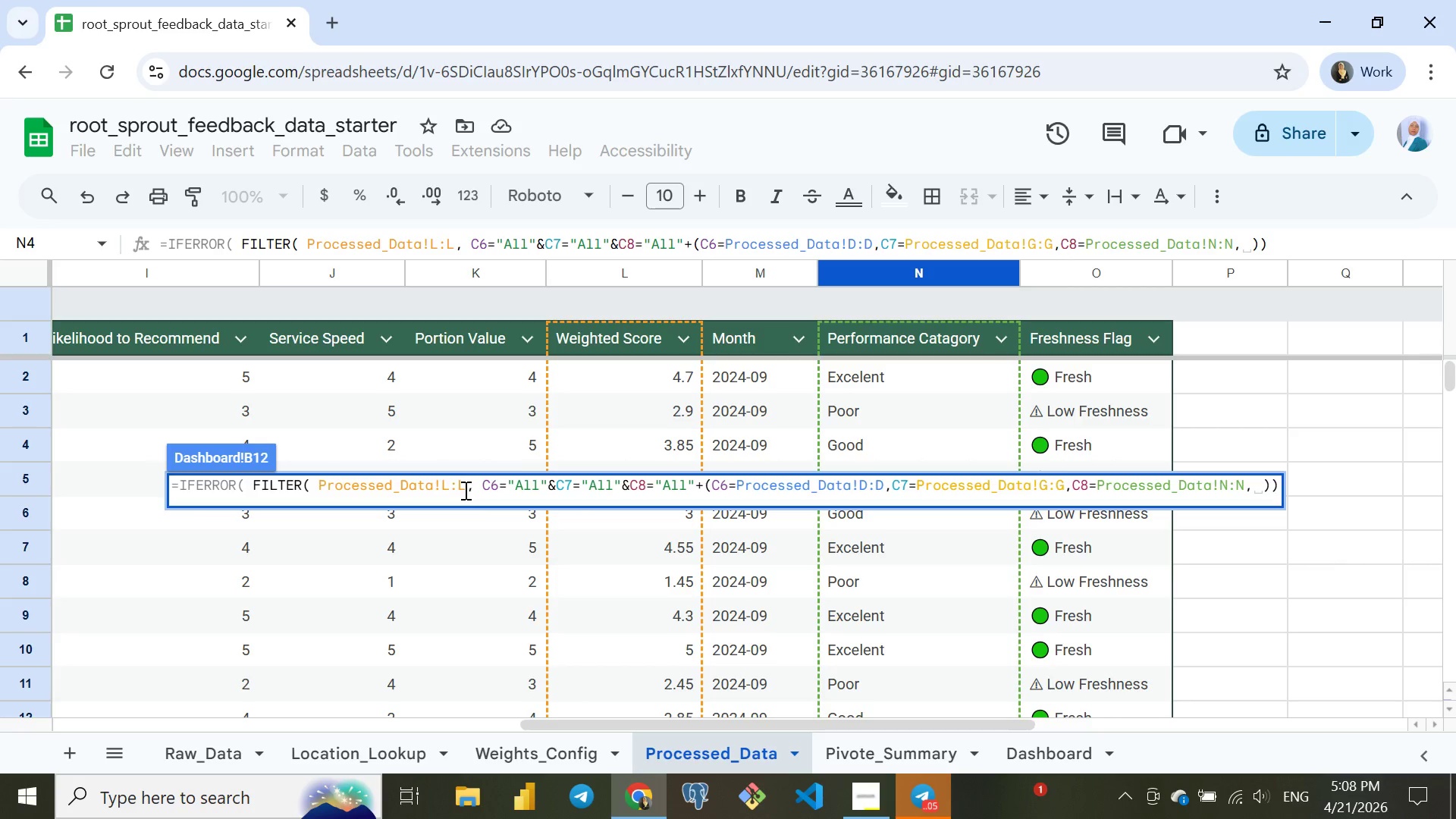 
left_click([475, 483])
 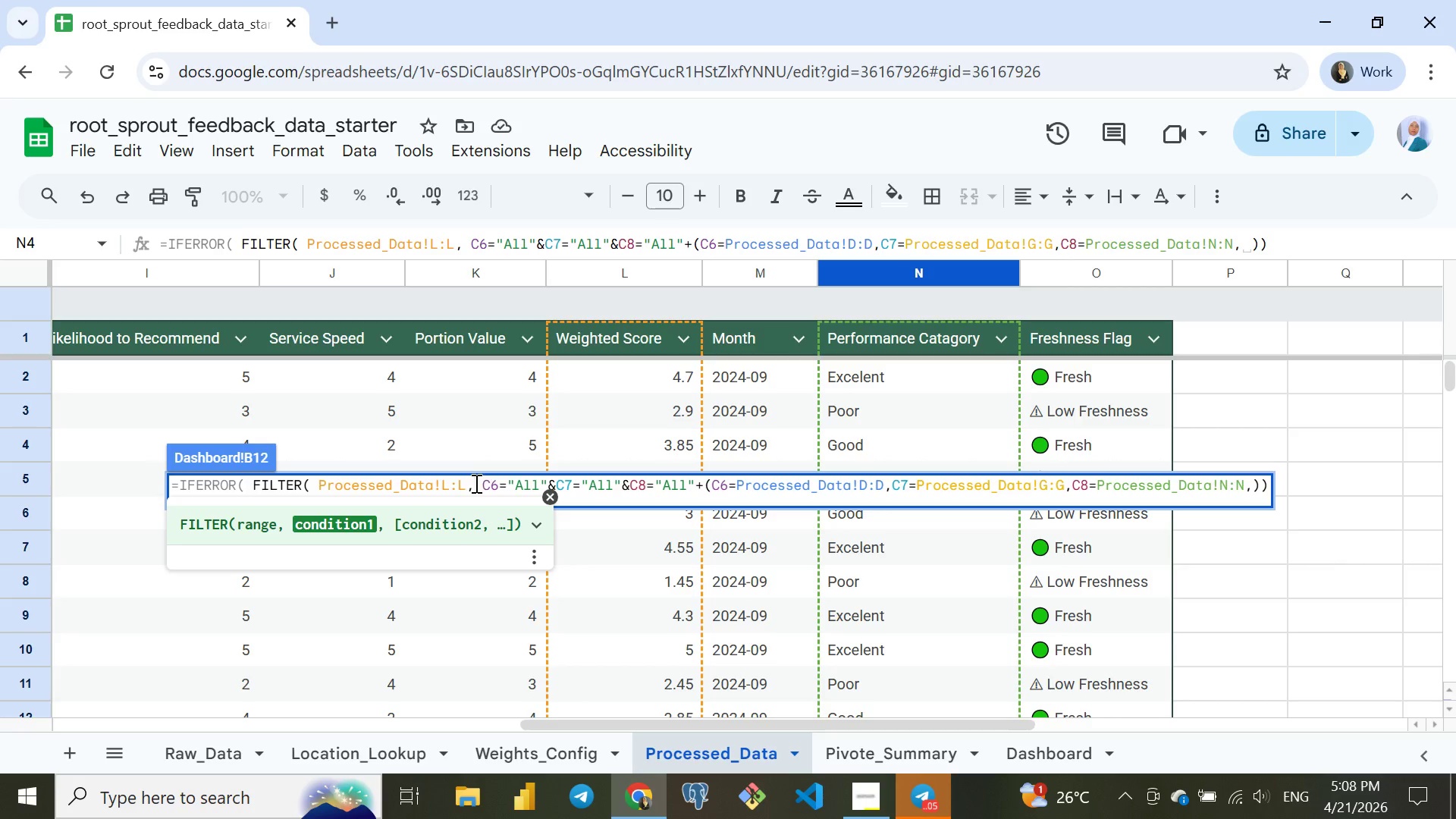 
type(IF)
 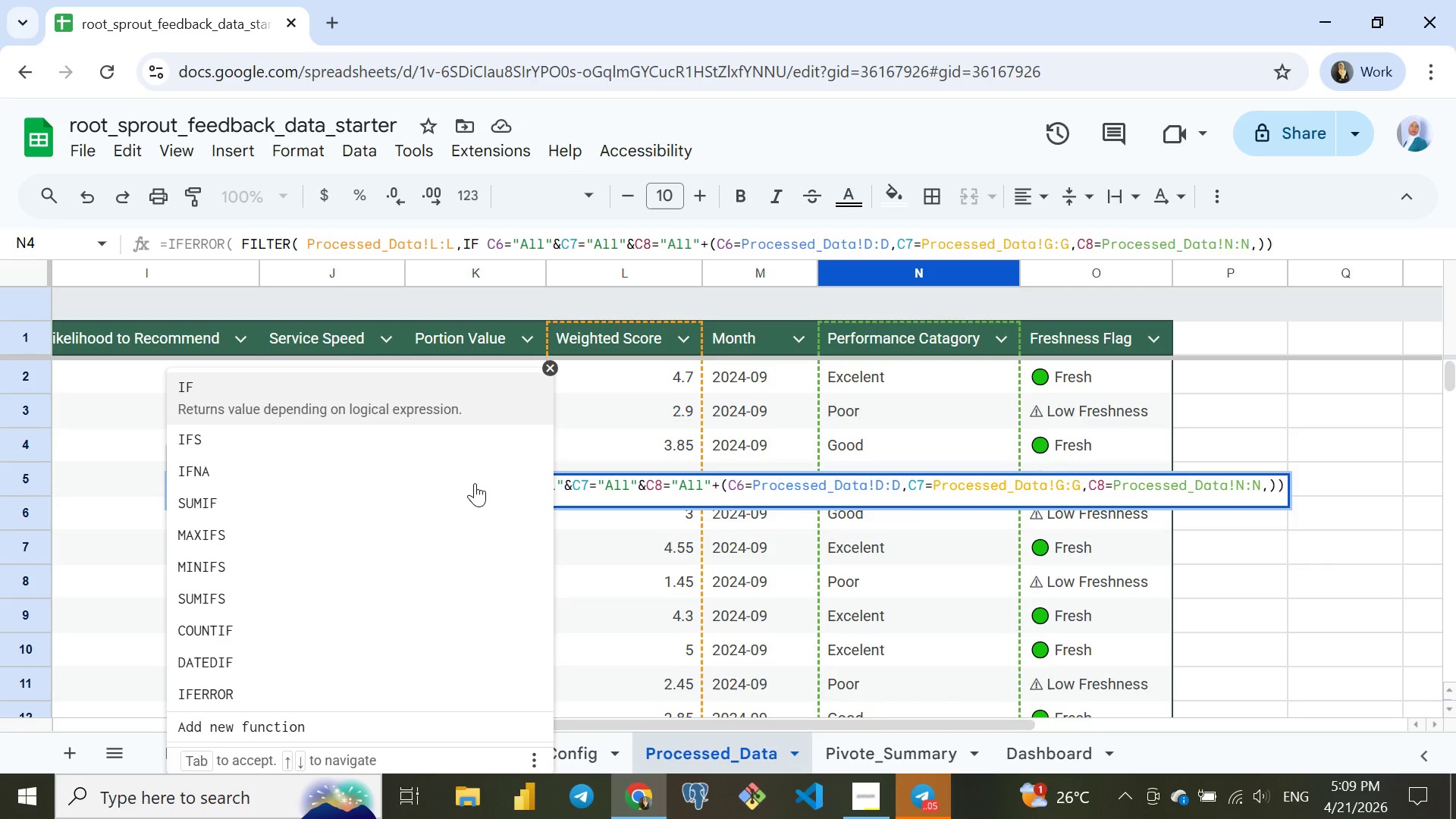 
key(Enter)
 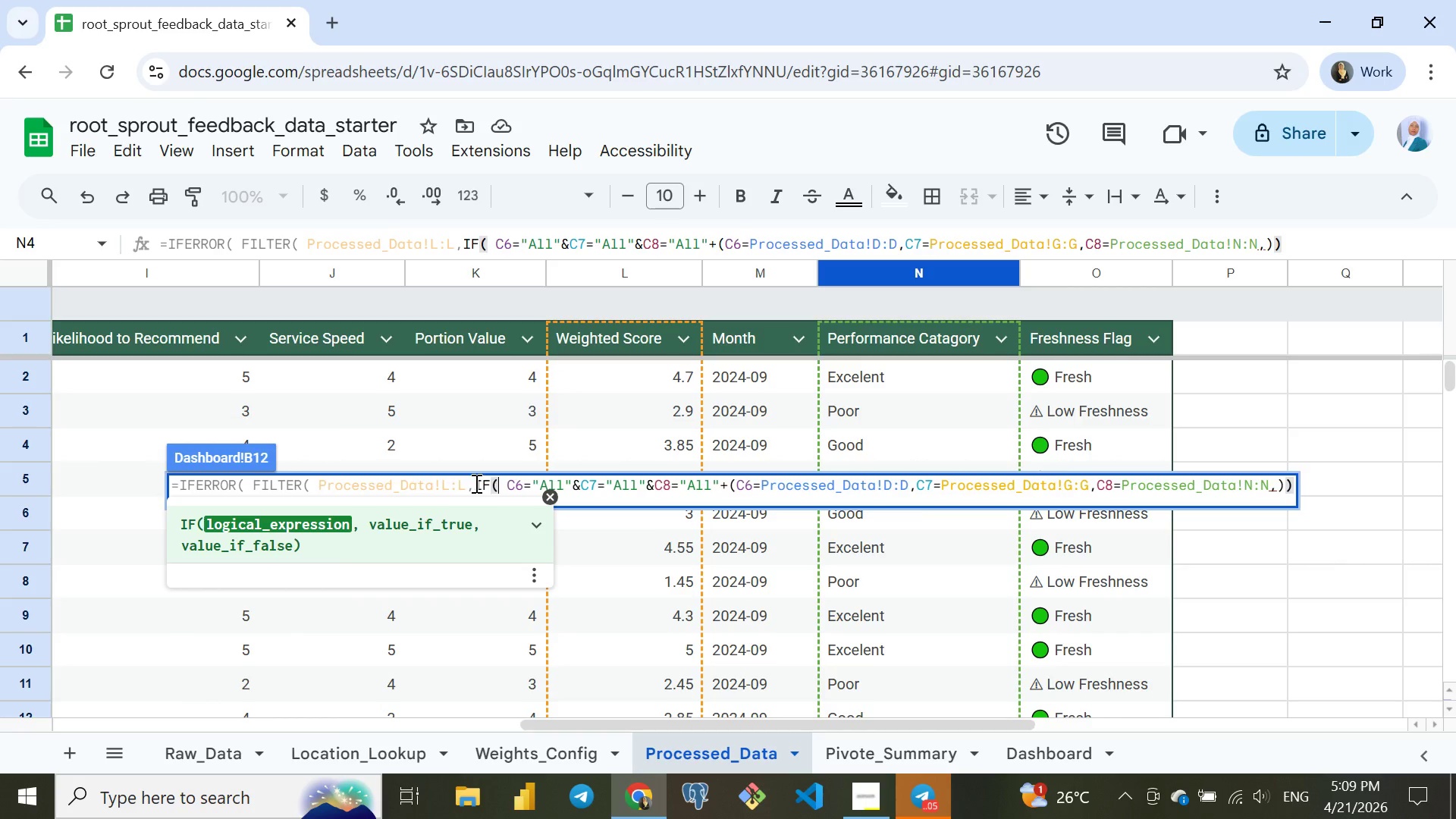 
wait(9.65)
 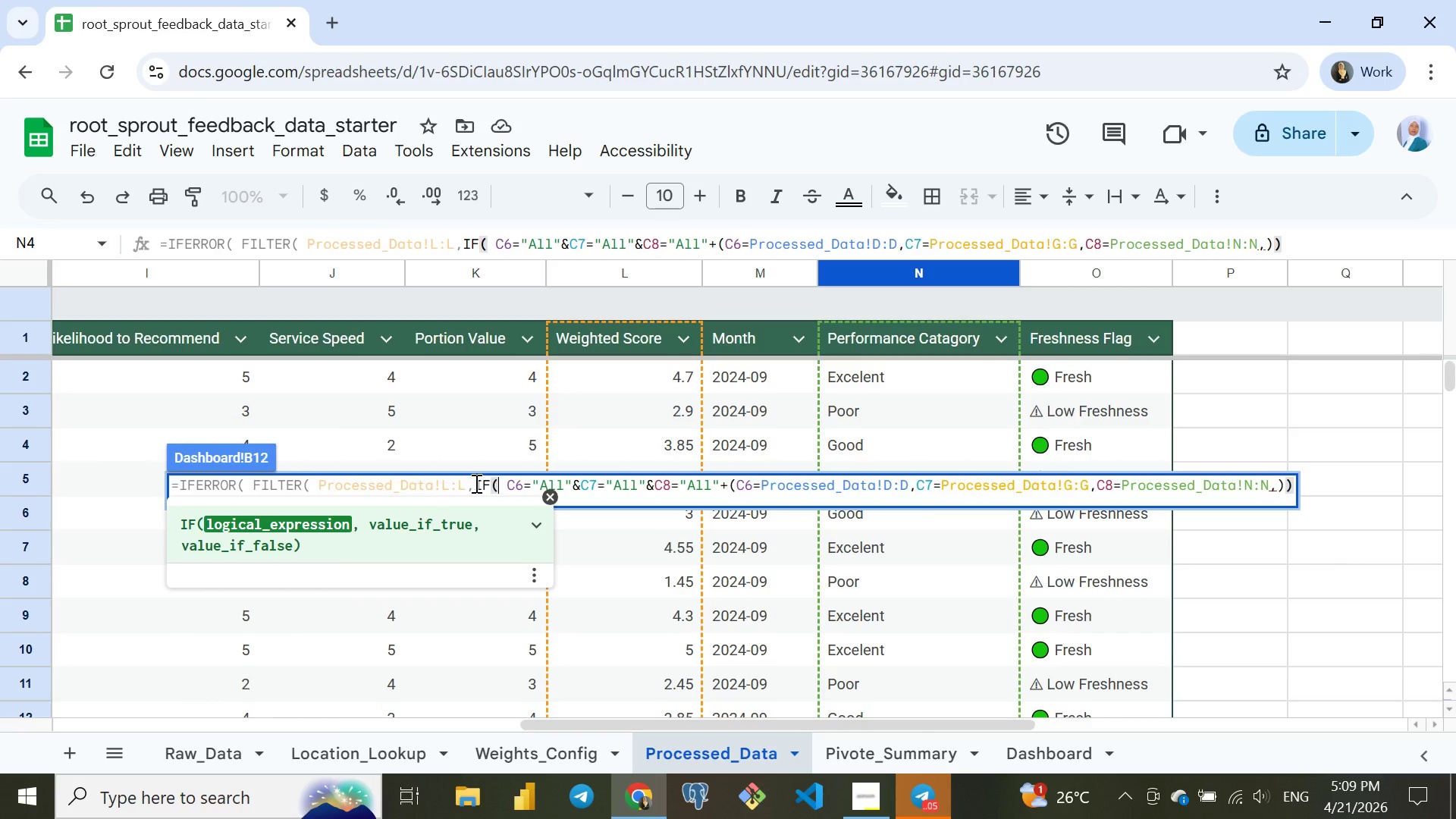 
mouse_move([593, 481])
 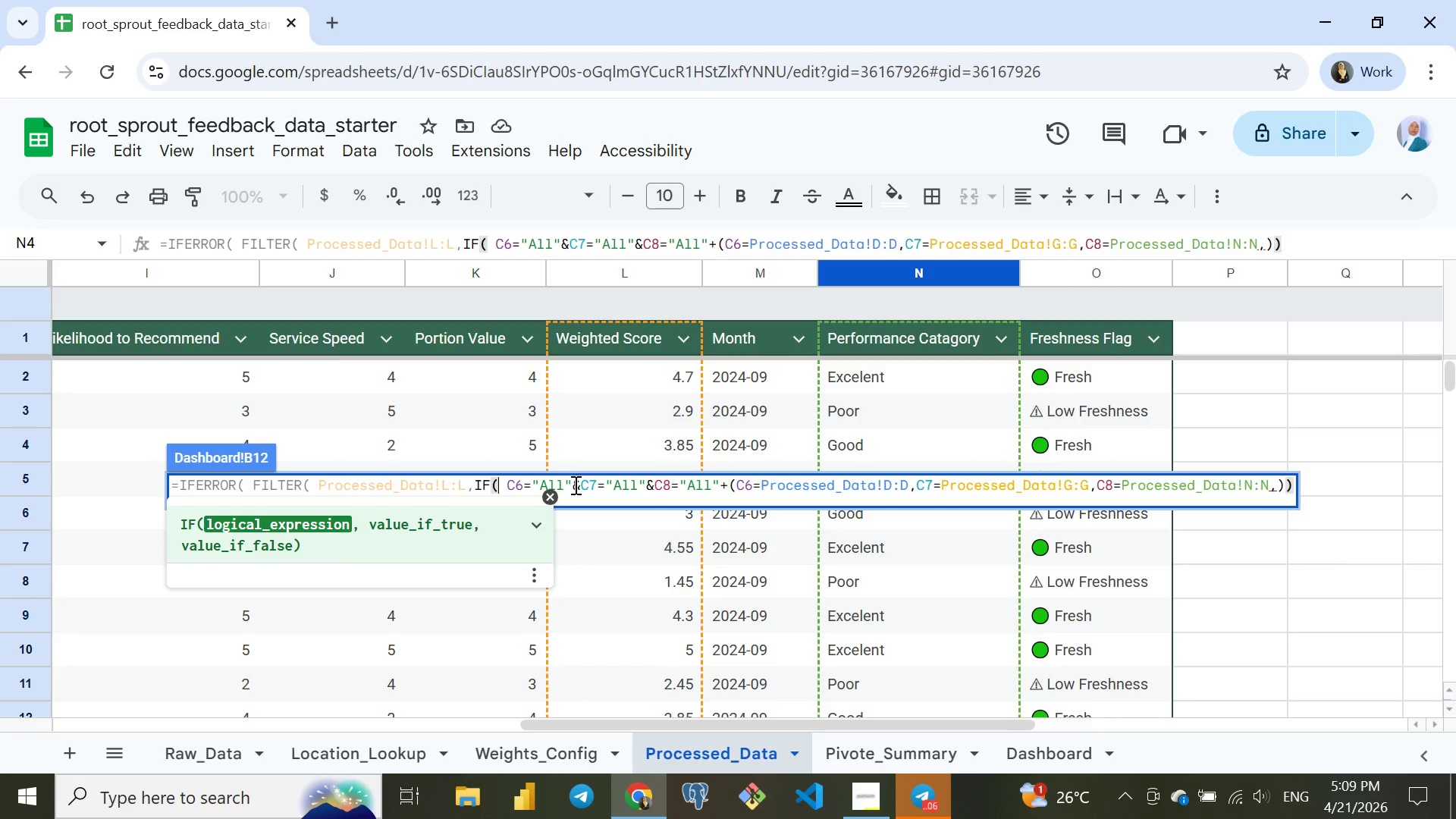 
left_click([573, 485])
 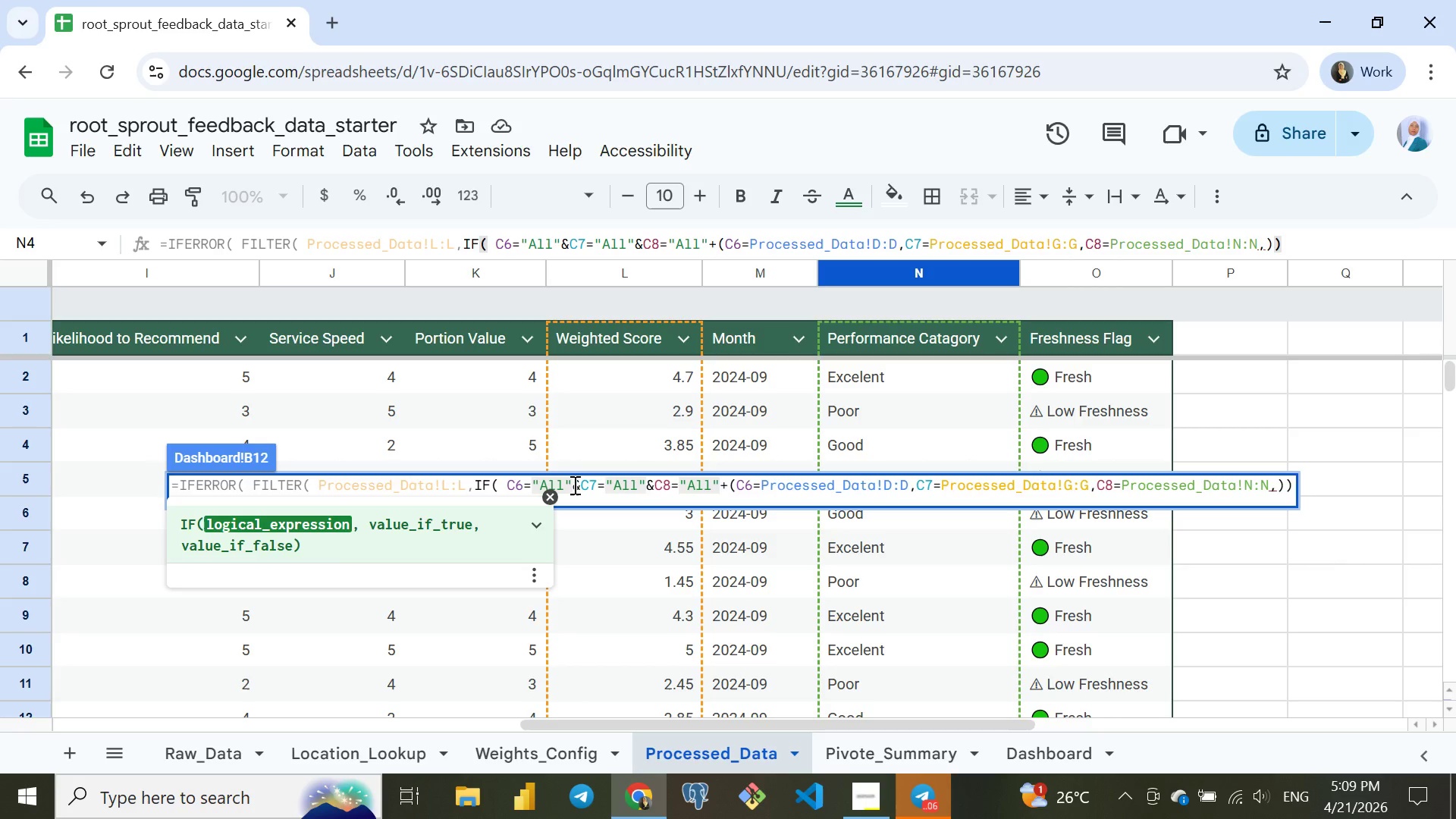 
key(Comma)
 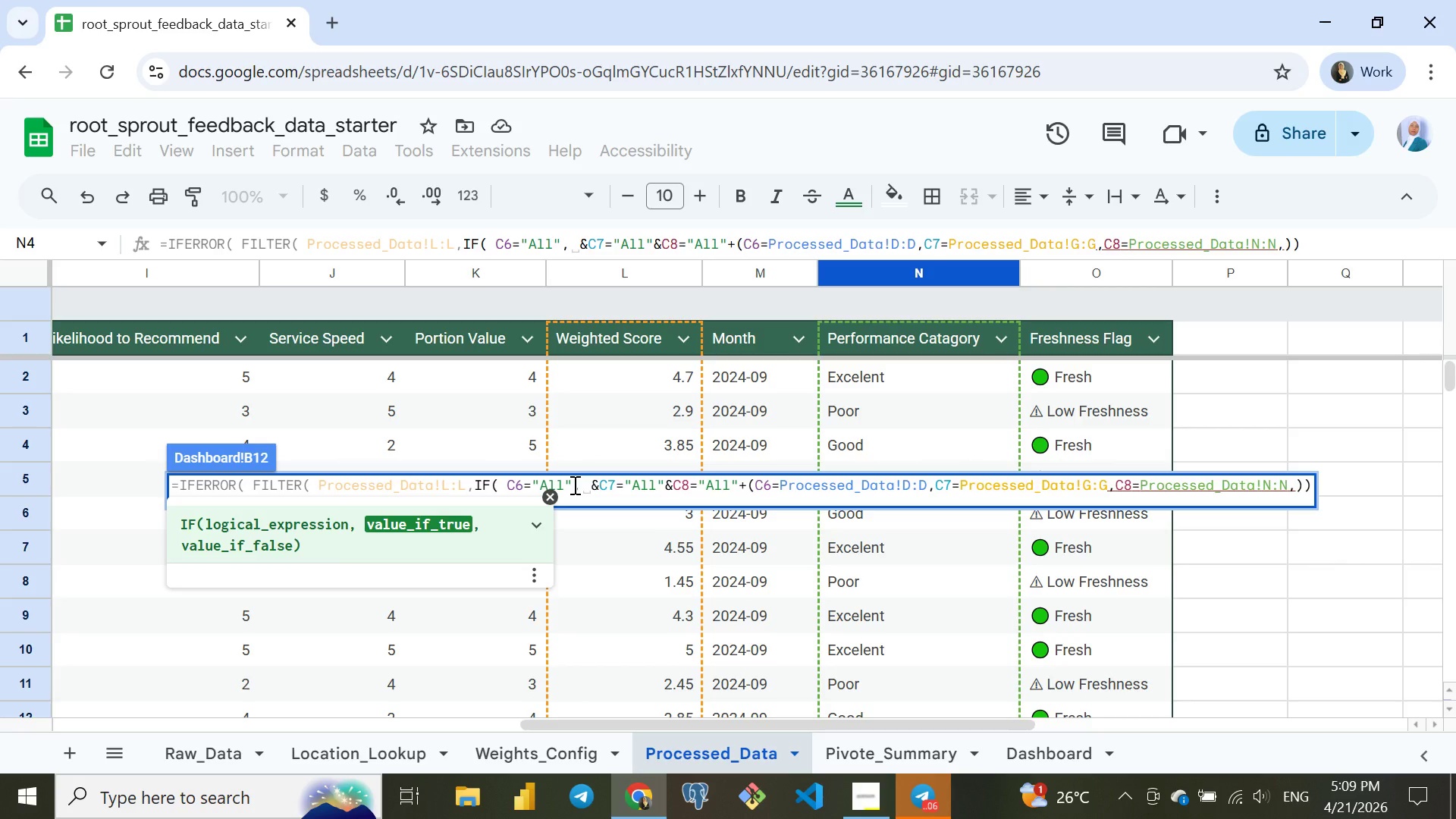 
key(1)
 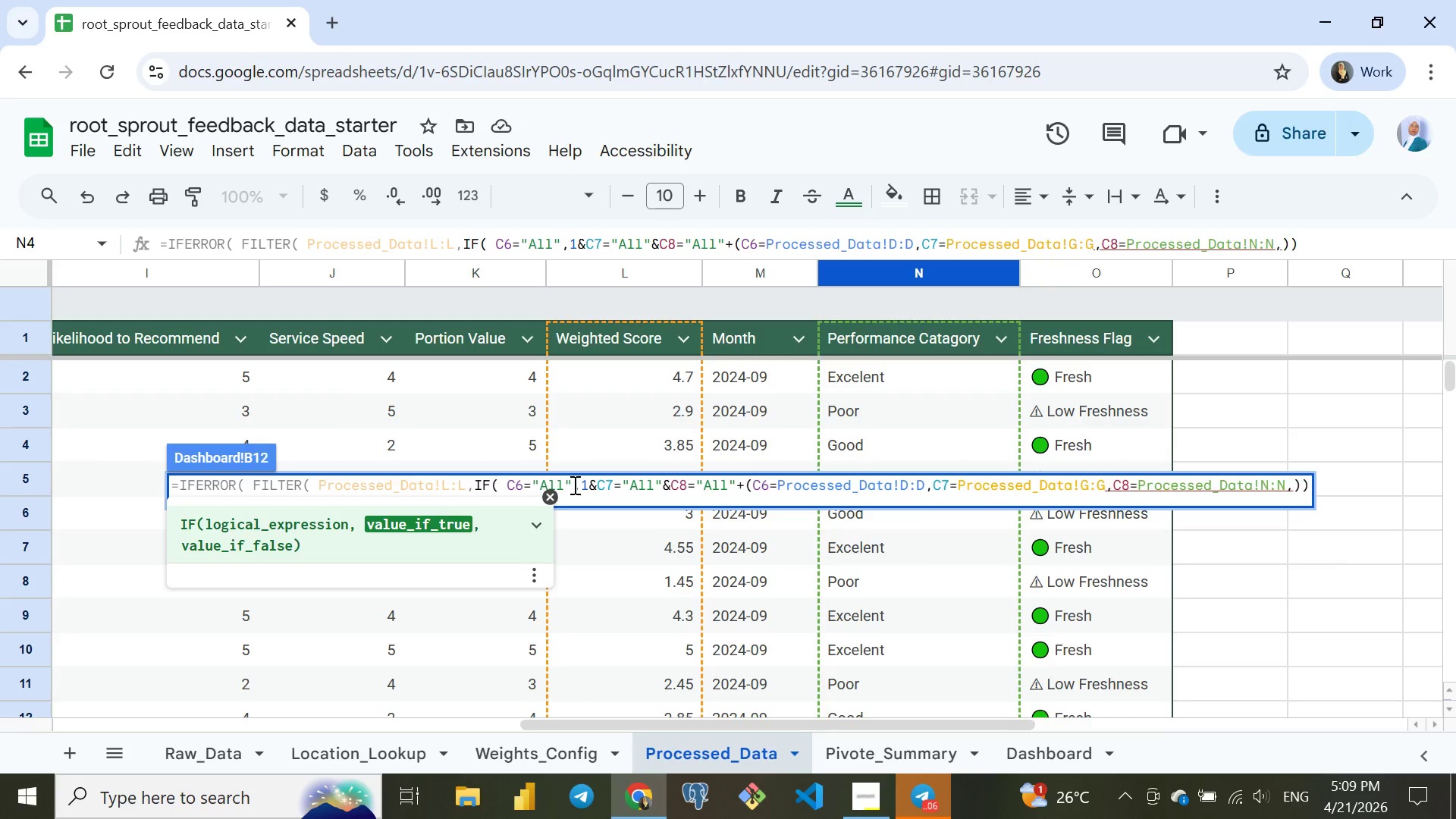 
key(Comma)
 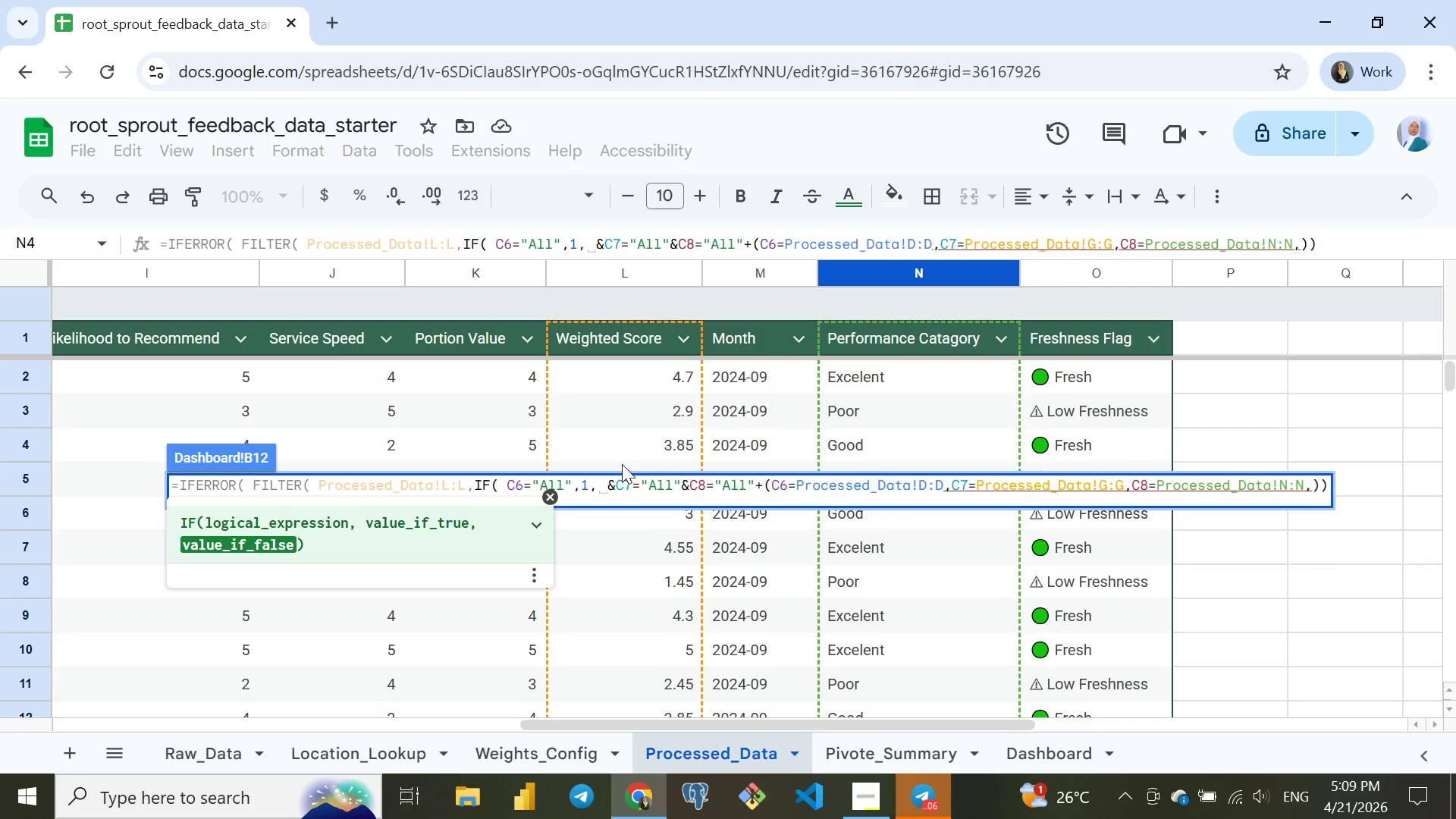 
wait(16.56)
 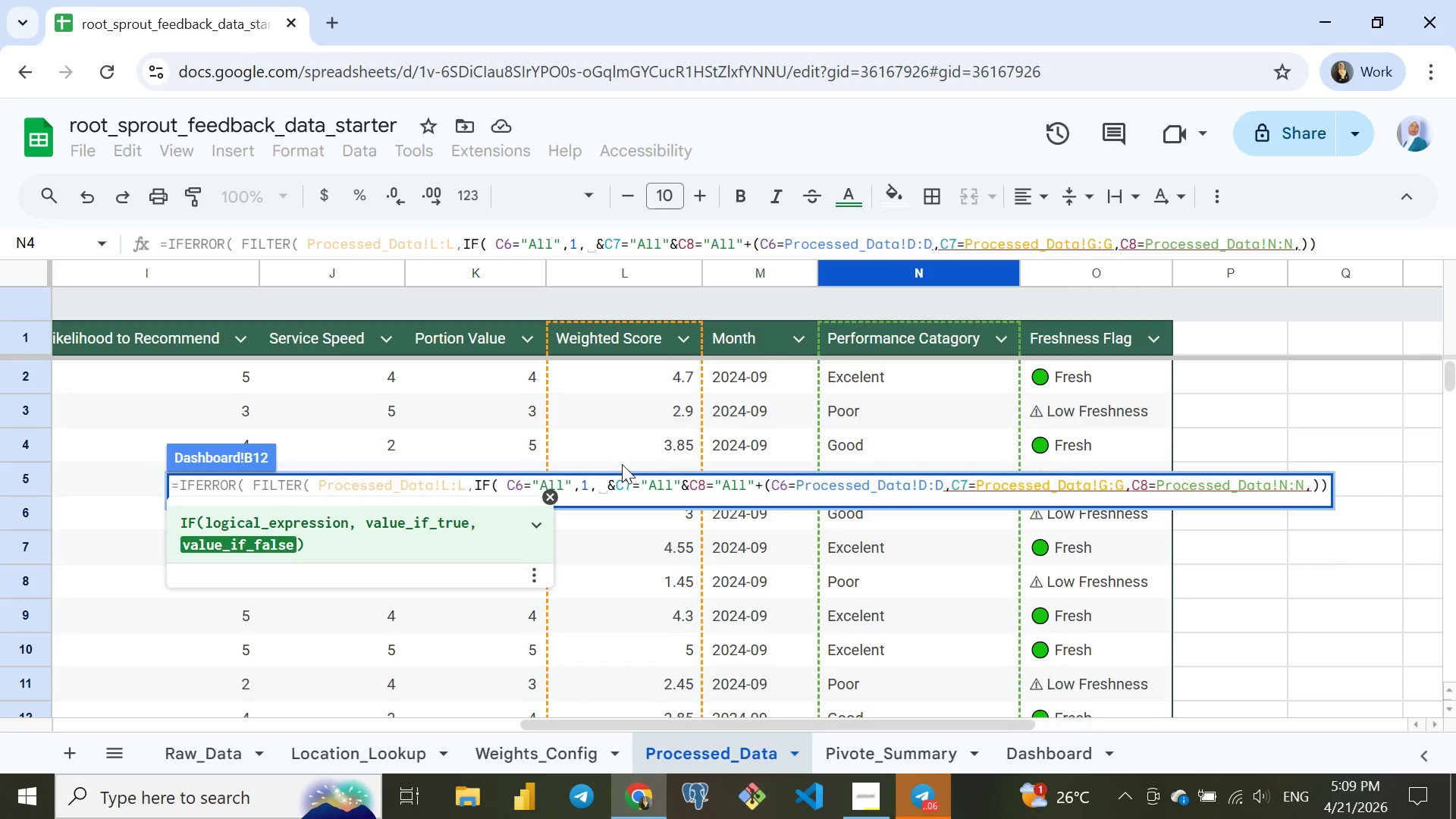 
left_click([794, 481])
 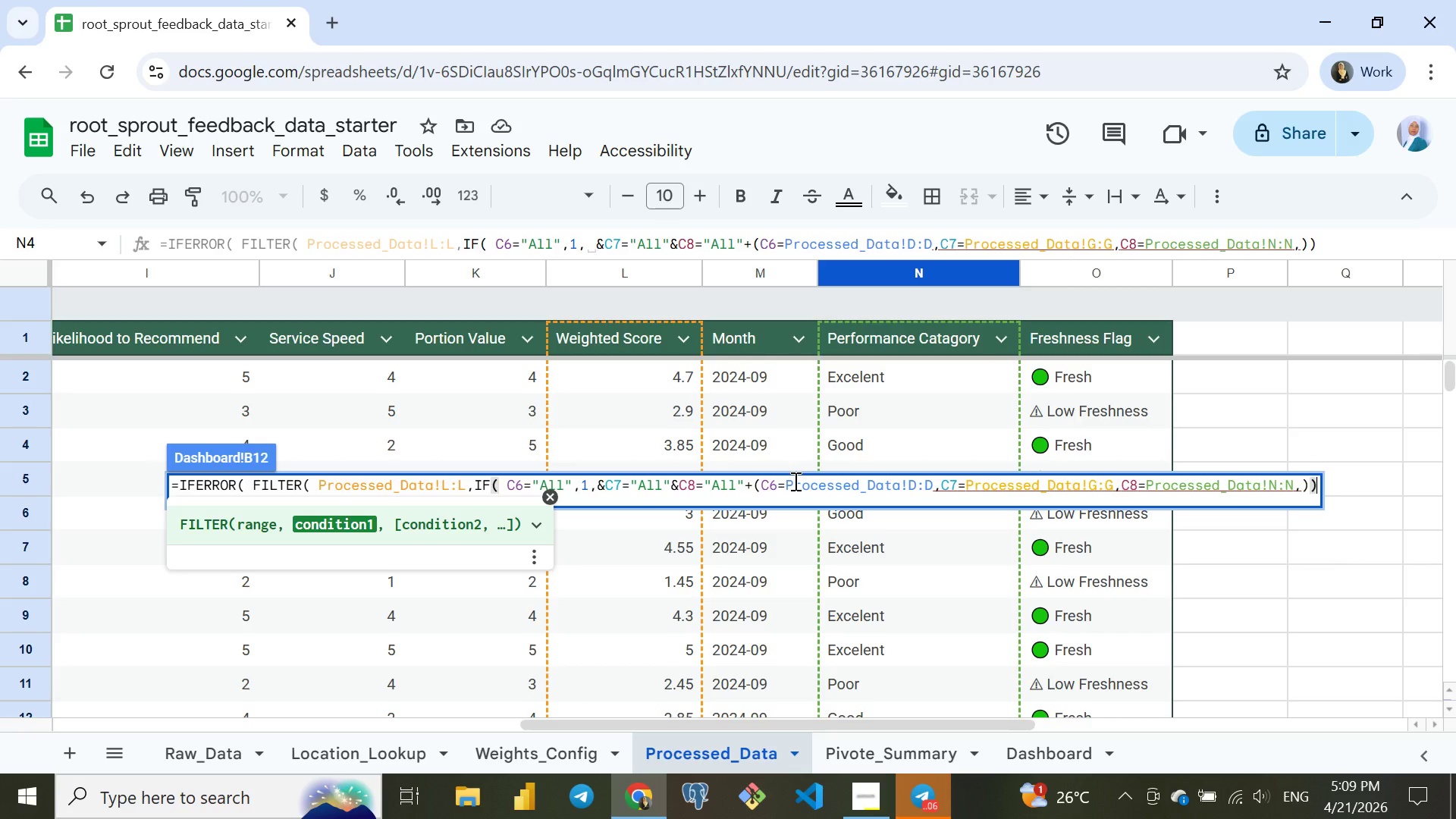 
hold_key(key=ShiftRight, duration=2.12)
 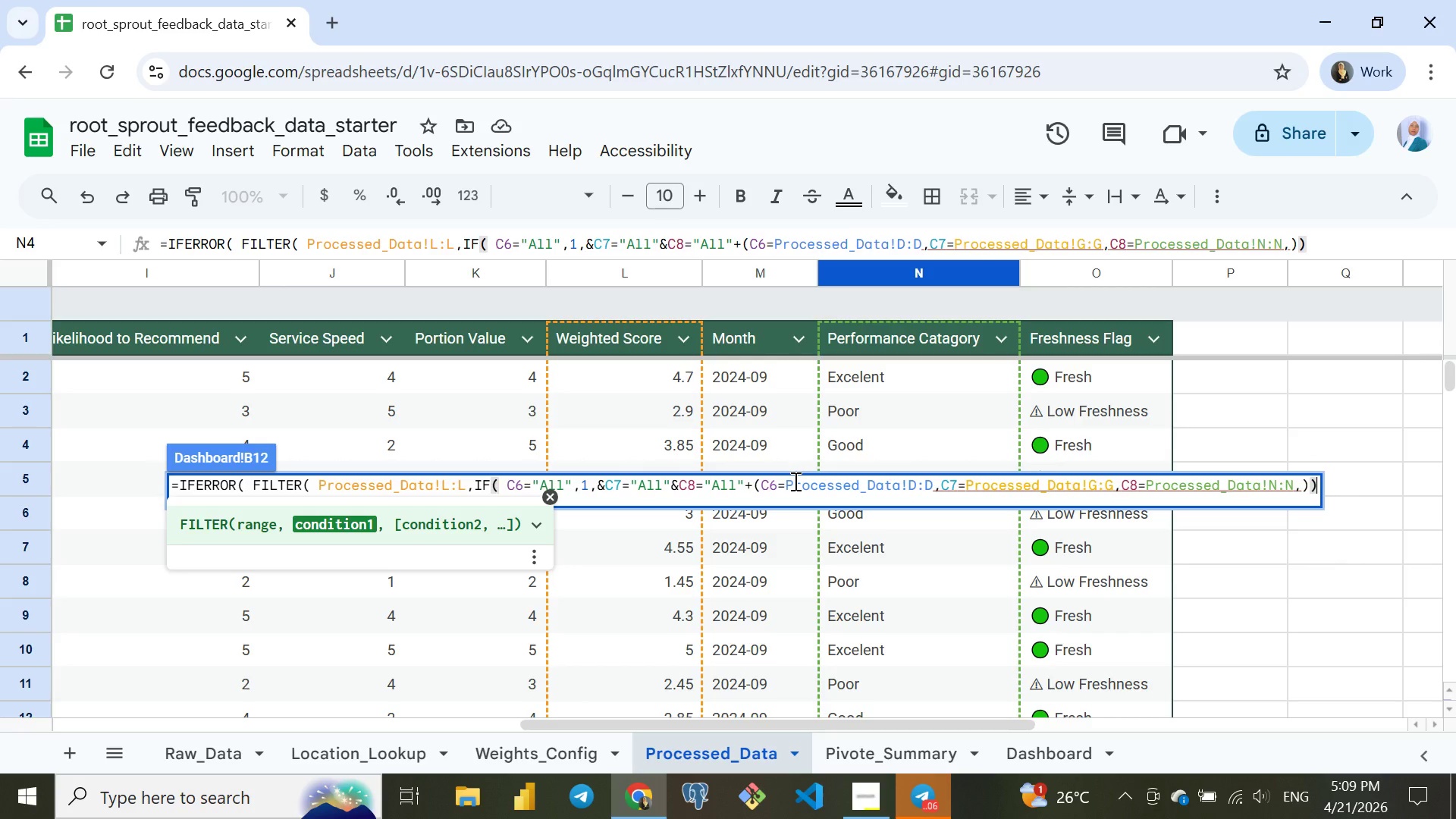 
hold_key(key=ArrowRight, duration=0.94)
 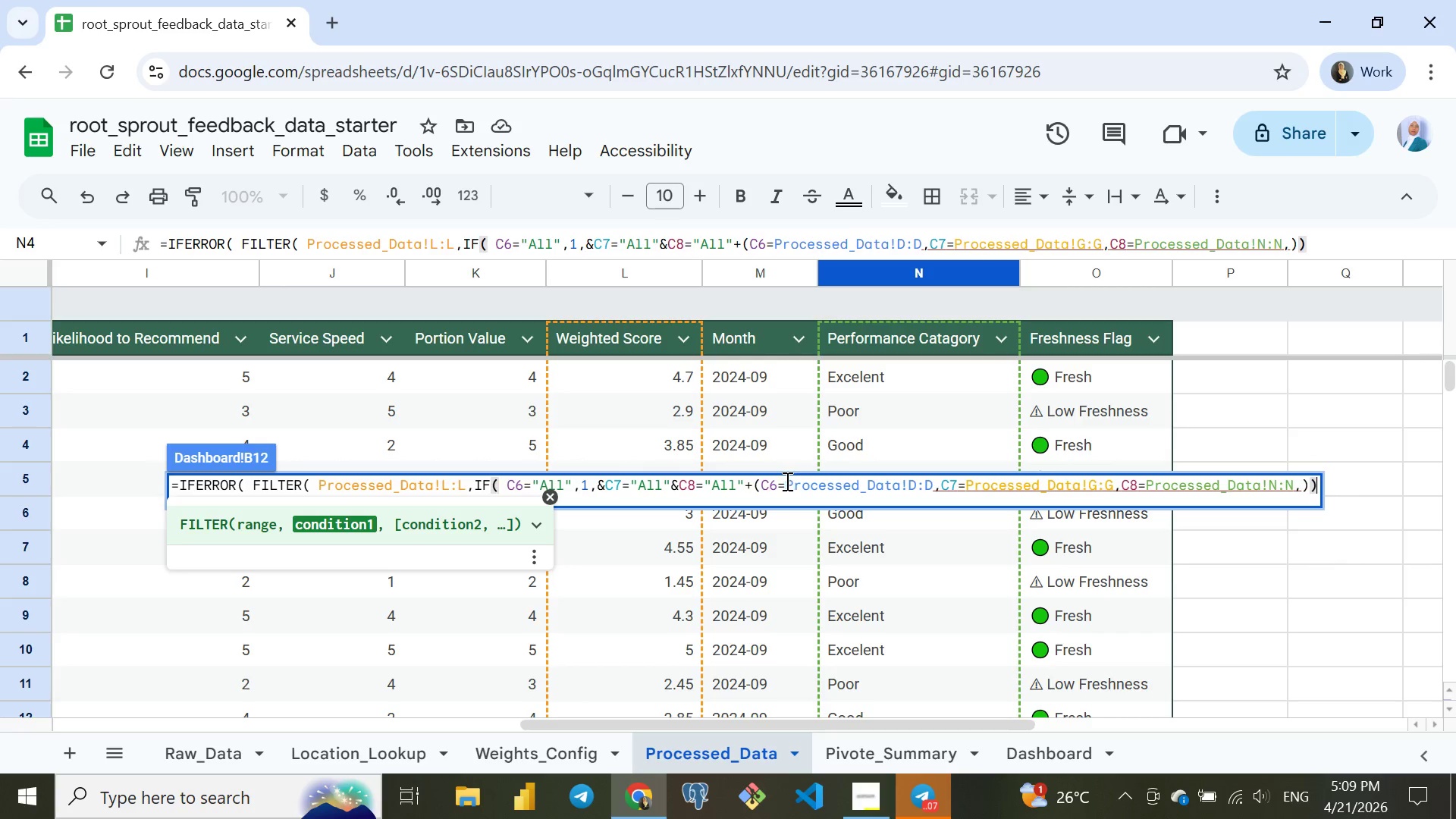 
left_click([785, 481])
 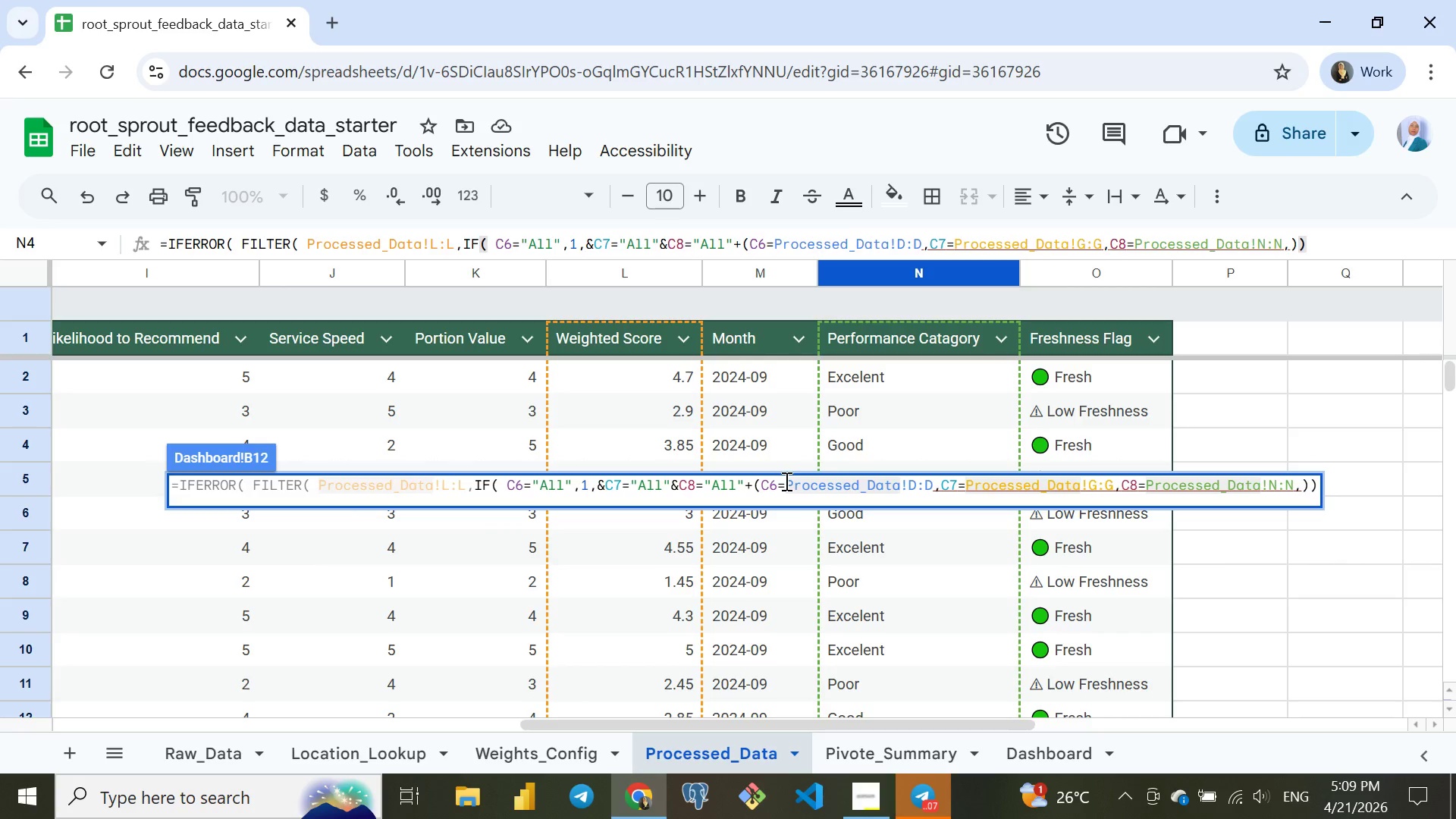 
hold_key(key=ShiftRight, duration=12.41)
 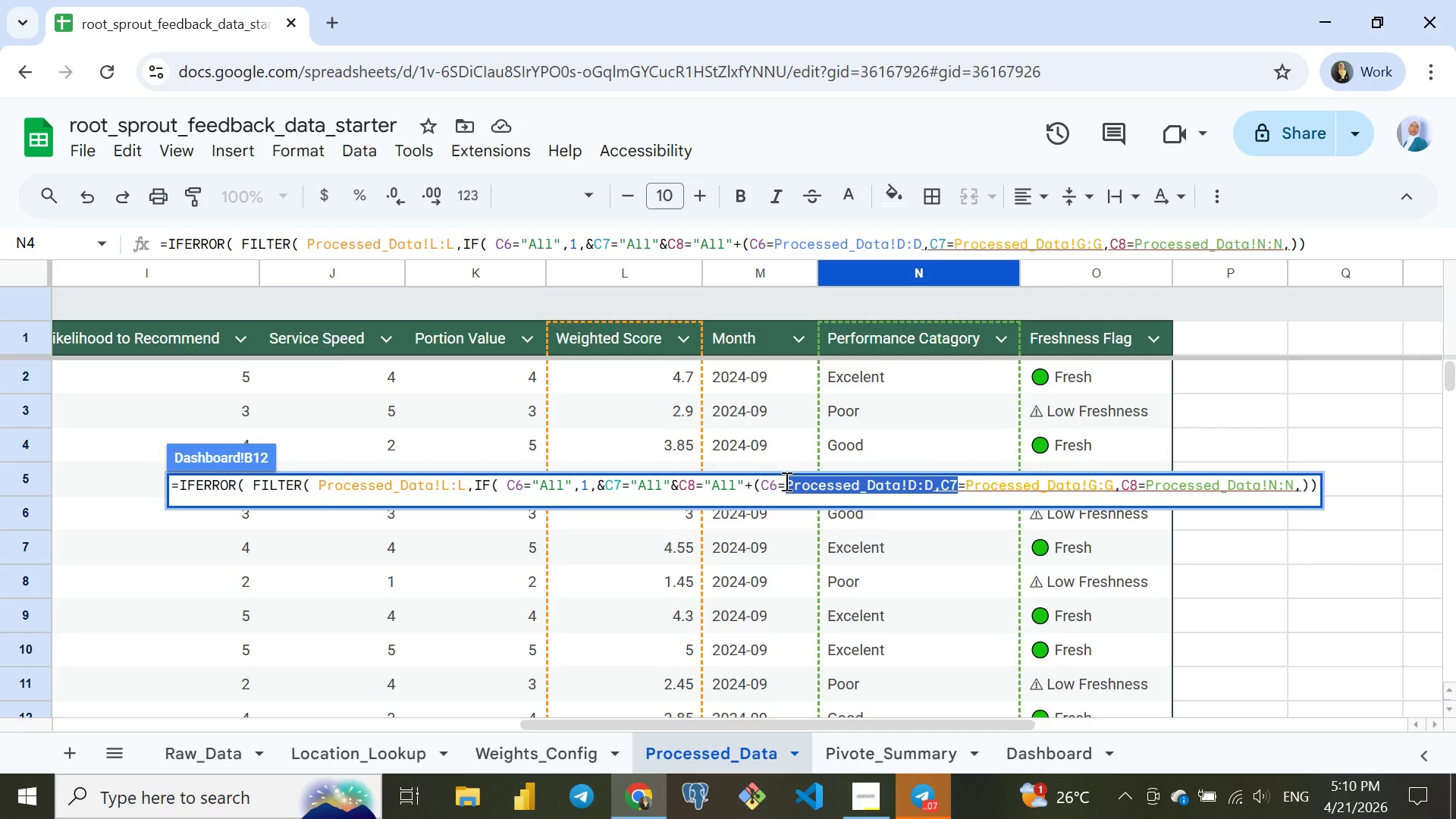 
hold_key(key=ArrowRight, duration=1.06)
 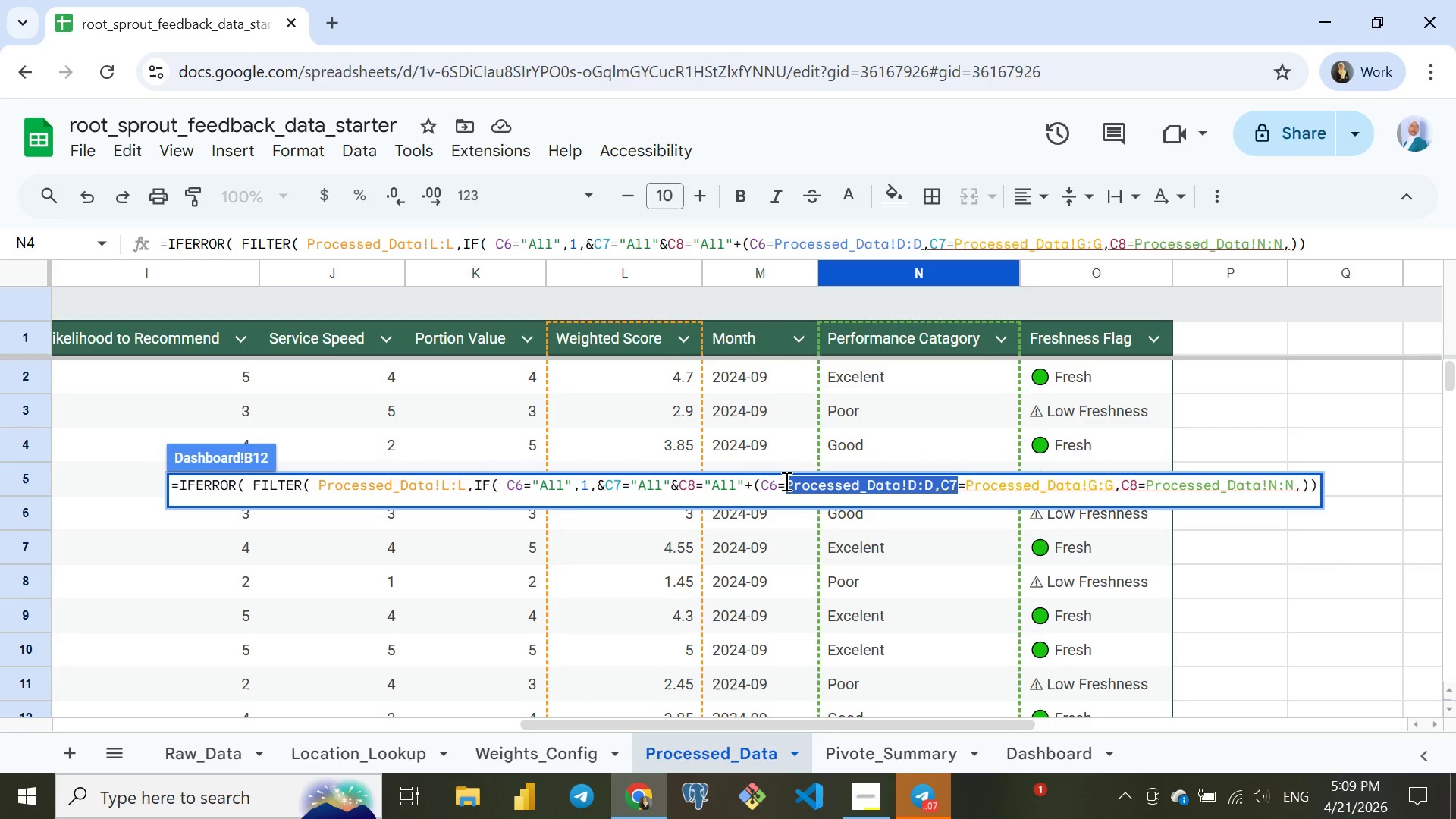 
hold_key(key=ArrowRight, duration=0.36)
 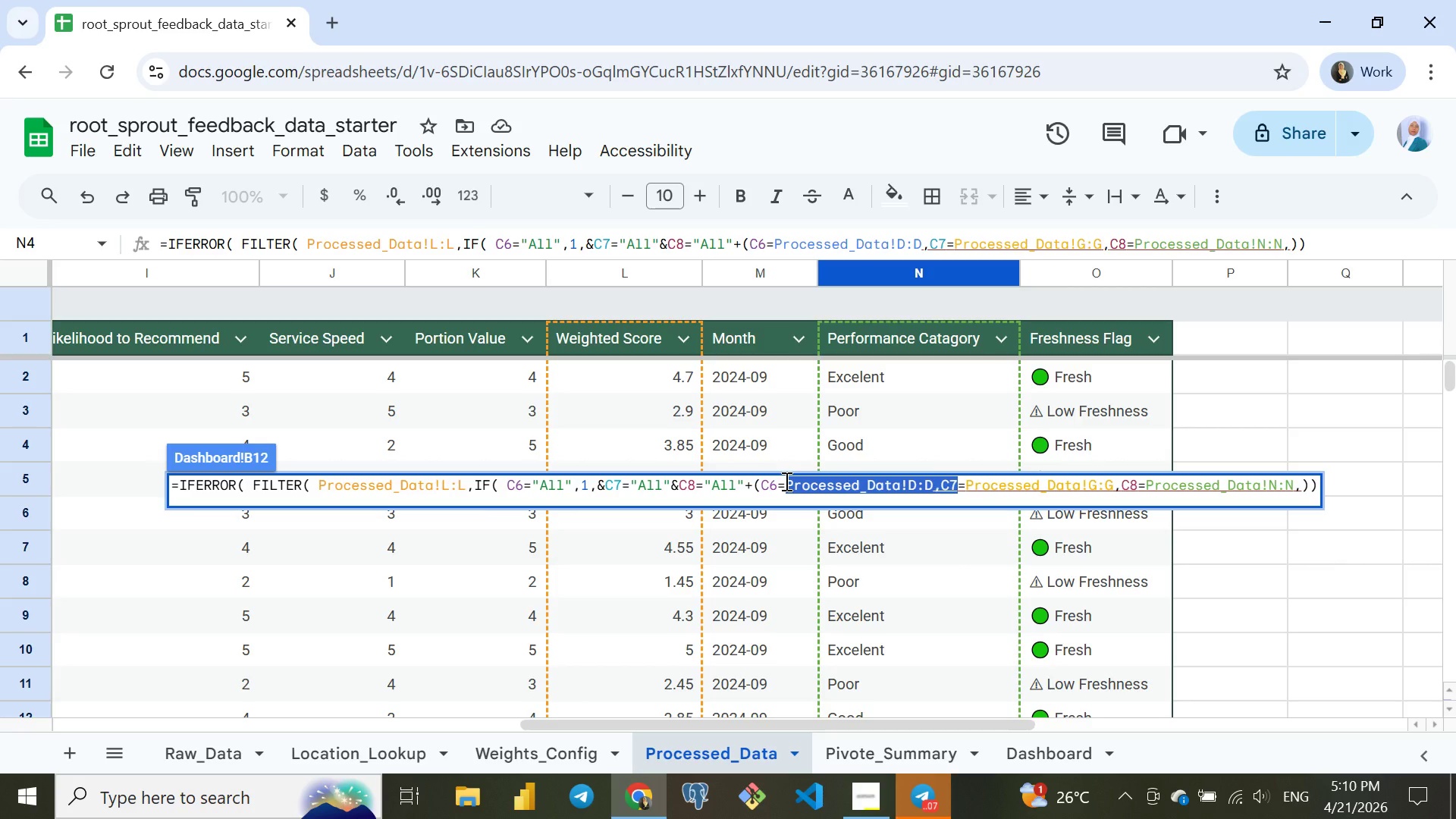 
left_click([760, 481])
 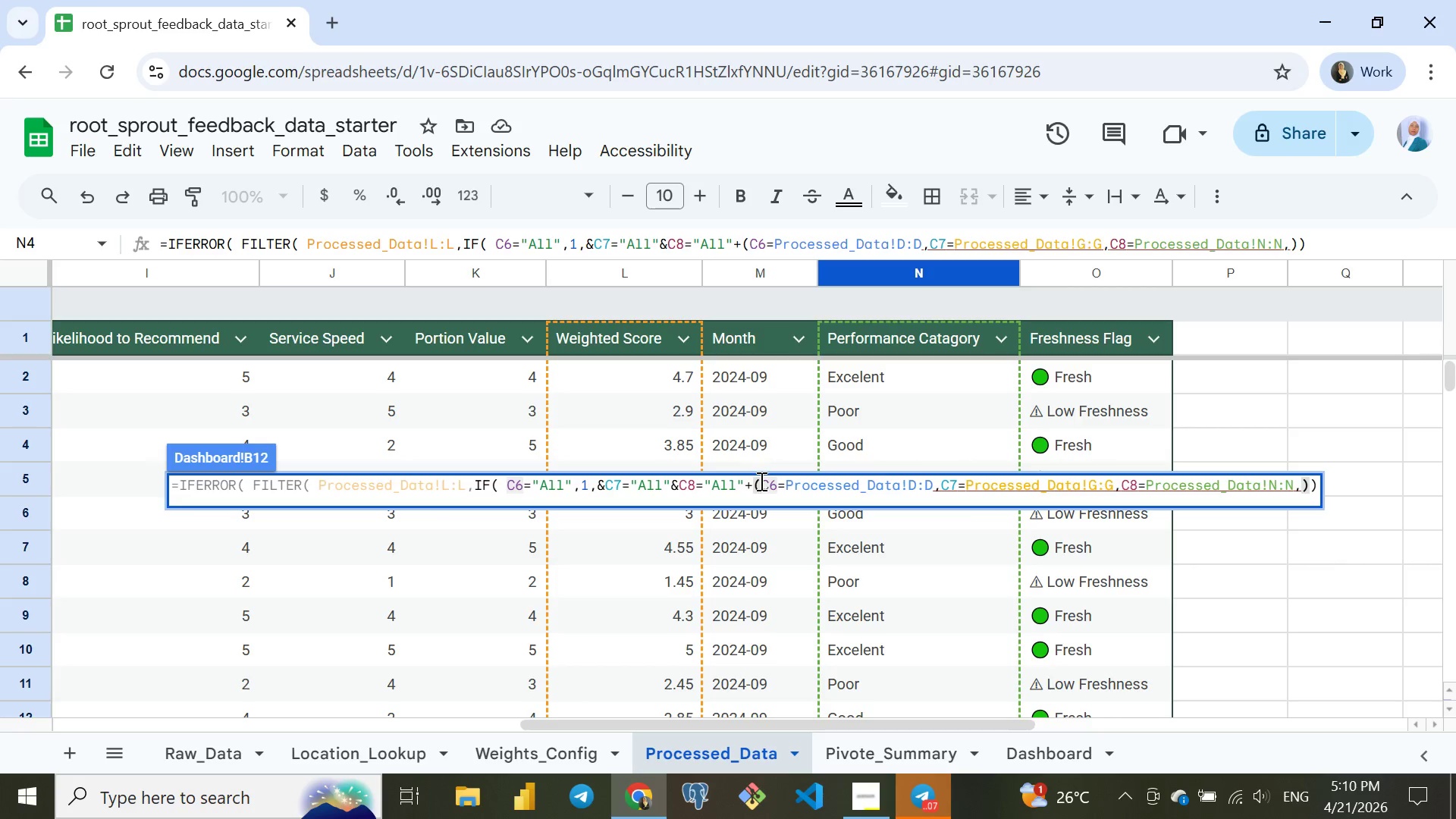 
hold_key(key=ArrowRight, duration=0.83)
 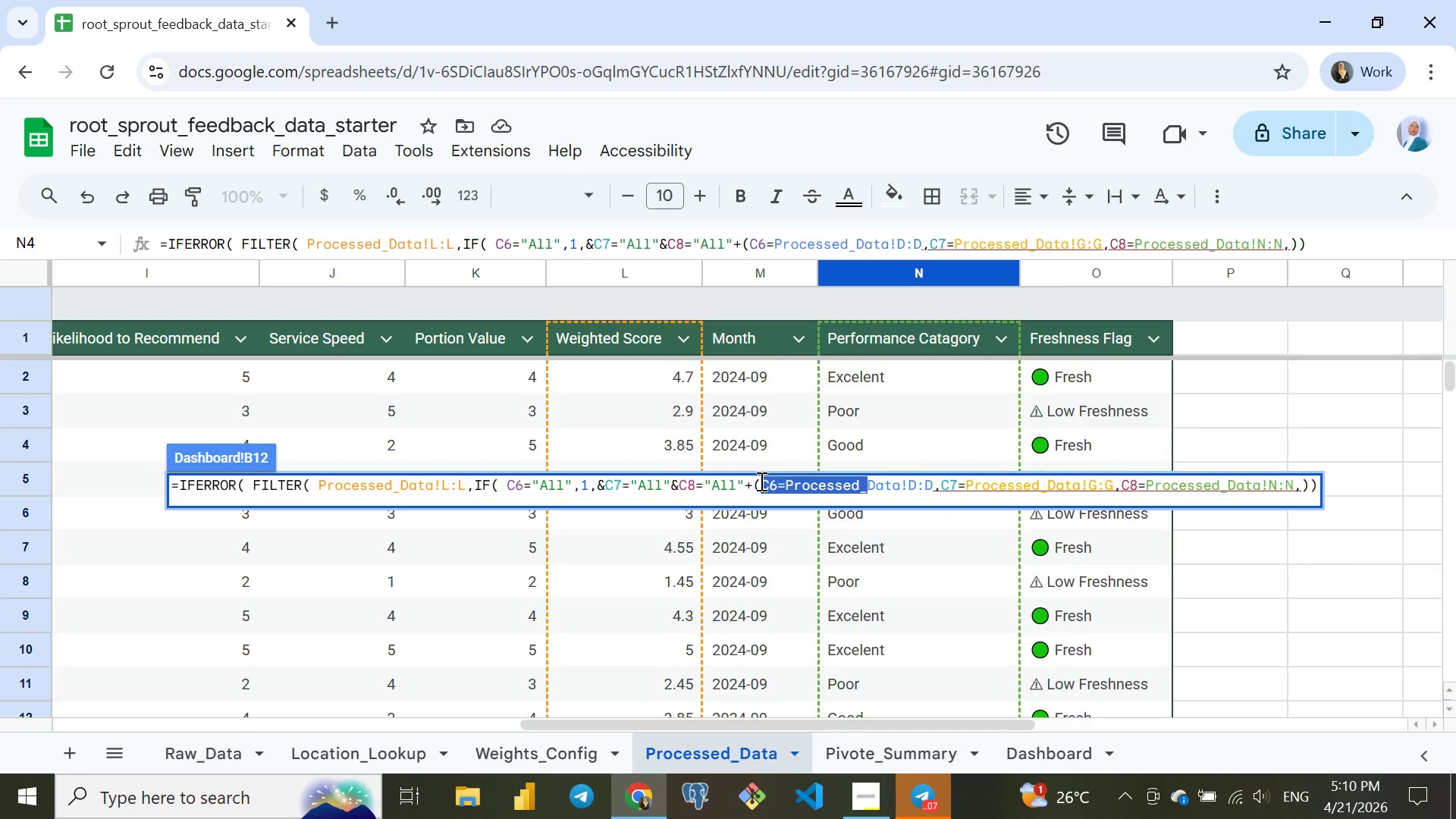 
hold_key(key=ArrowRight, duration=0.62)
 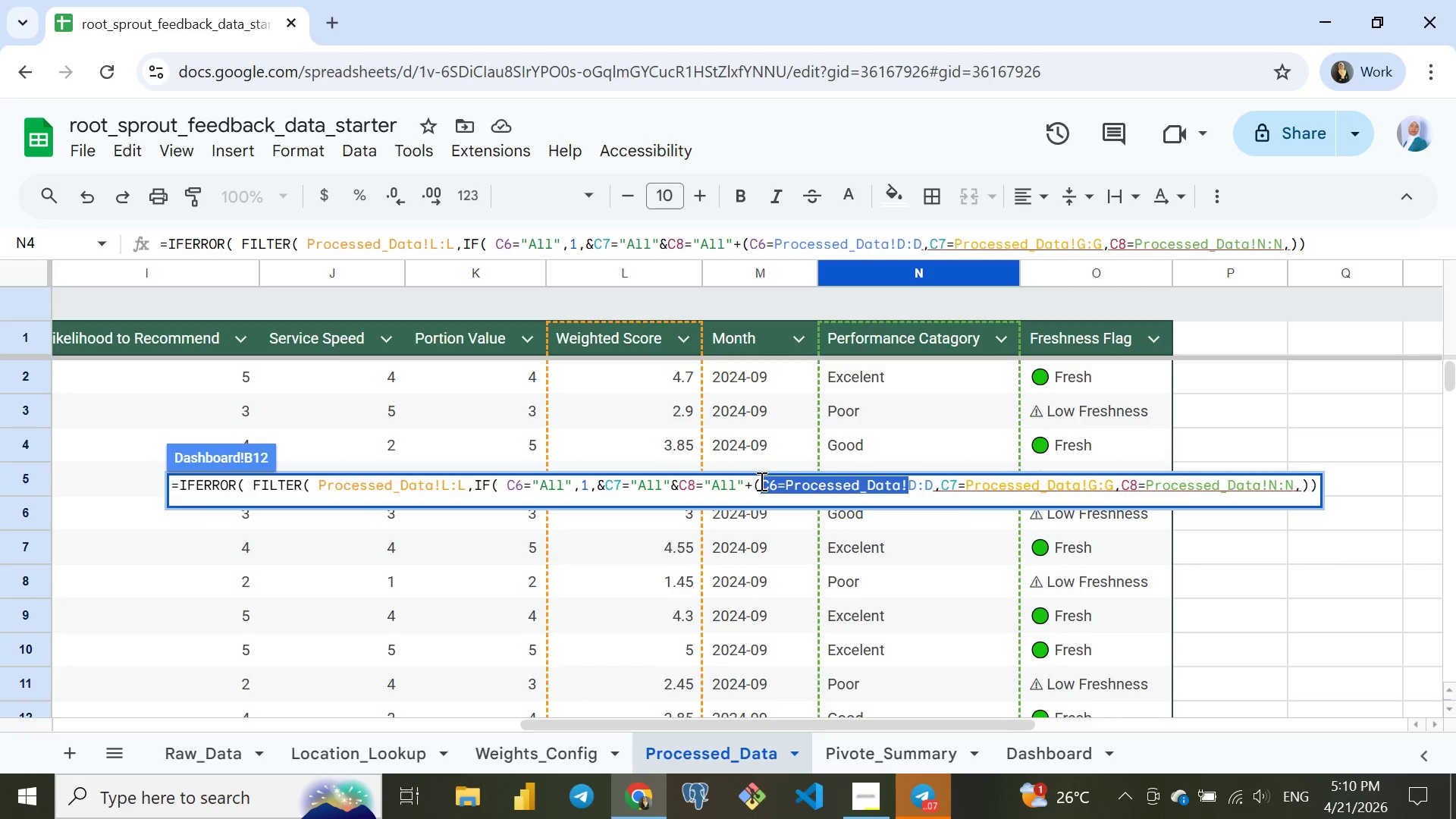 
key(Shift+ArrowRight)
 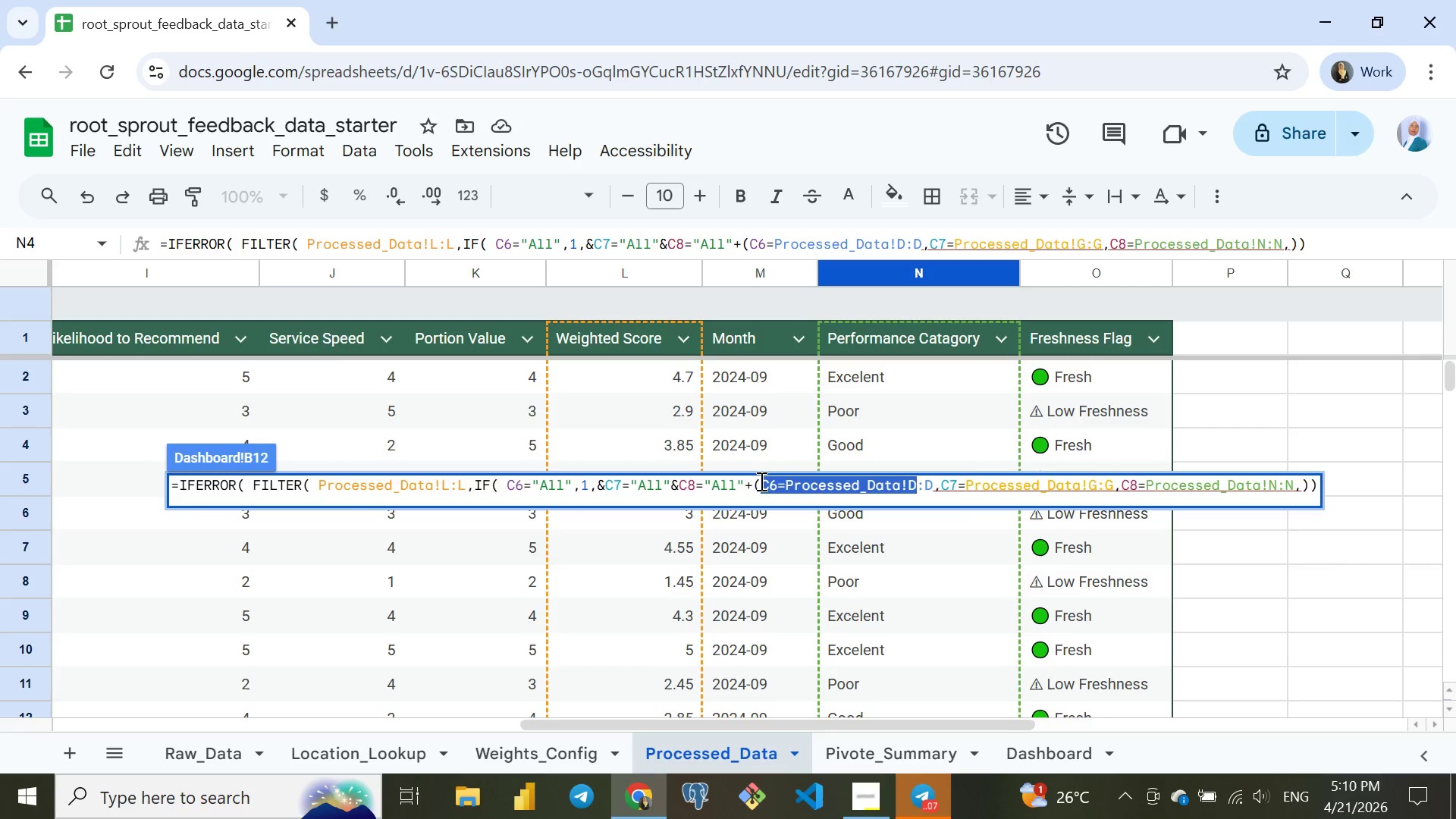 
key(Shift+ArrowRight)
 